 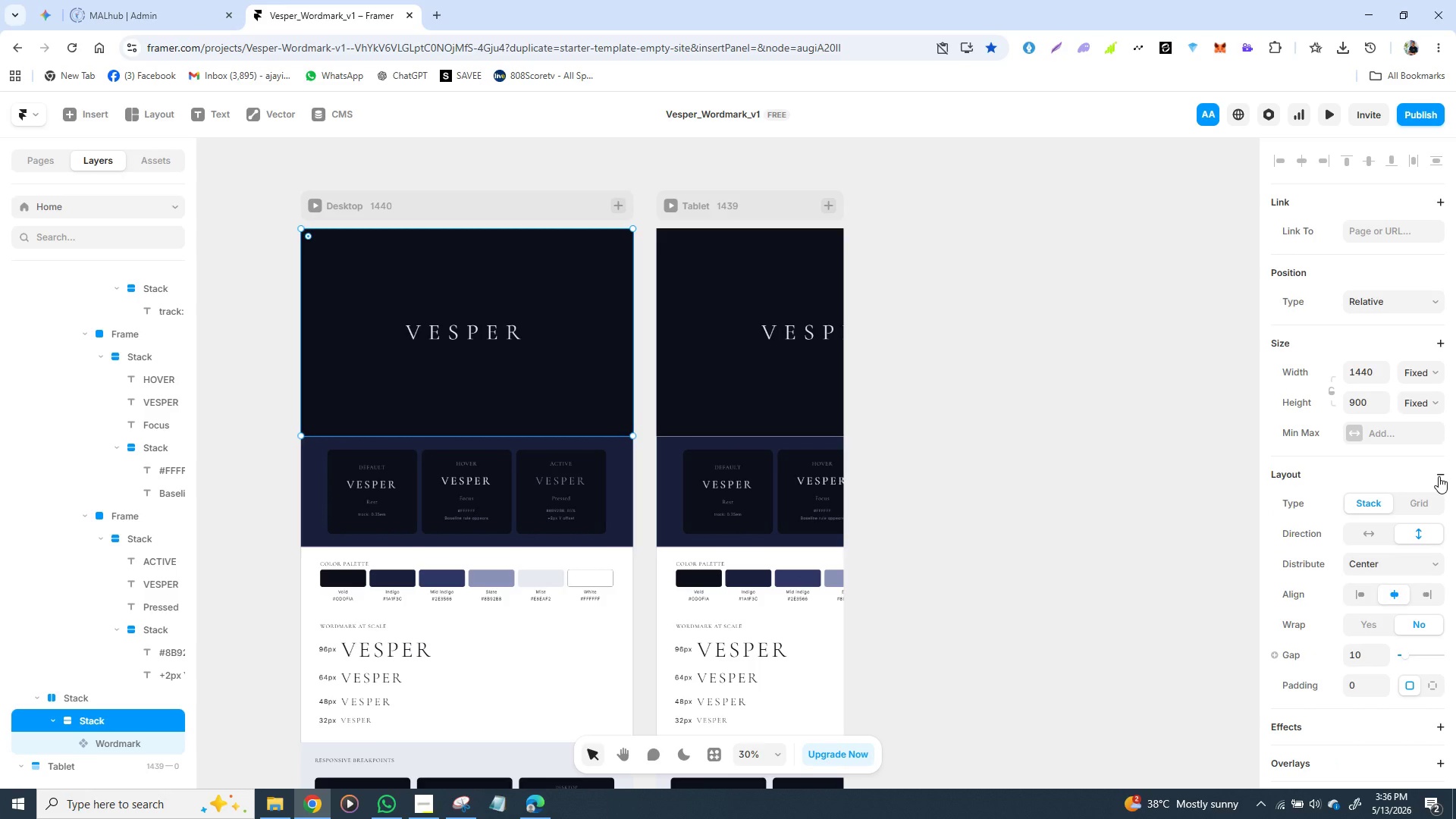 
left_click([676, 397])
 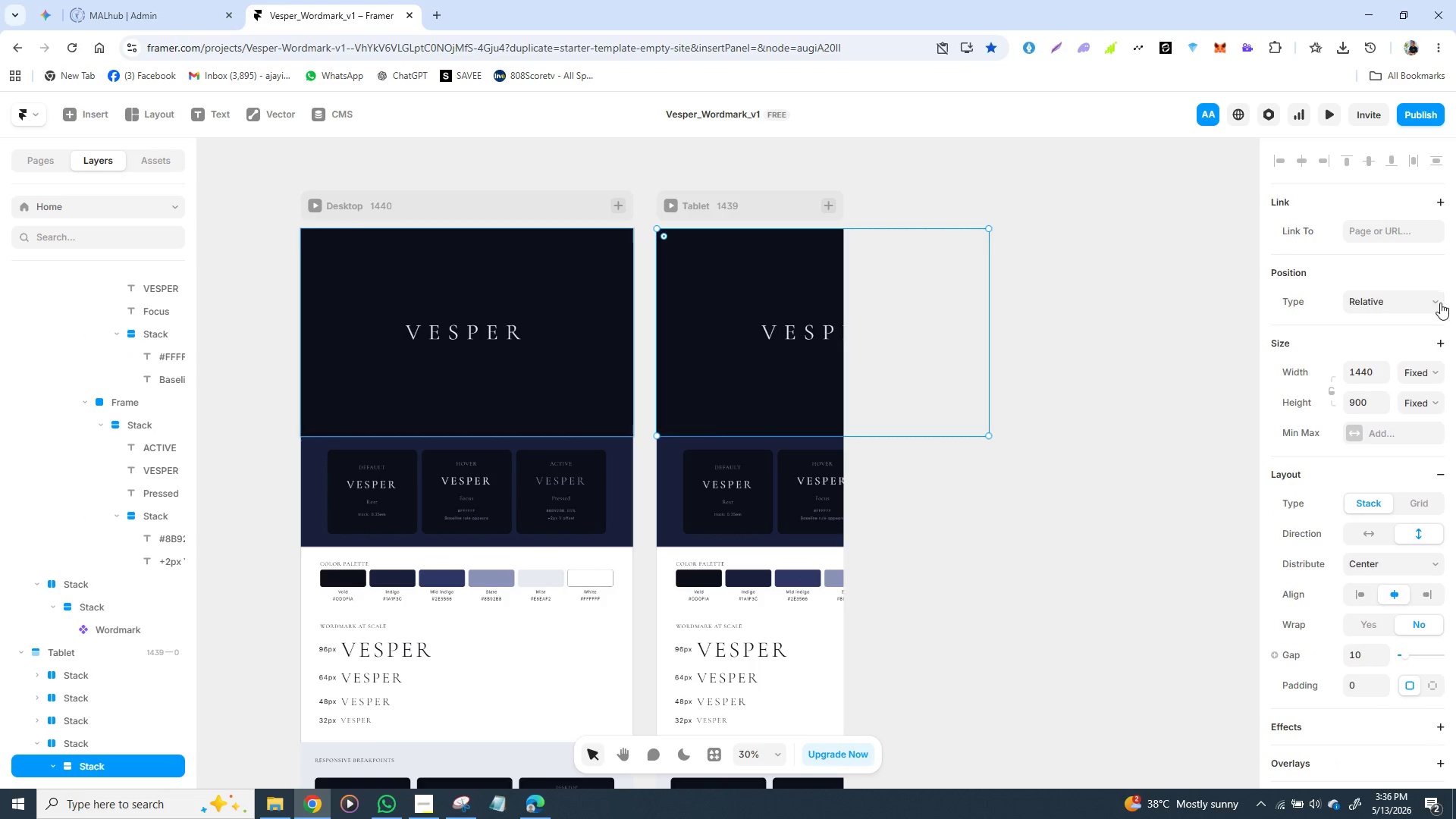 
left_click([1429, 378])
 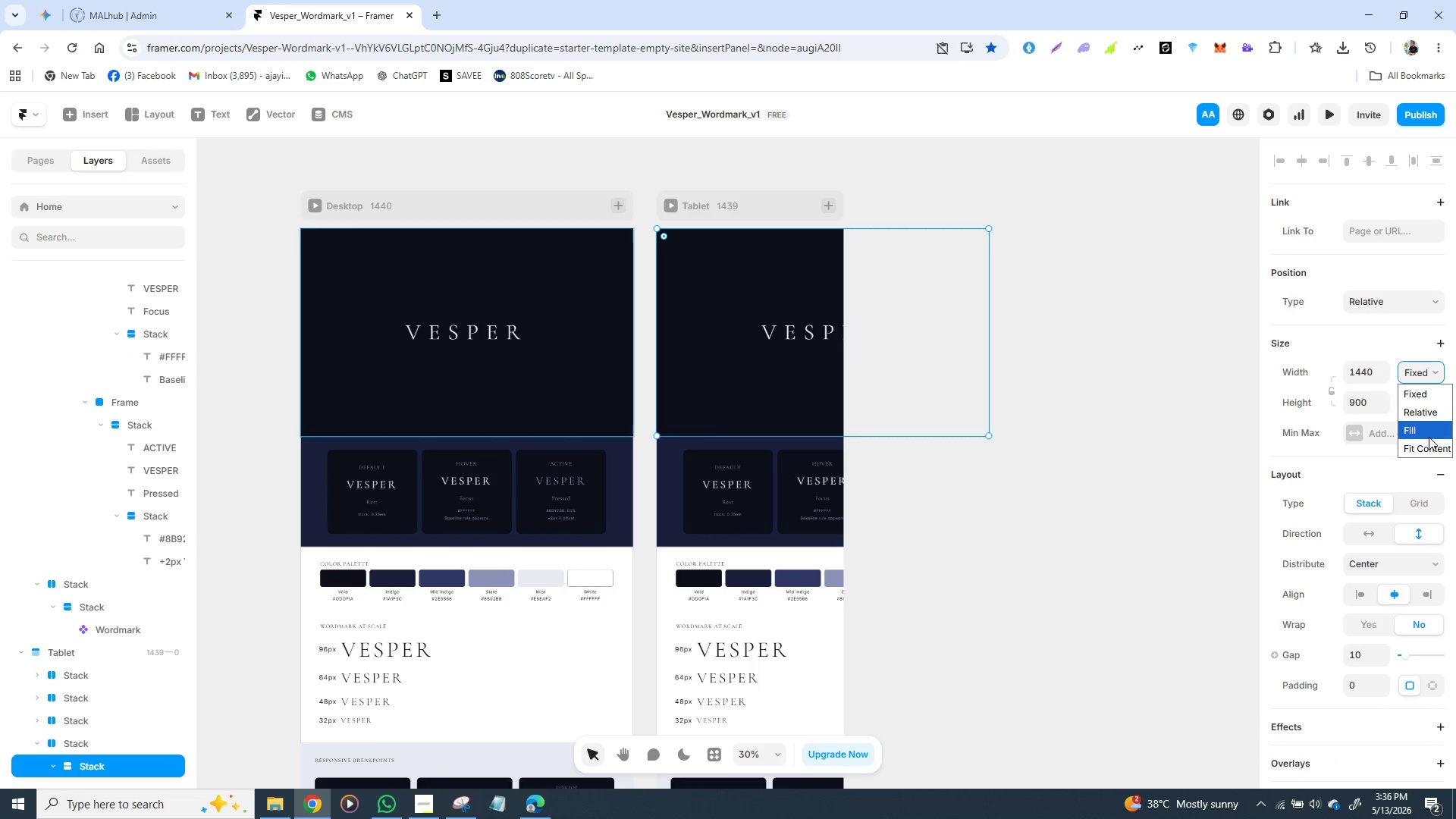 
left_click([1429, 437])
 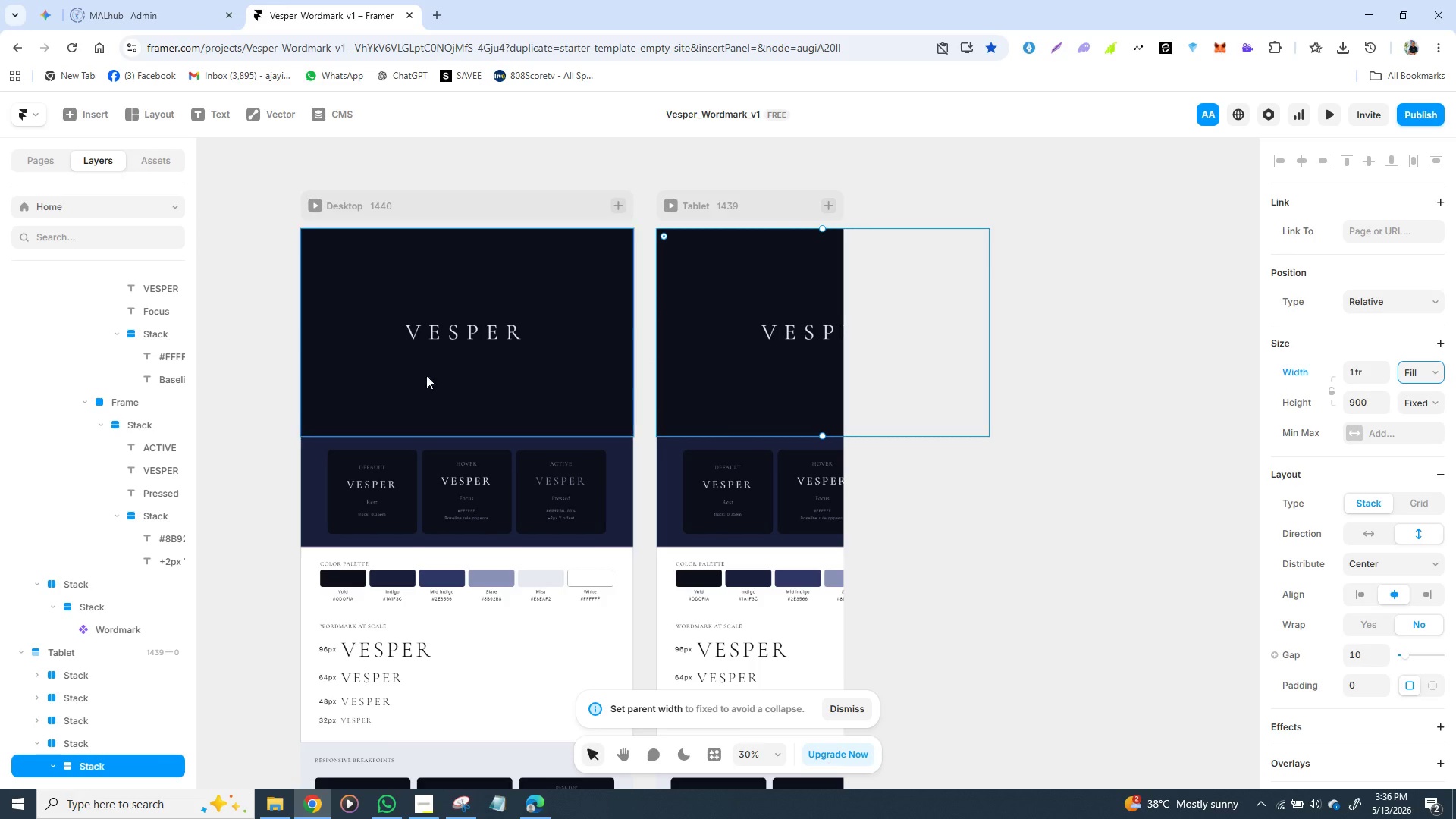 
double_click([406, 376])
 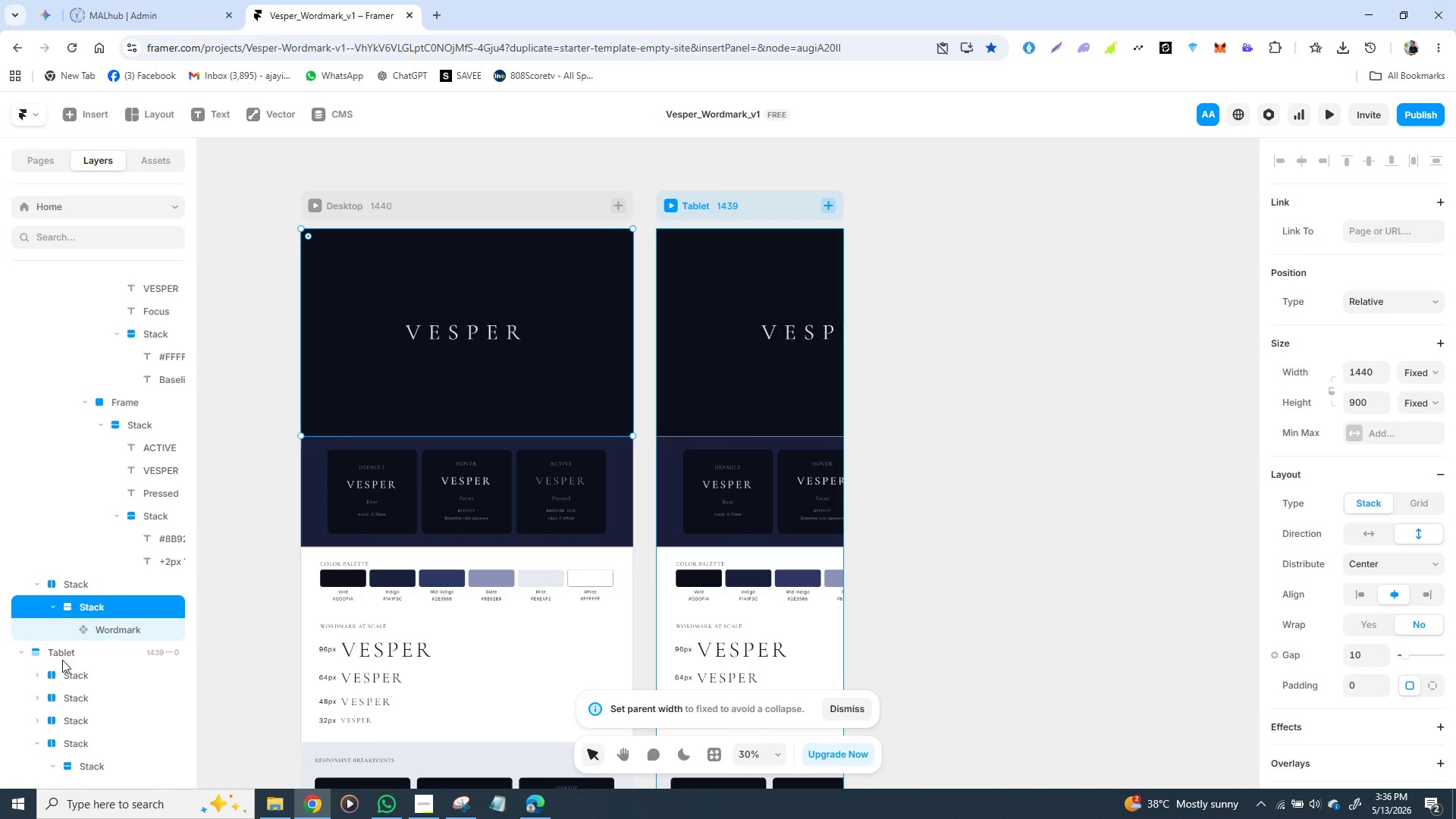 
left_click([74, 616])
 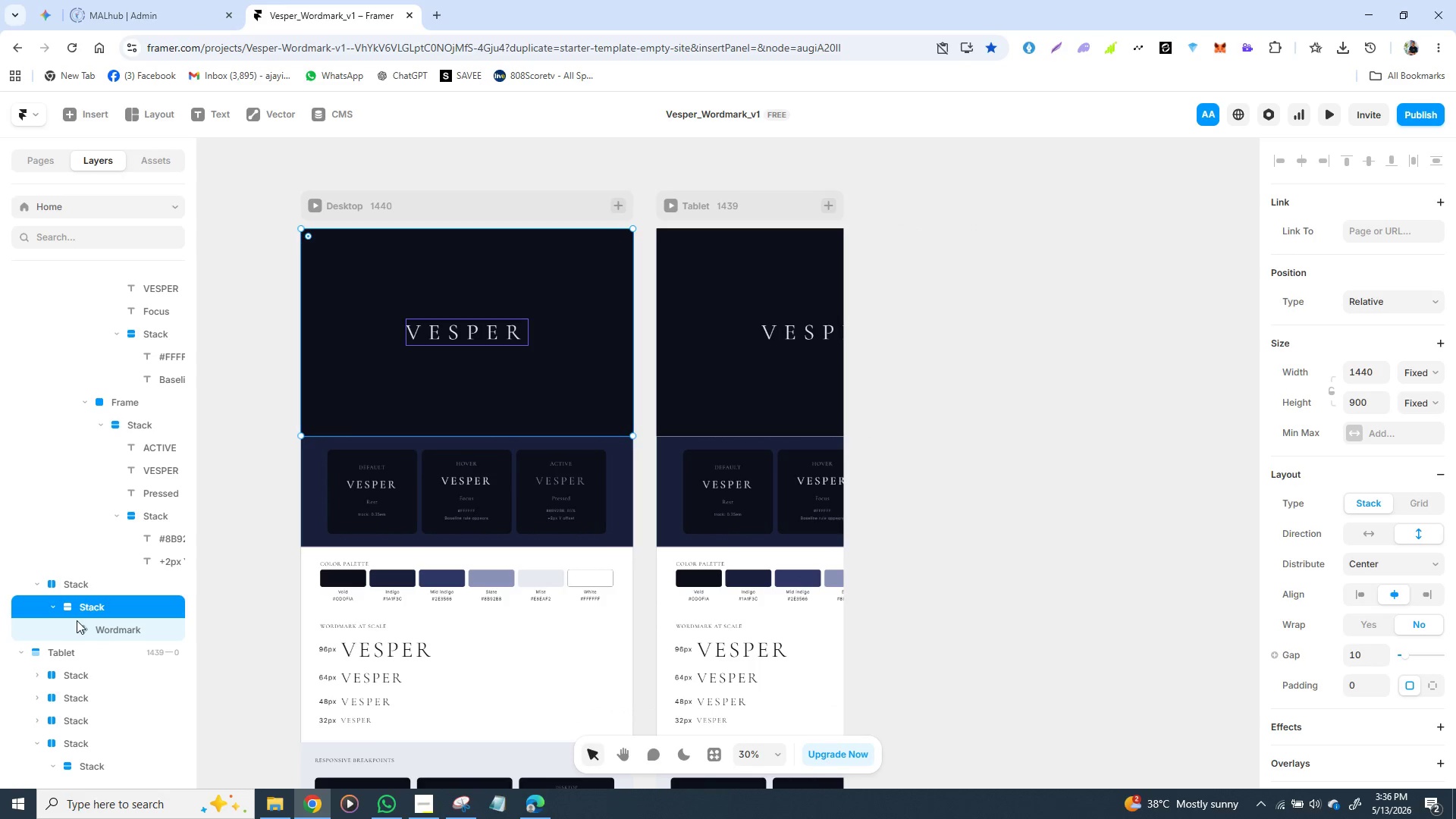 
left_click([77, 621])
 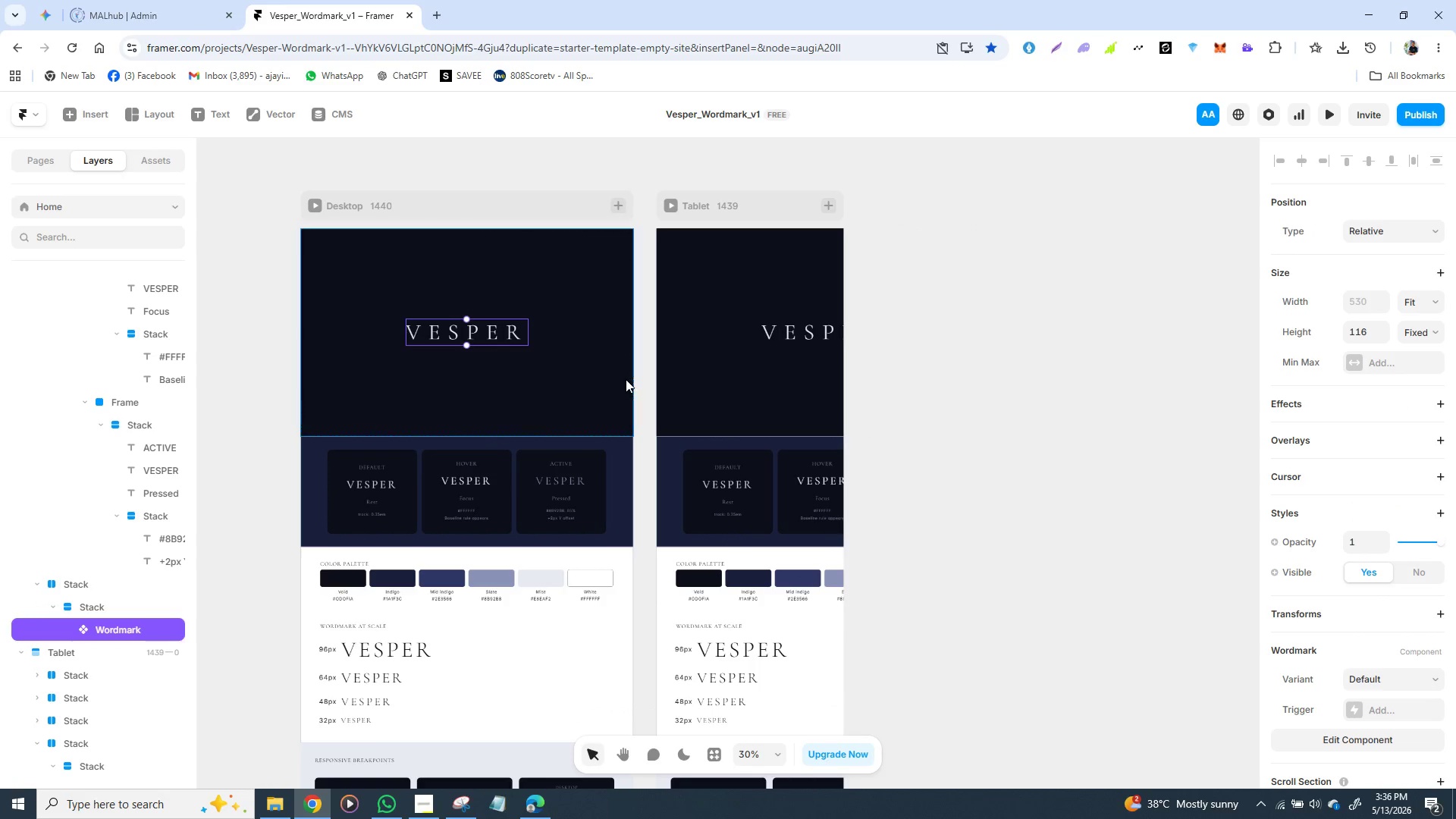 
left_click([713, 386])
 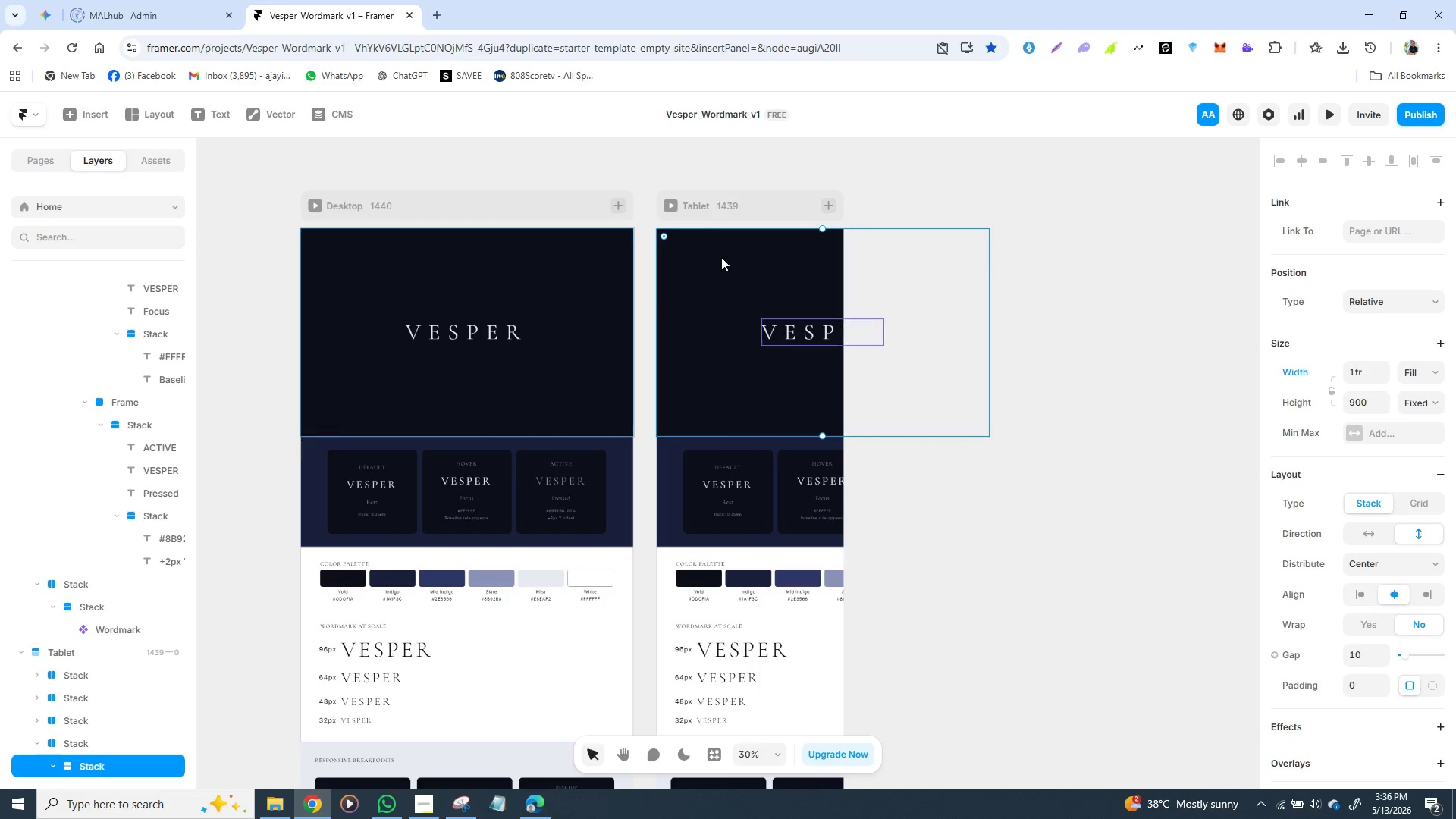 
wait(5.33)
 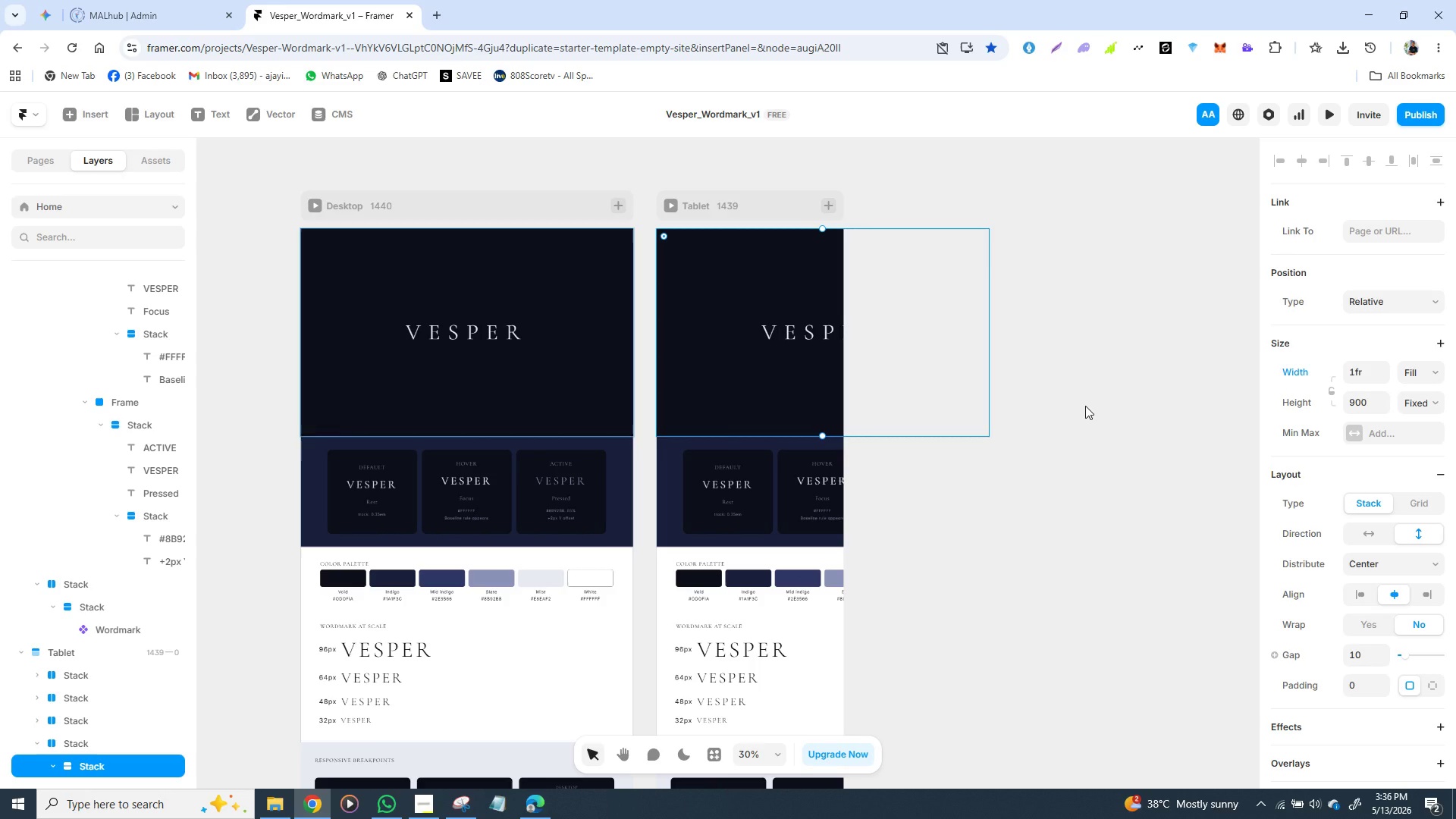 
left_click([631, 245])
 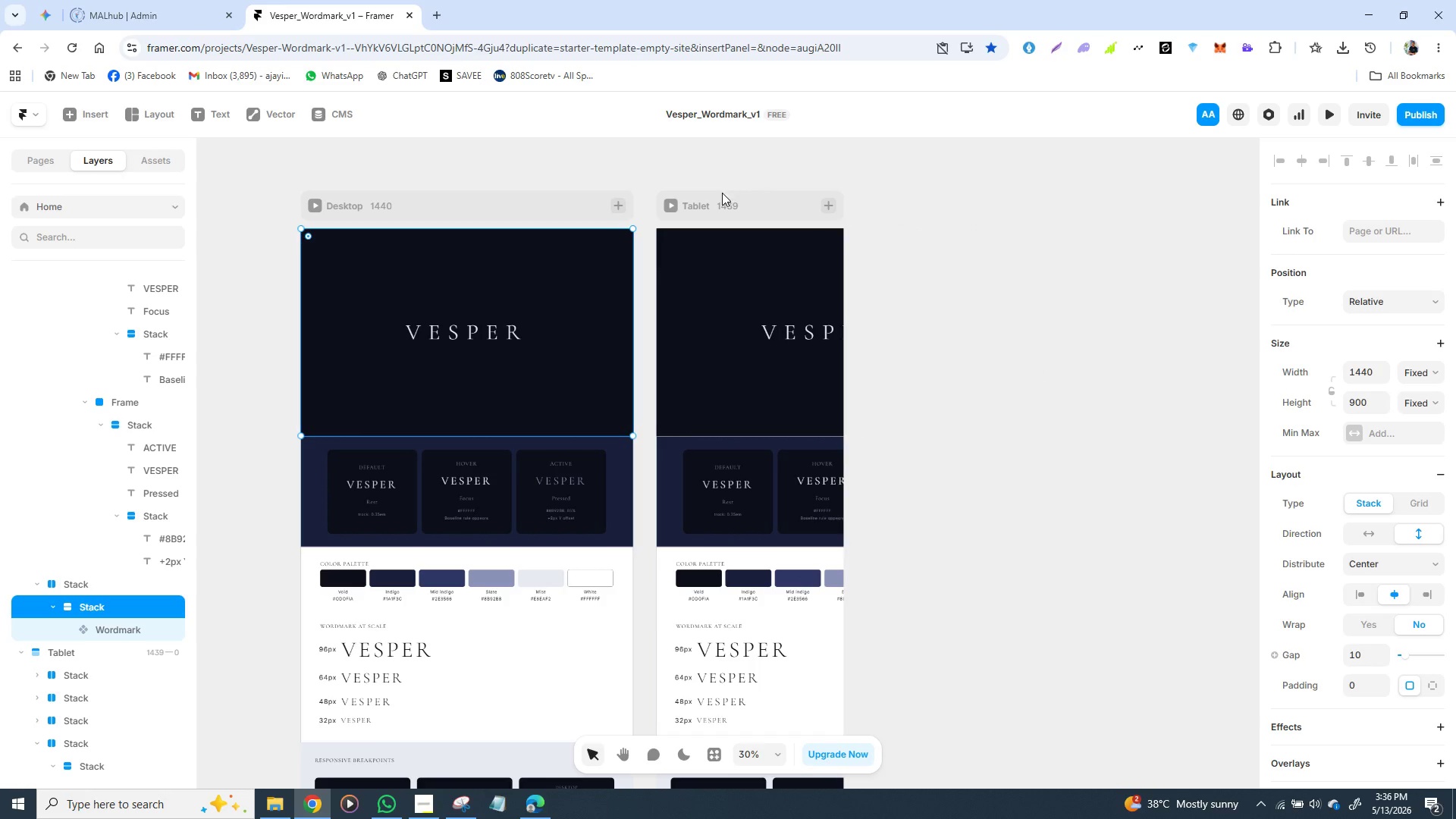 
left_click([722, 196])
 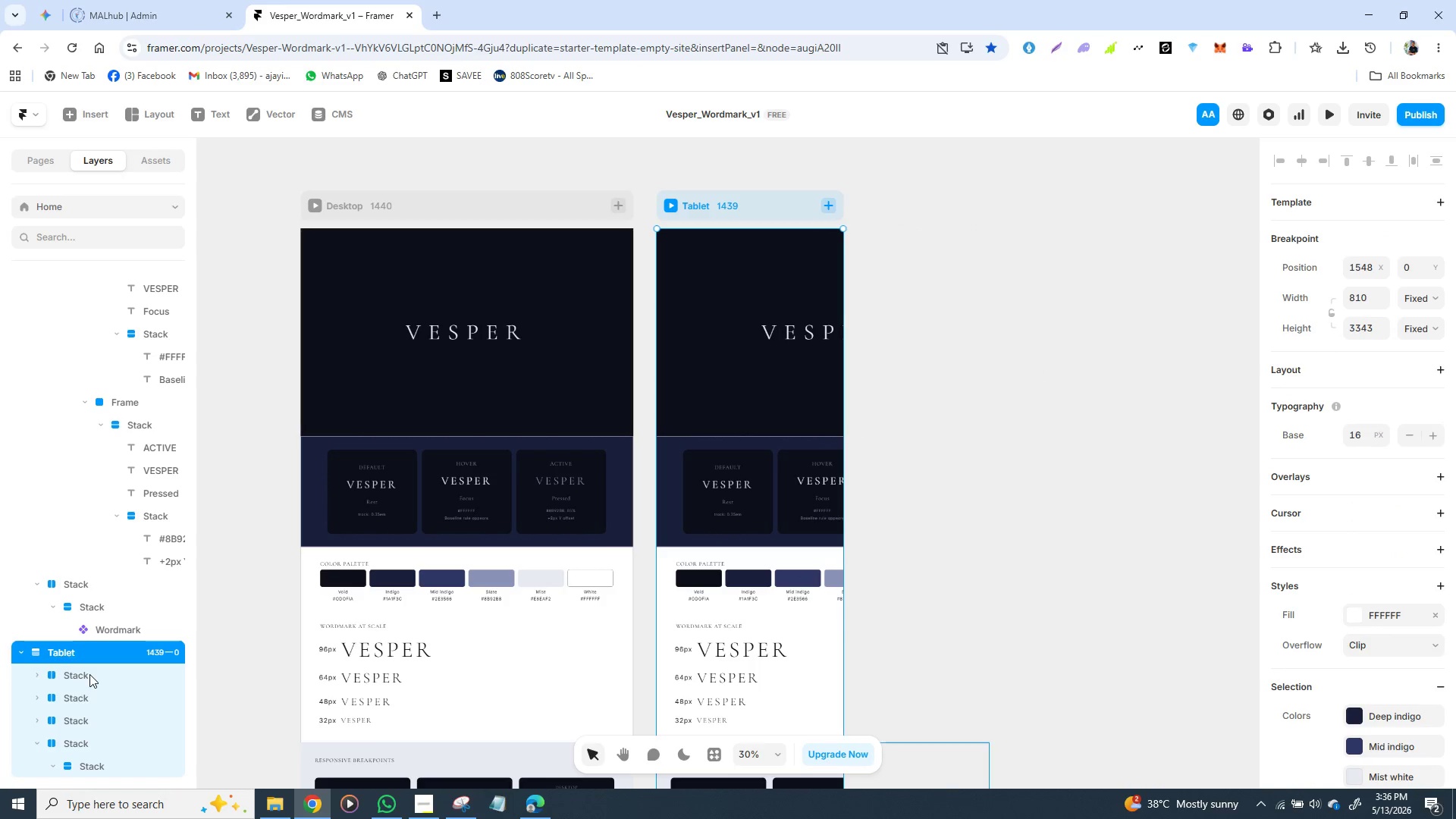 
left_click([89, 674])
 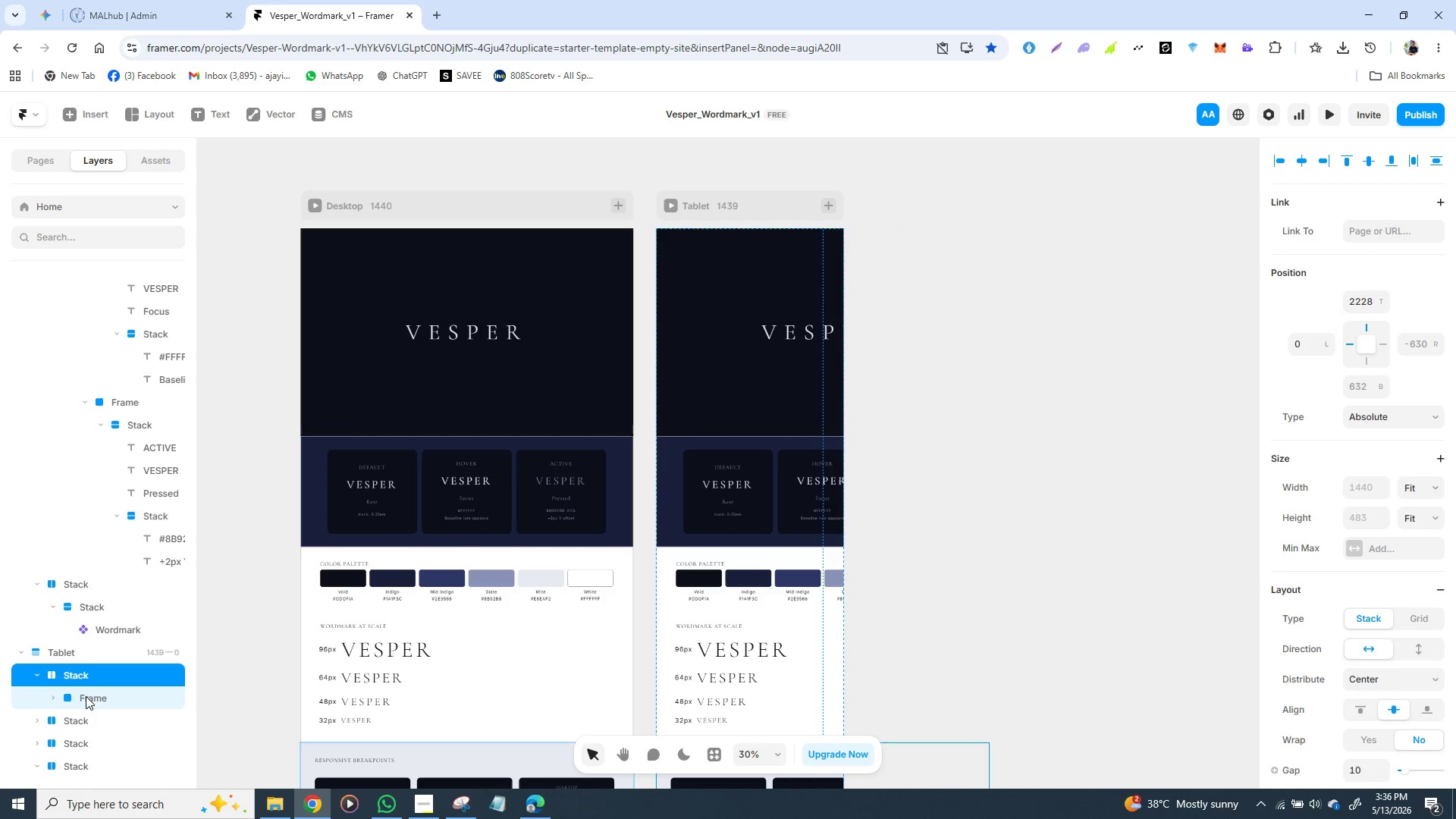 
left_click([82, 720])
 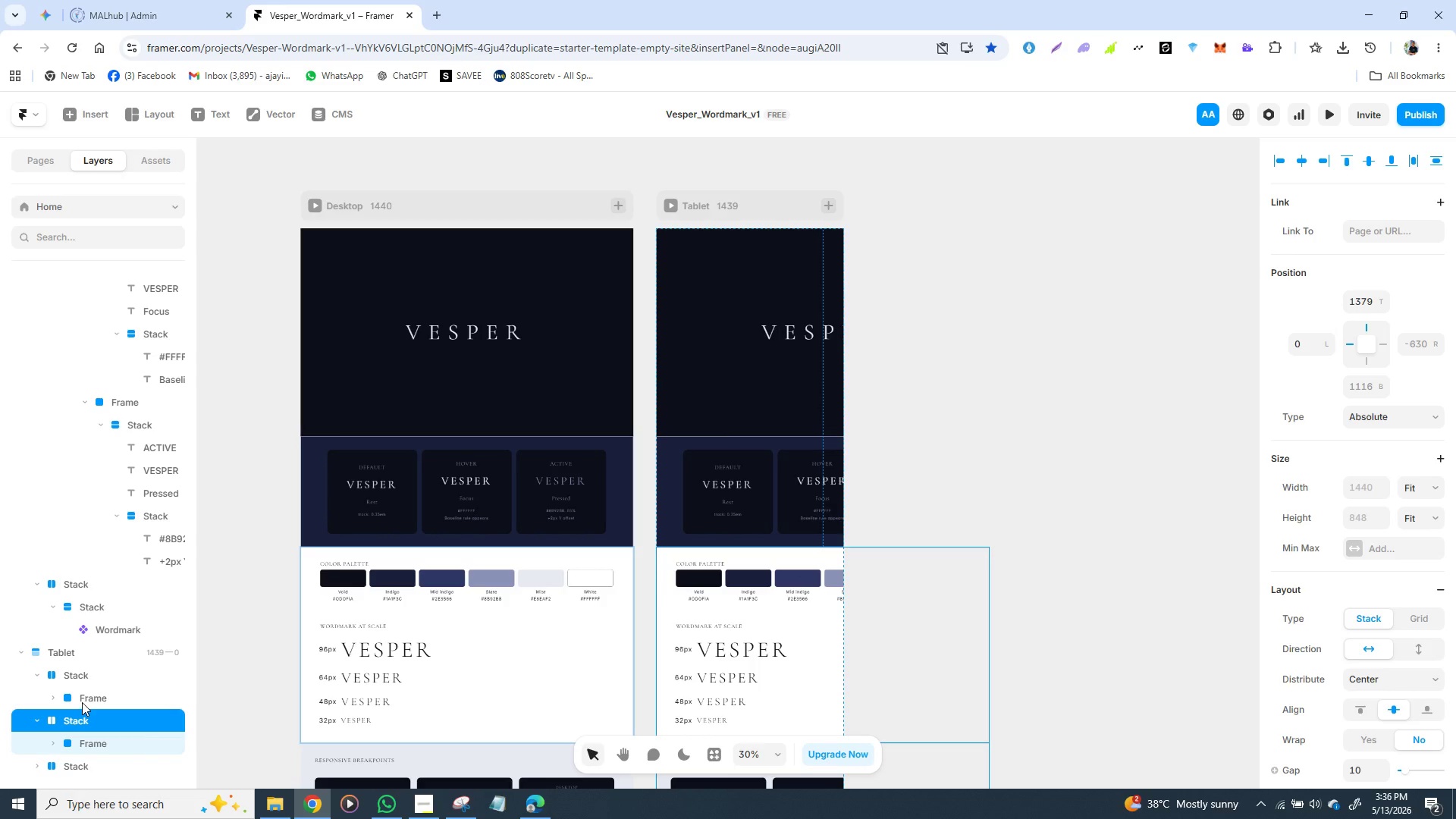 
left_click([82, 702])
 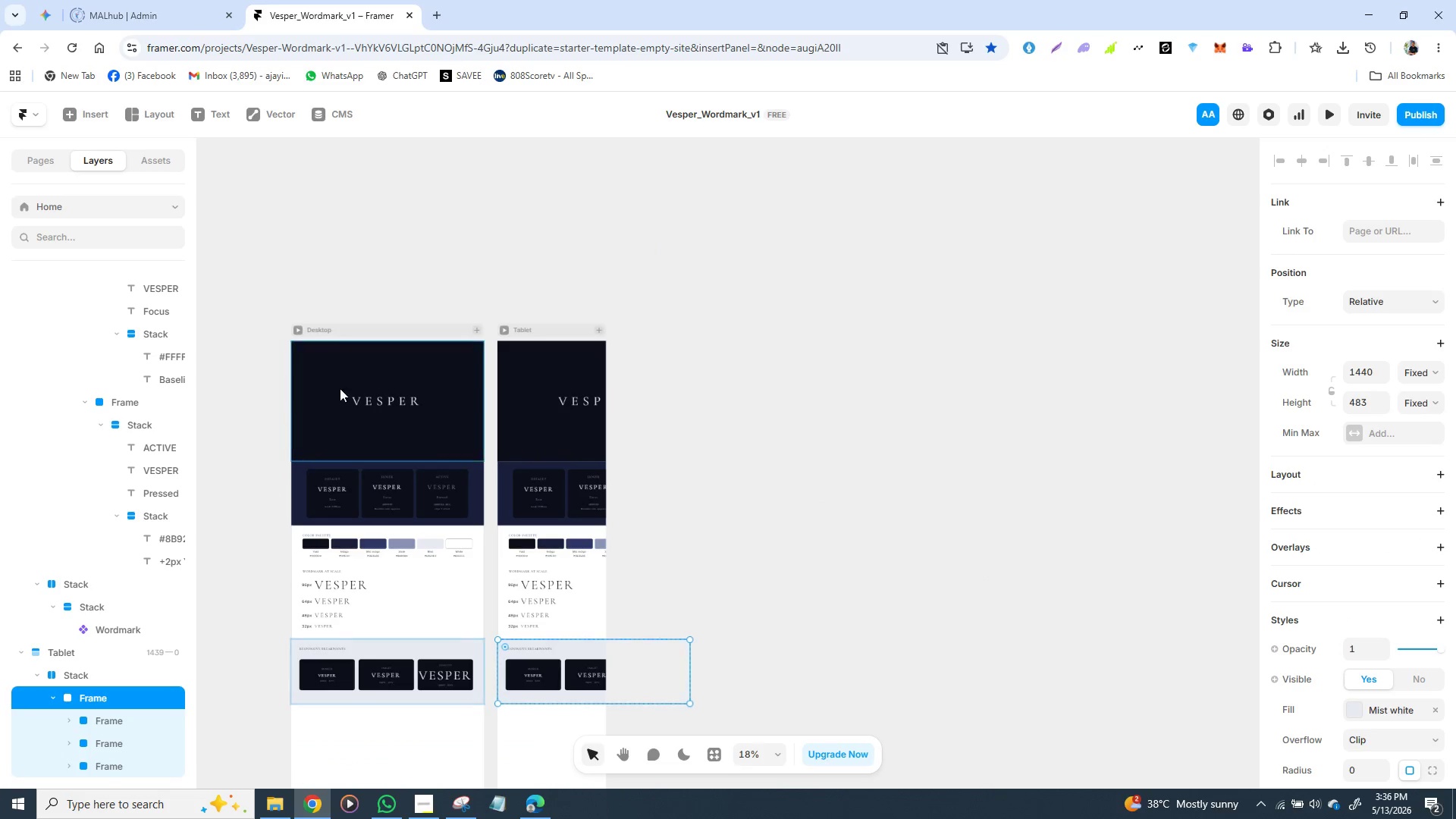 
left_click([372, 379])
 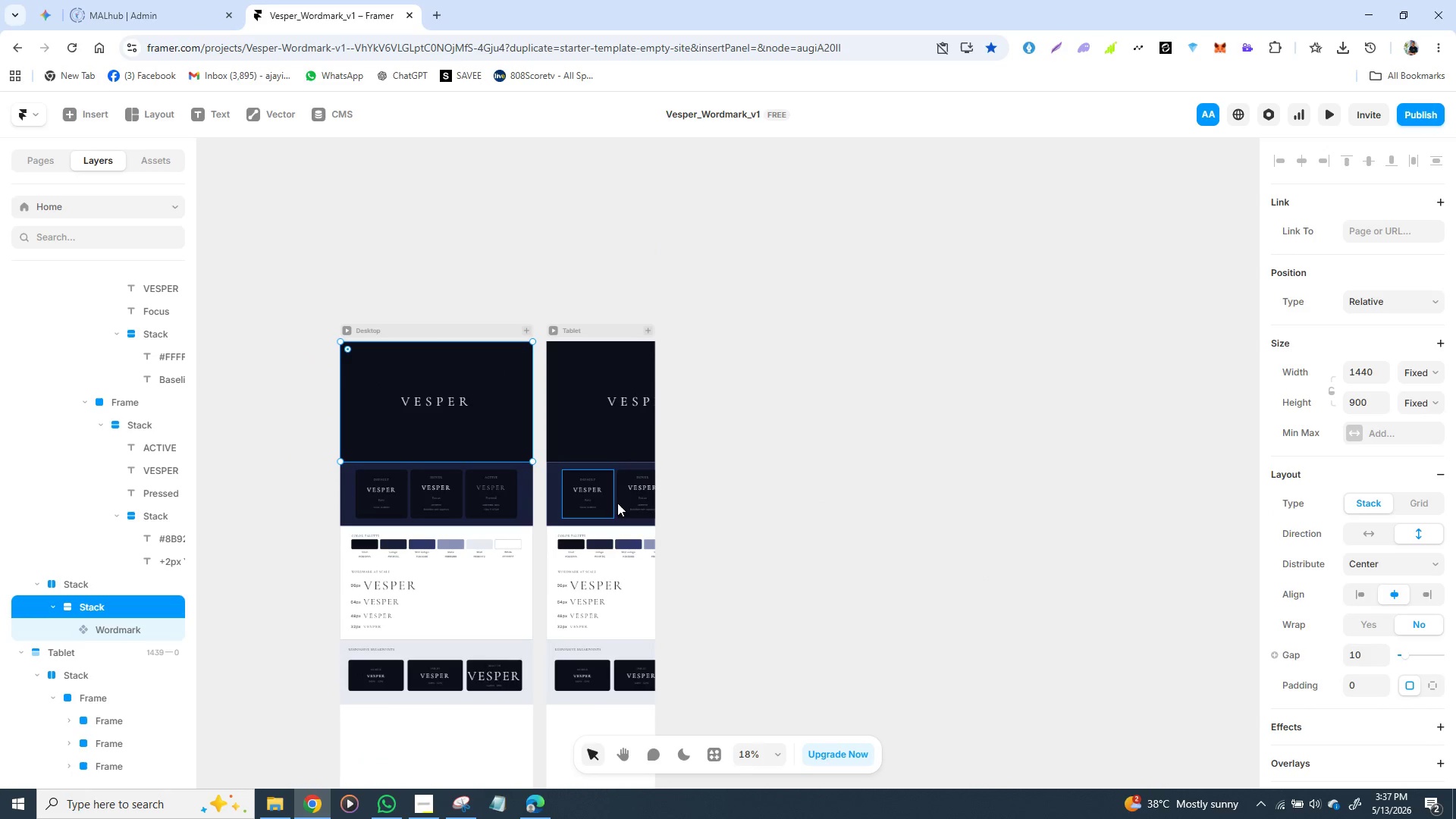 
wait(7.28)
 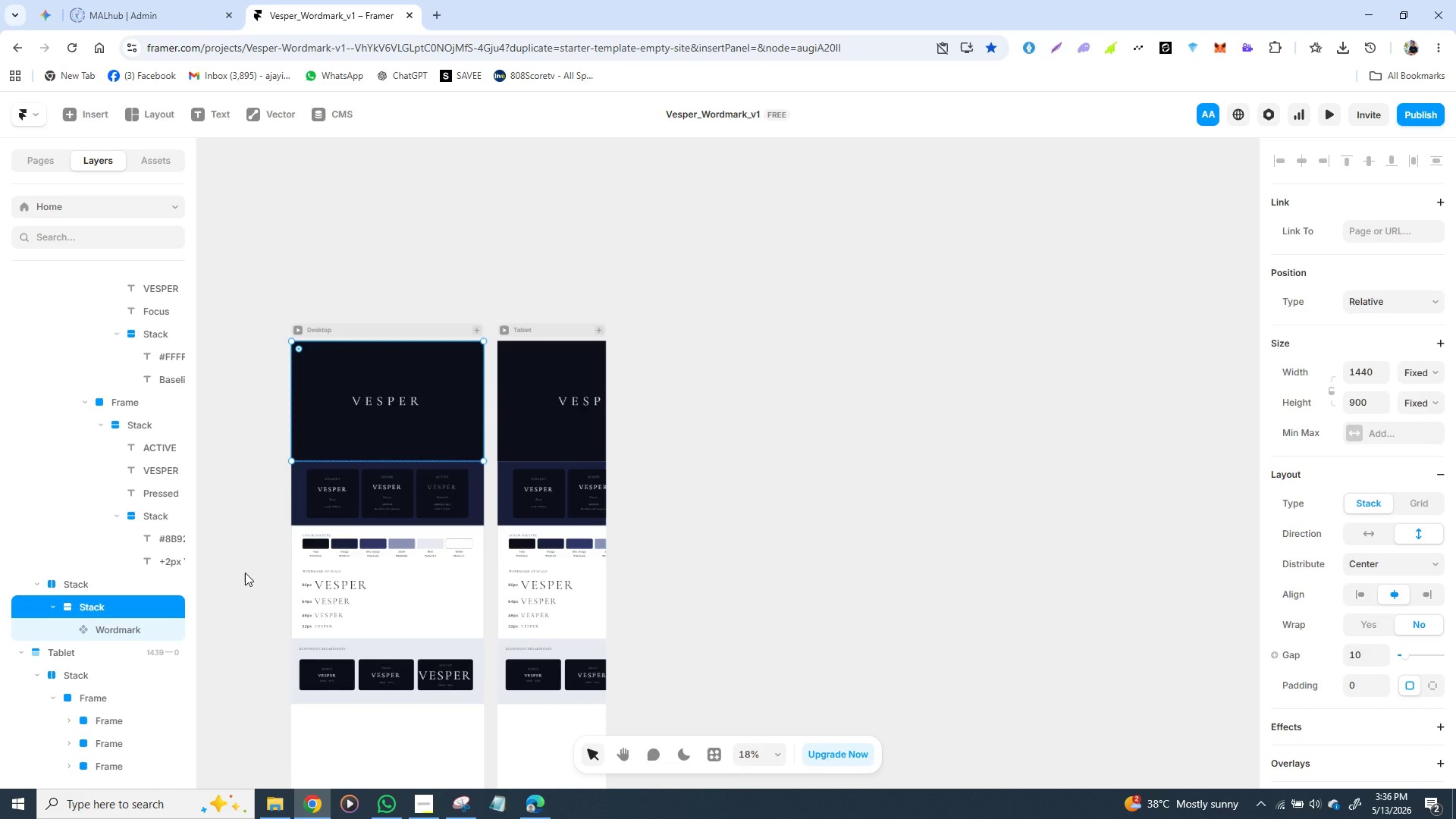 
left_click([1412, 371])
 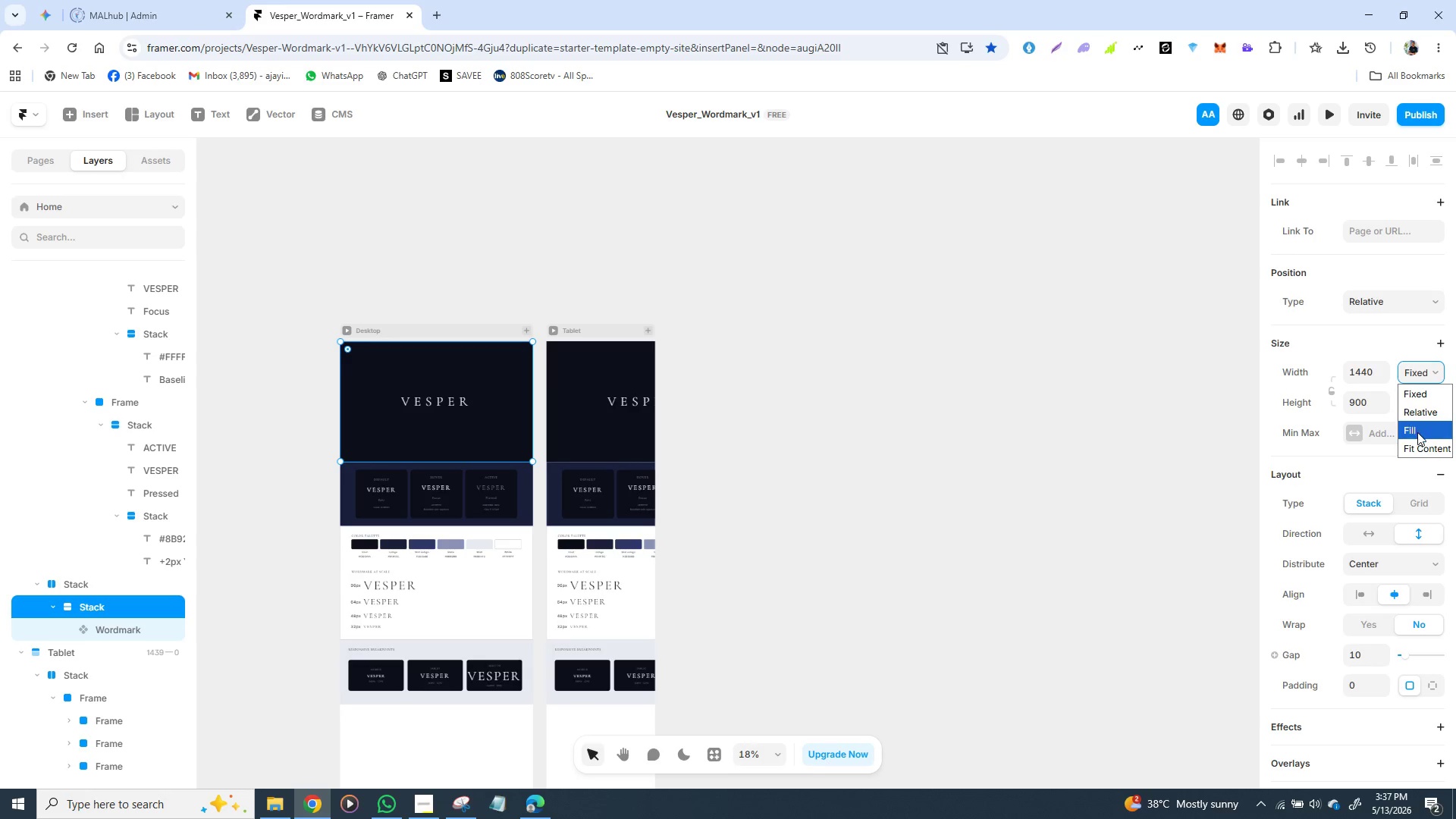 
left_click([1417, 432])
 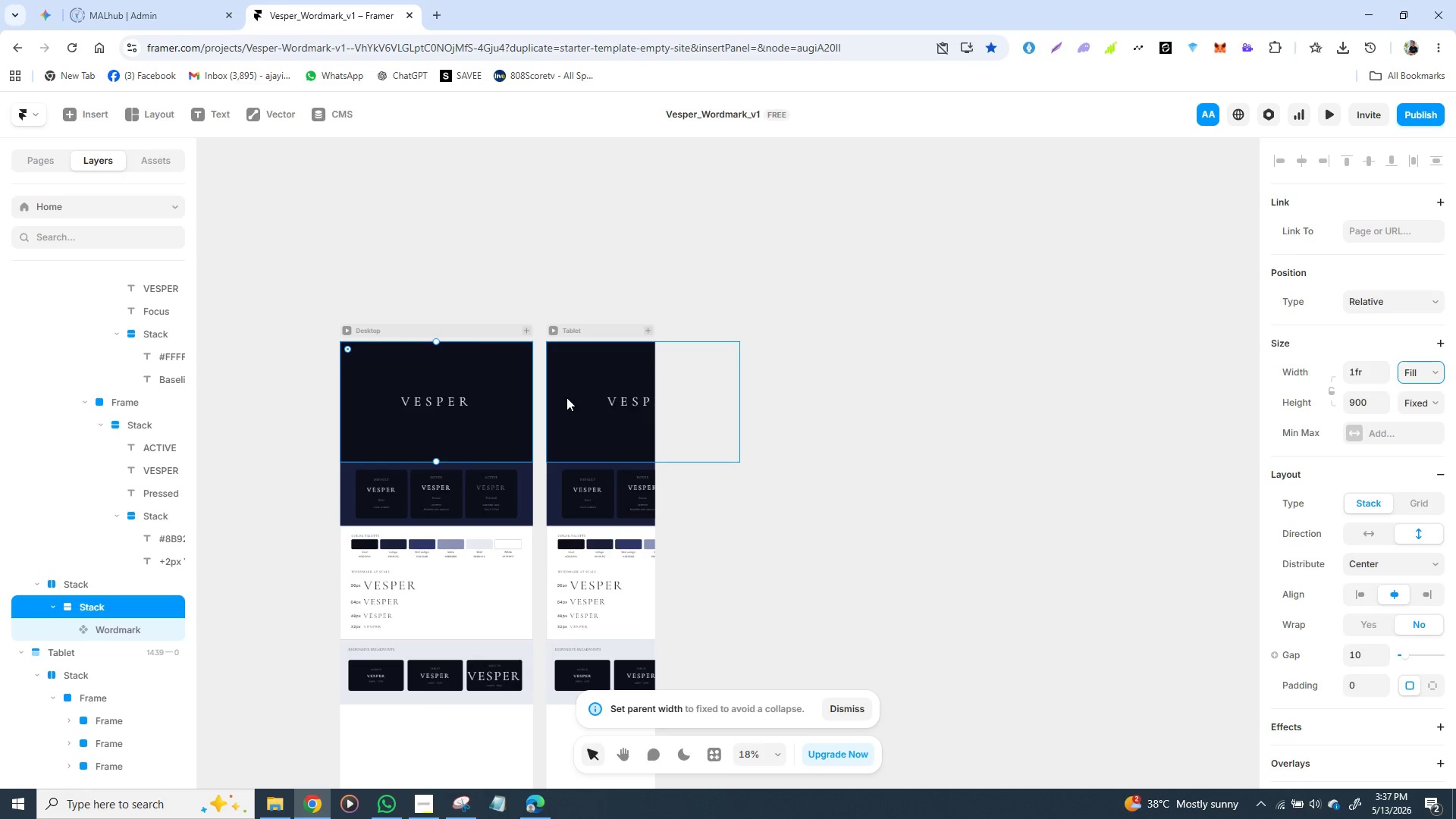 
left_click([574, 400])
 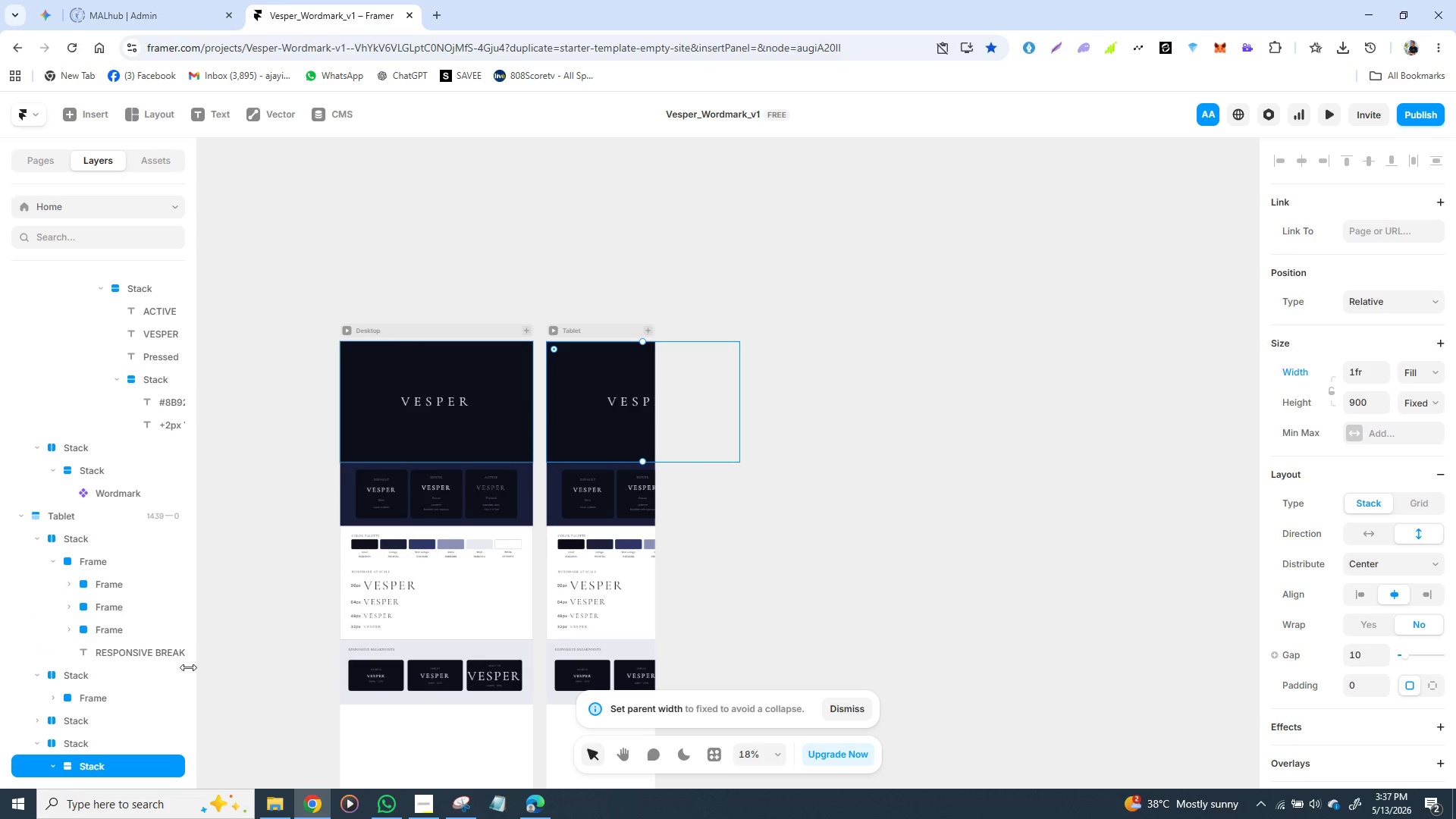 
mouse_move([111, 717])
 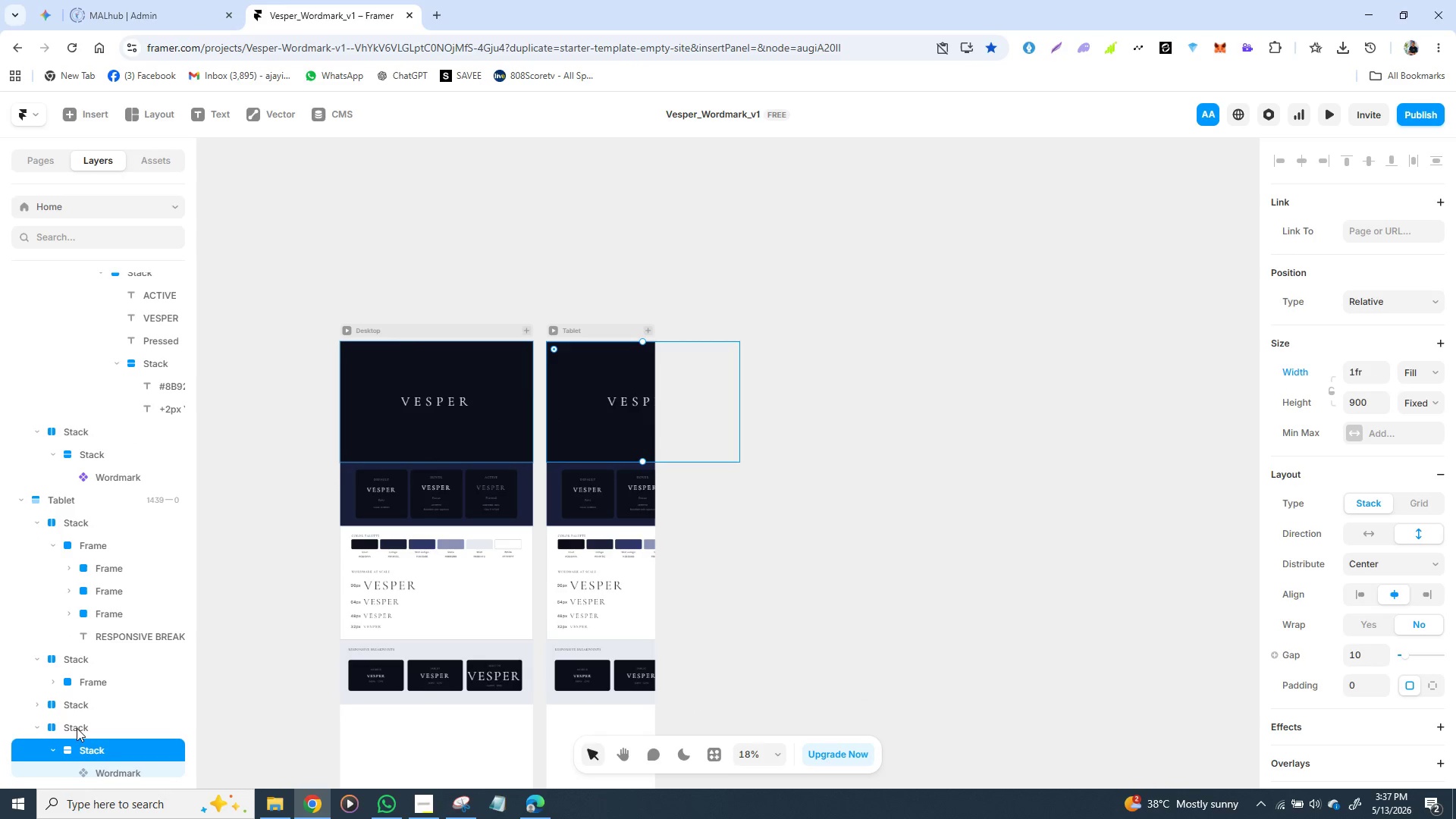 
left_click([77, 729])
 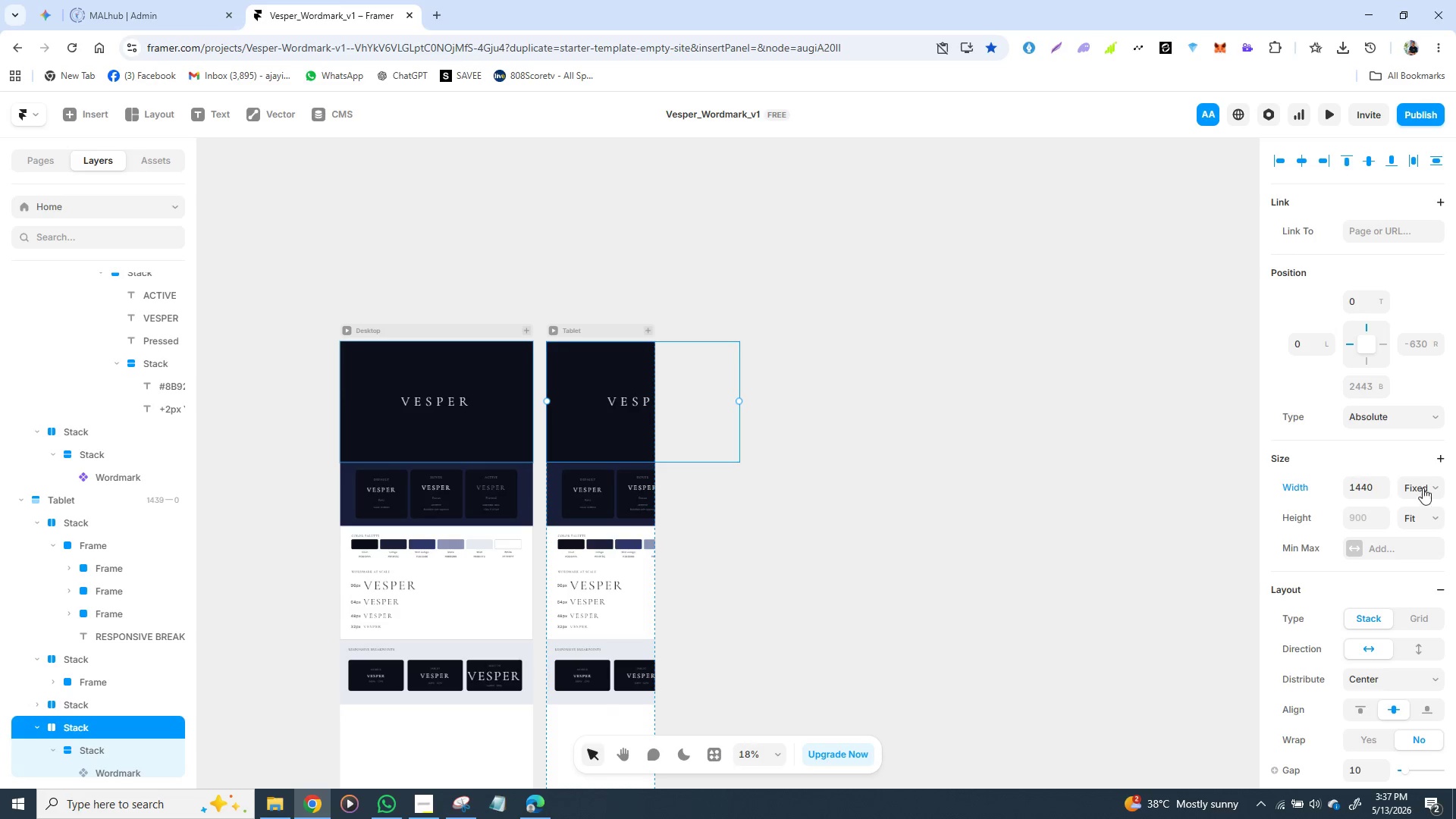 
left_click([1406, 488])
 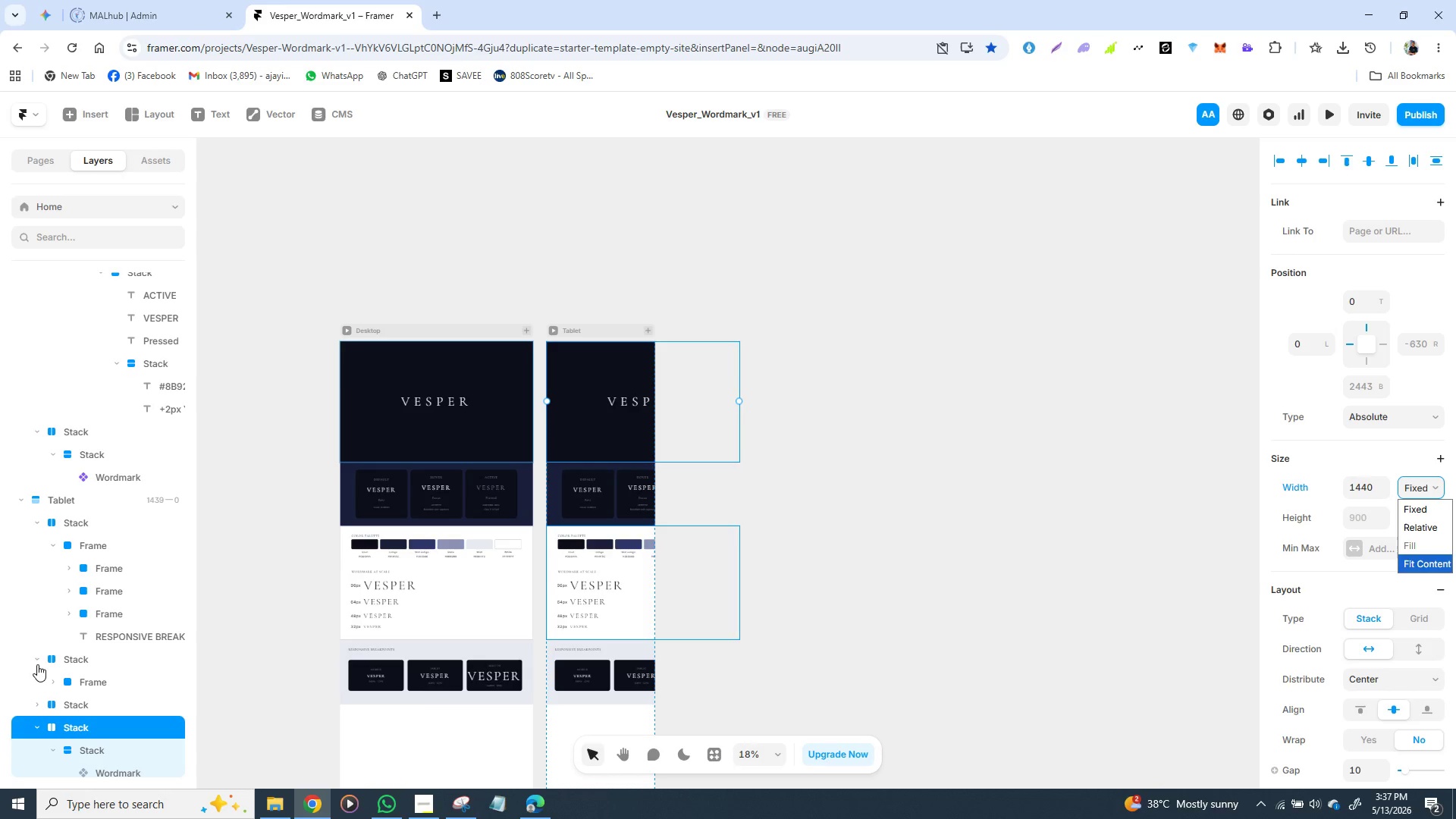 
left_click([82, 692])
 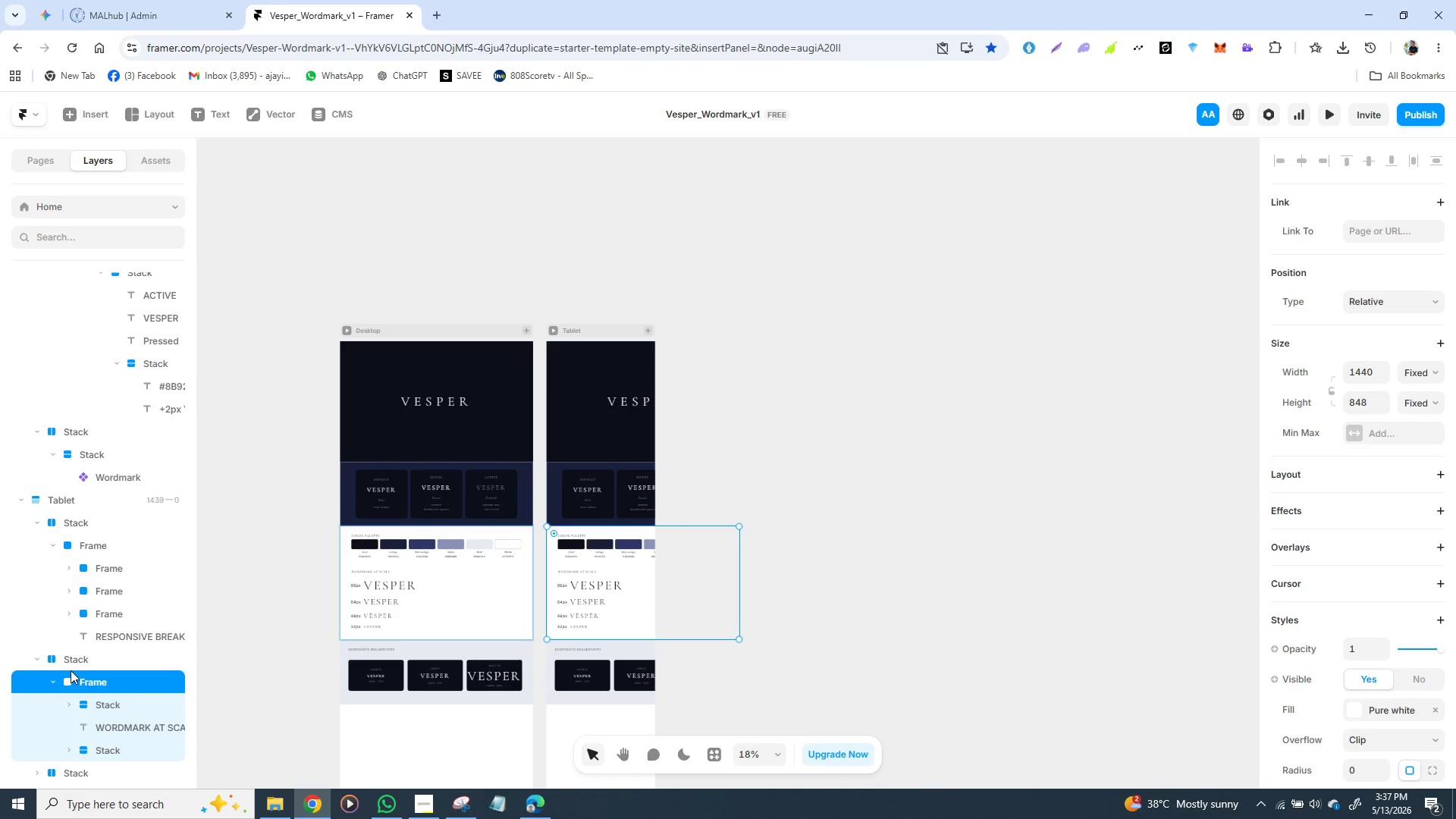 
left_click([69, 660])
 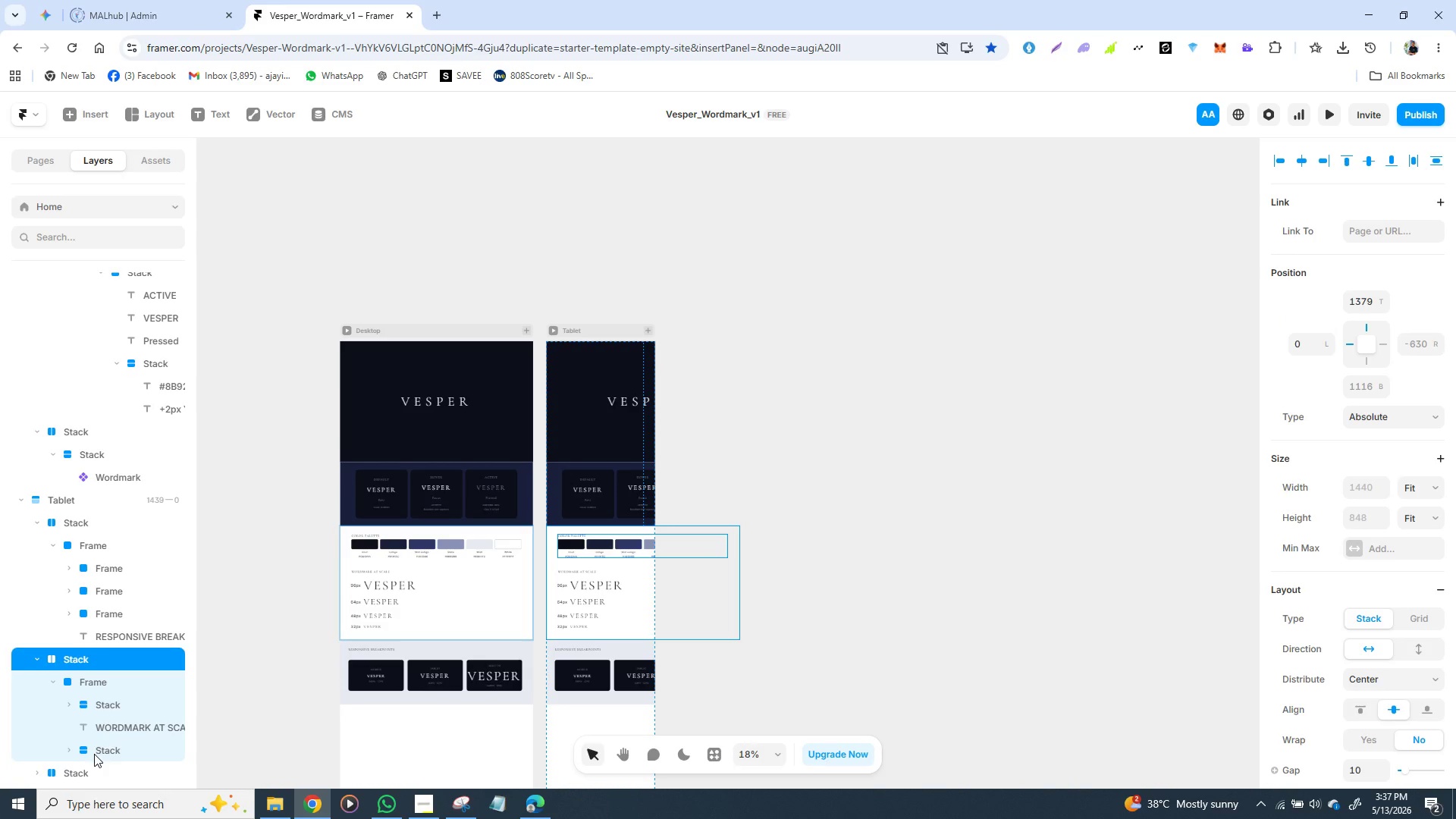 
left_click([94, 754])
 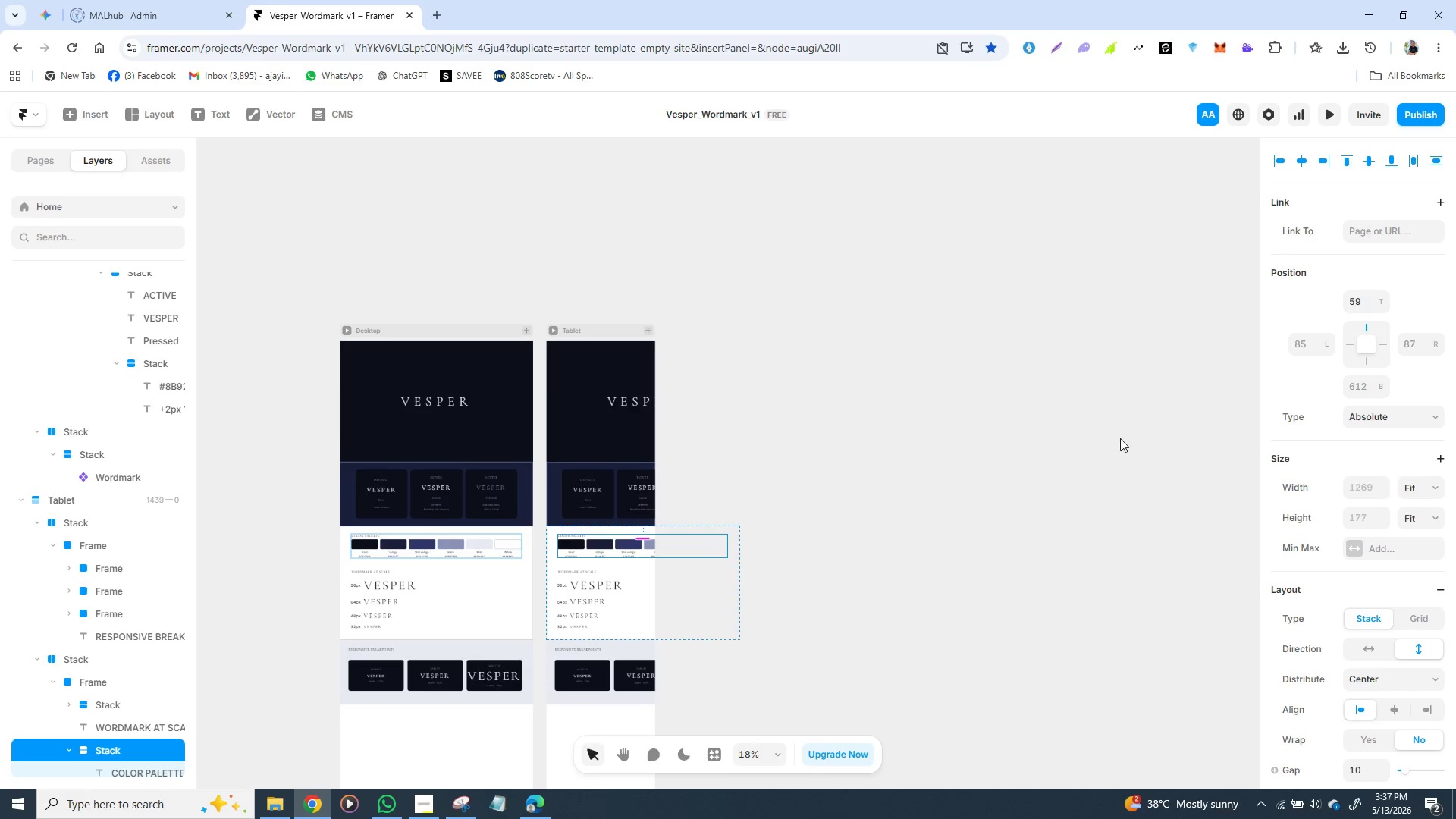 
wait(5.75)
 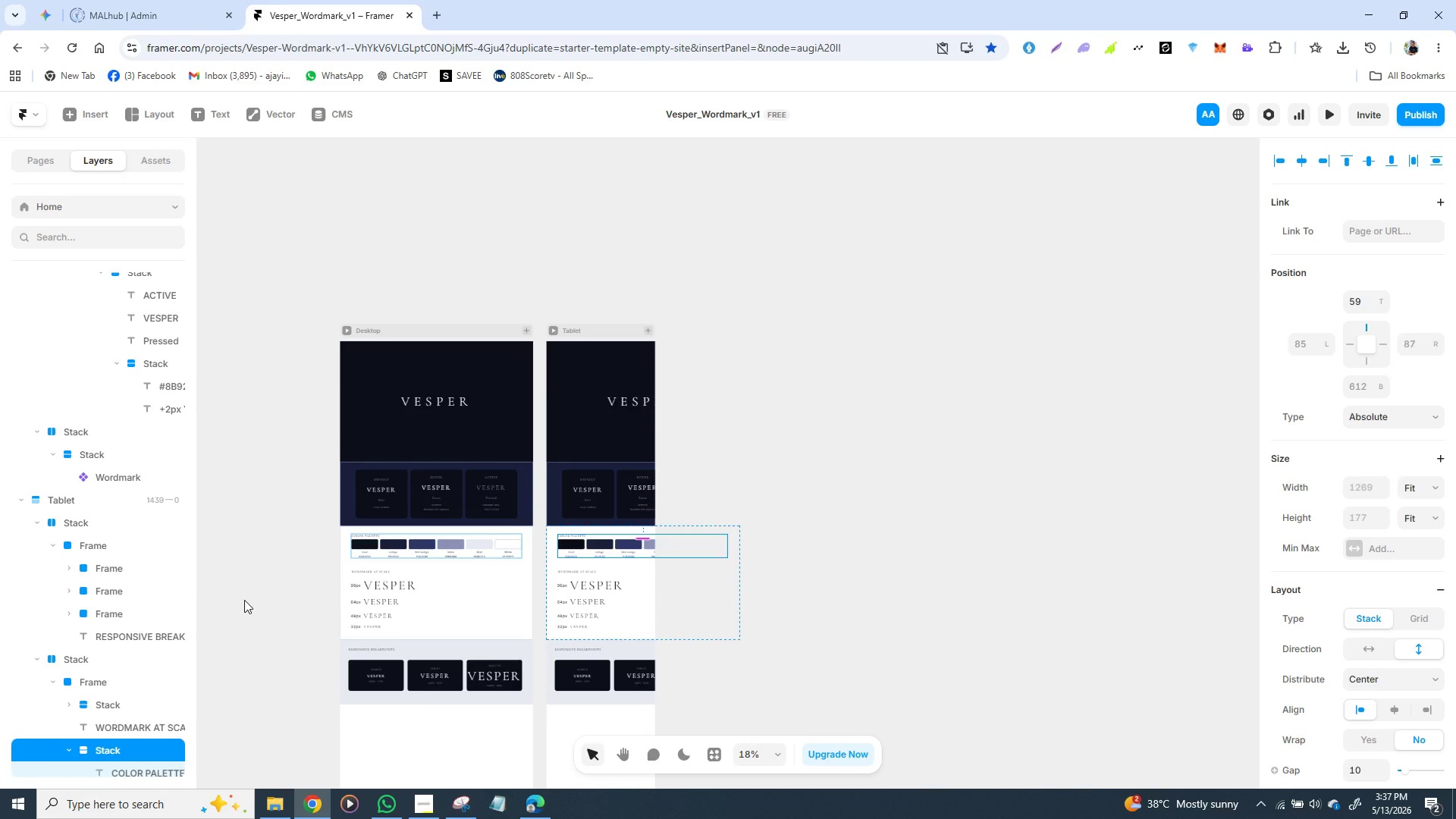 
left_click([639, 411])
 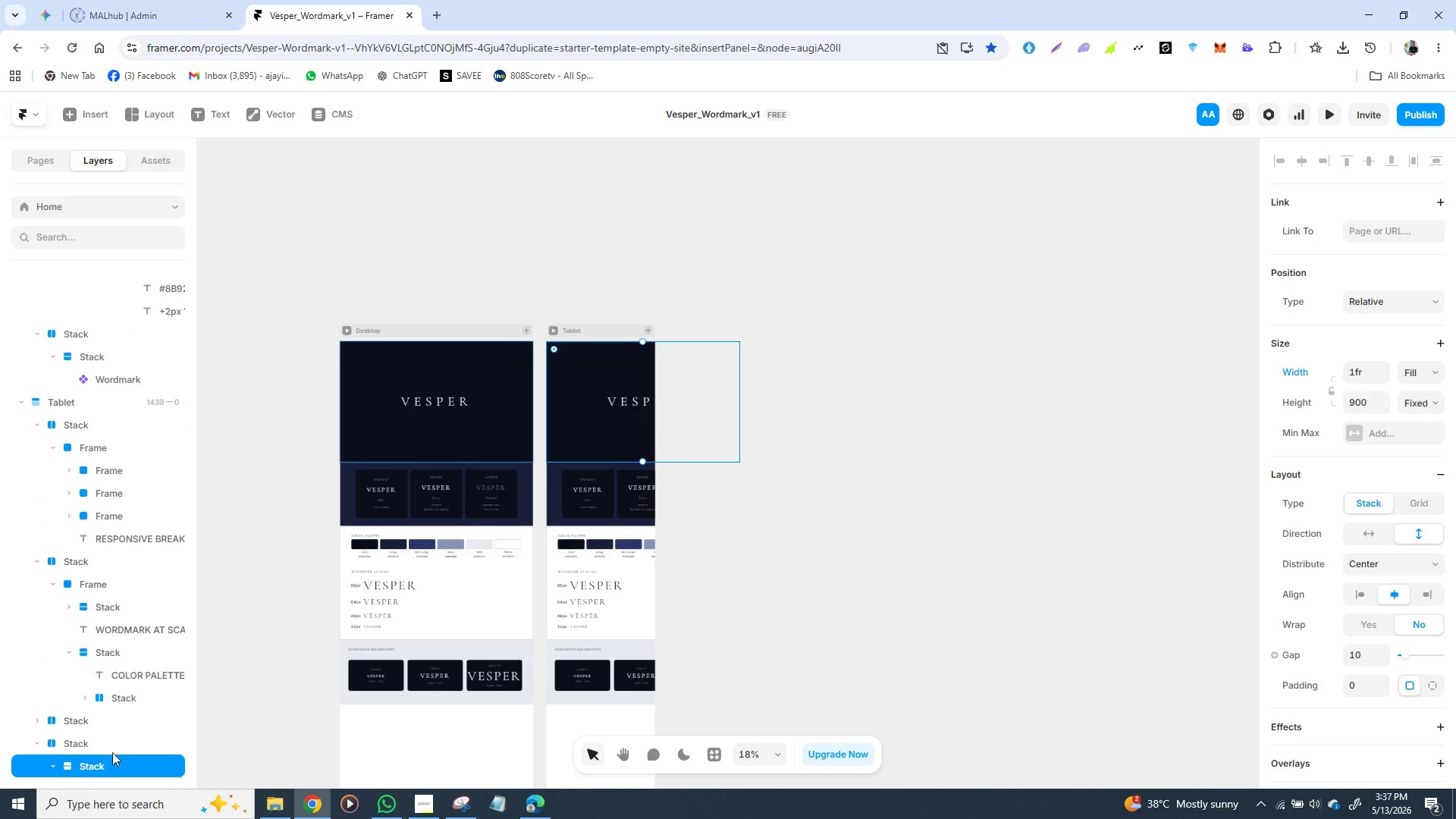 
left_click([116, 752])
 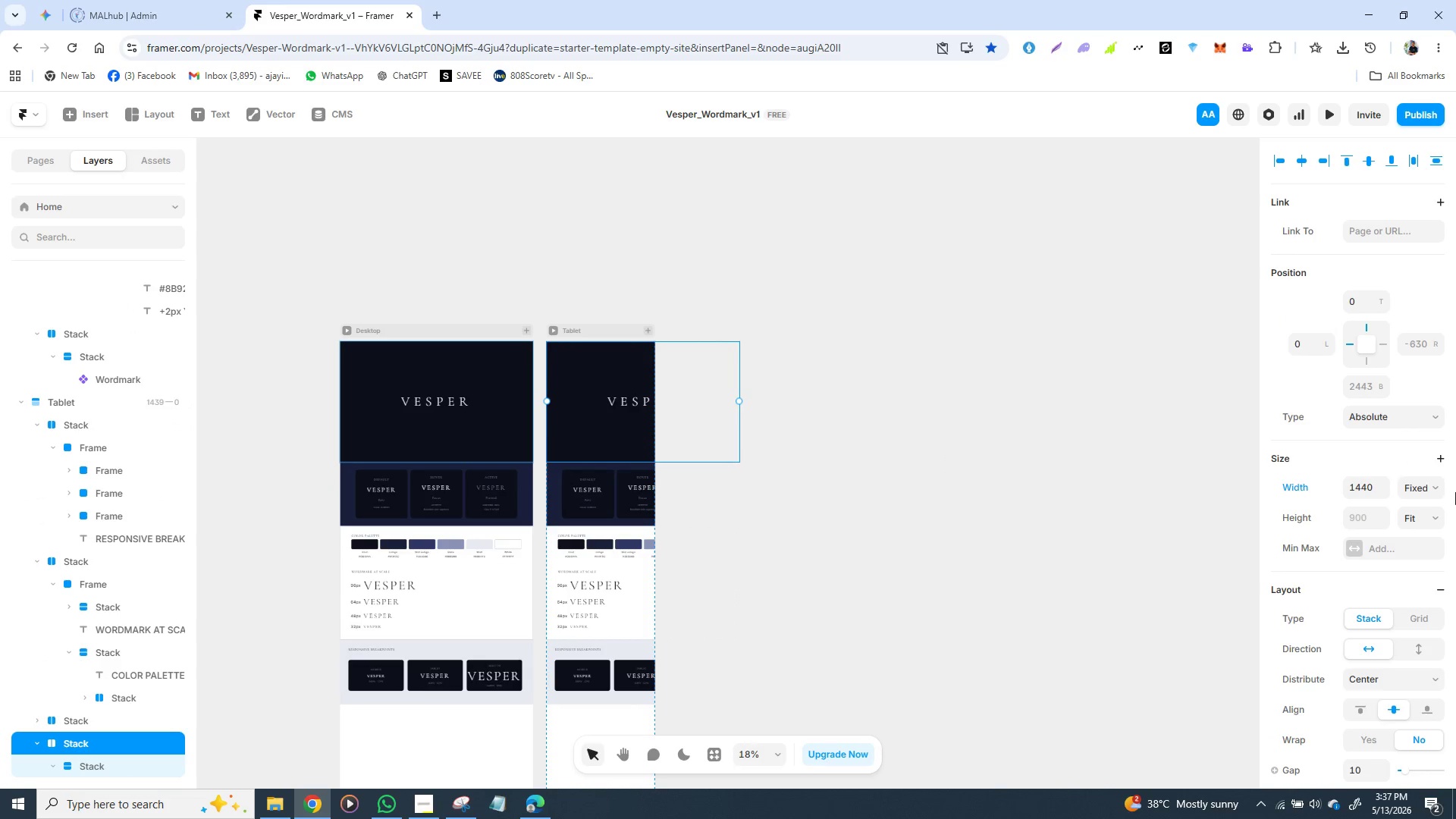 
left_click([1407, 488])
 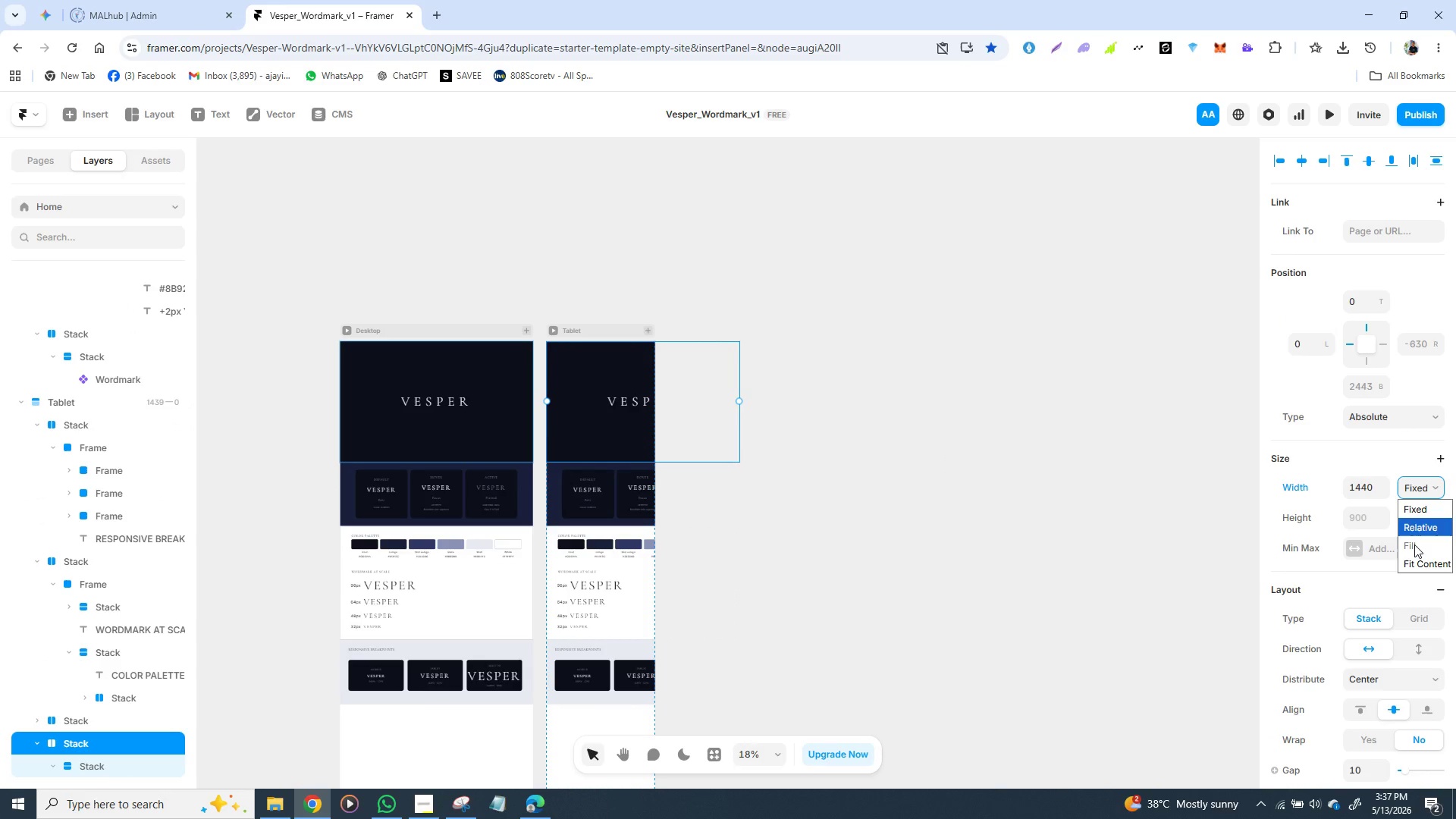 
left_click([1414, 544])
 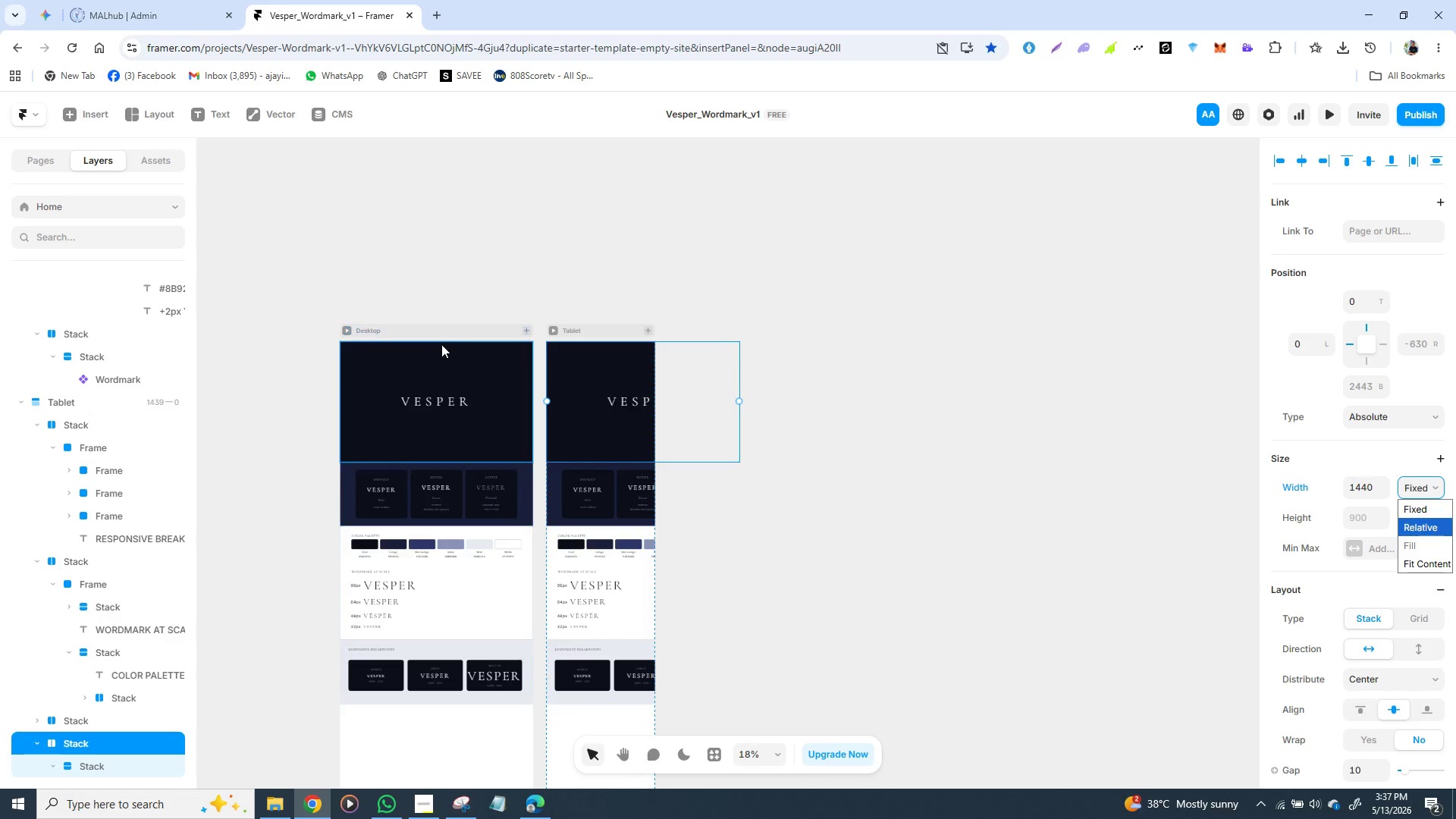 
left_click([436, 324])
 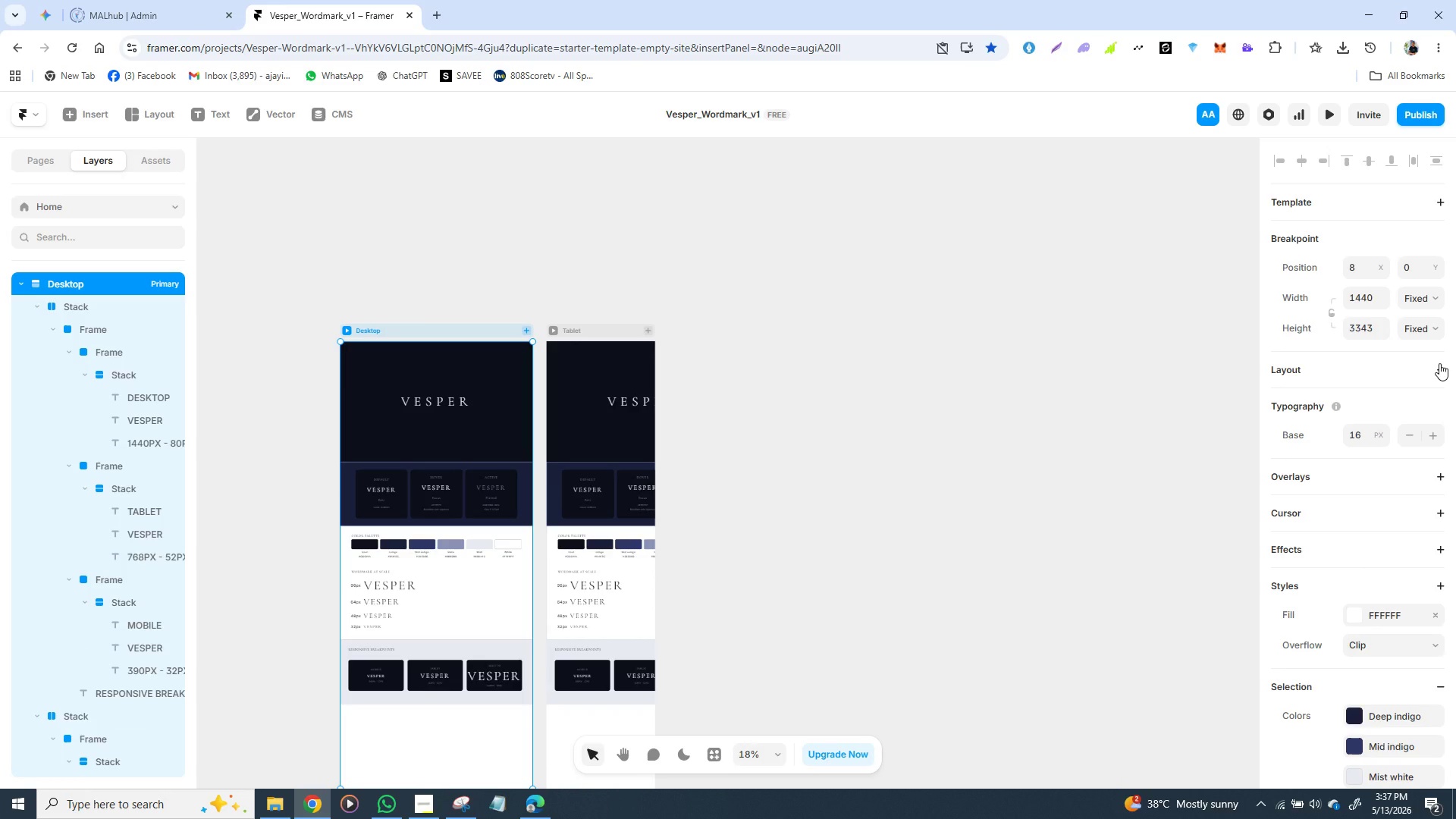 
left_click([1439, 363])
 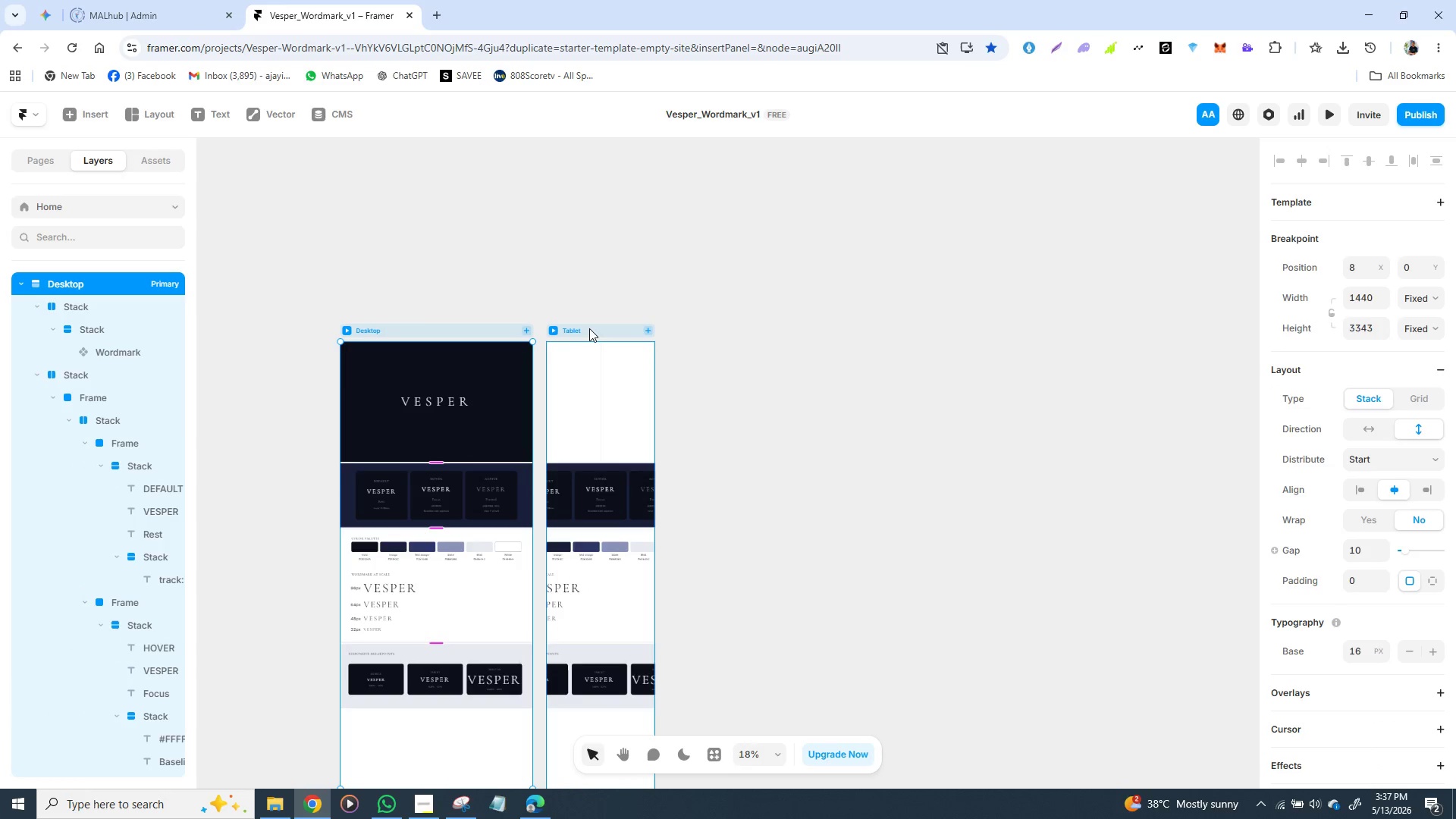 
left_click([592, 328])
 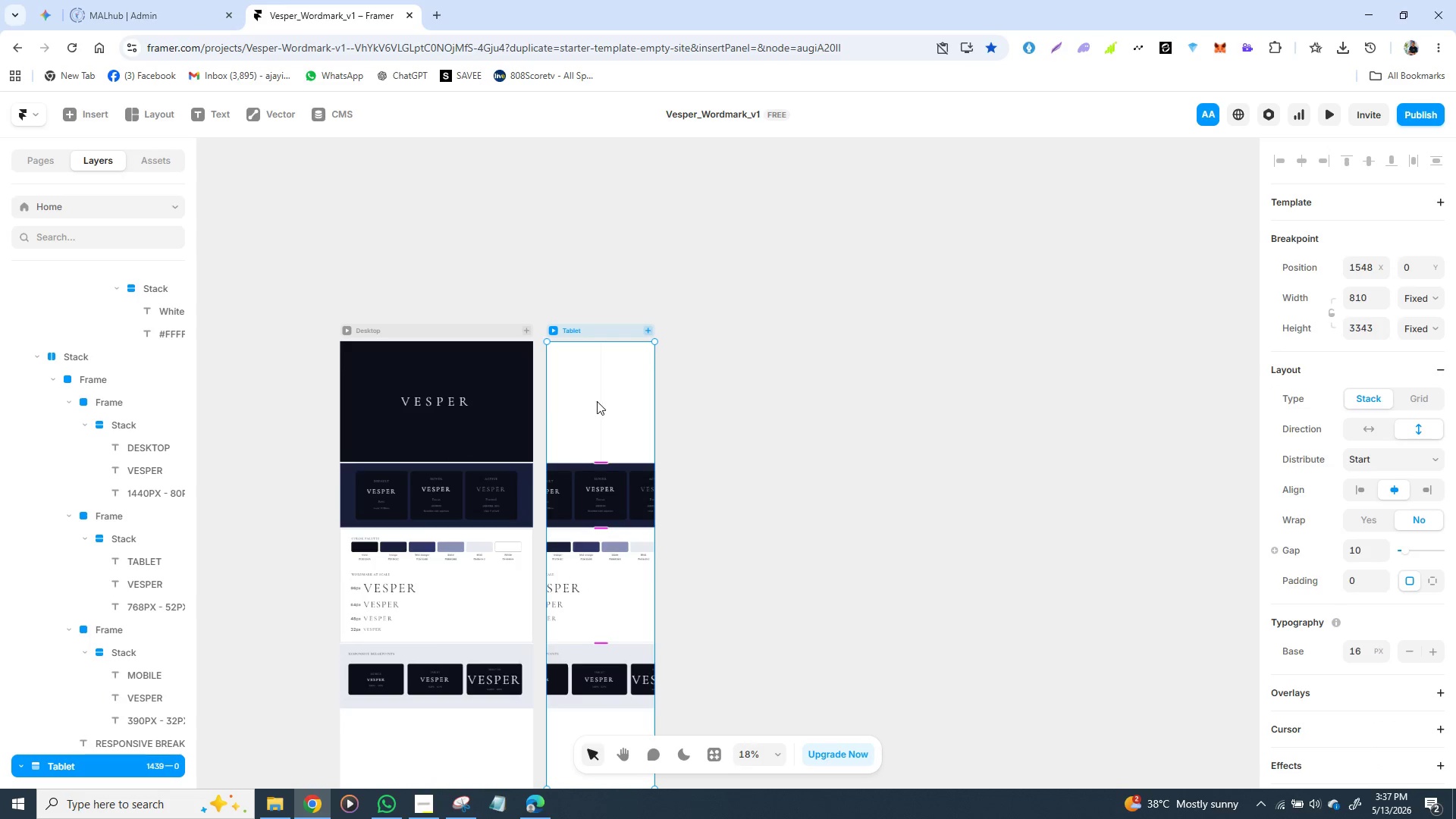 
left_click([597, 401])
 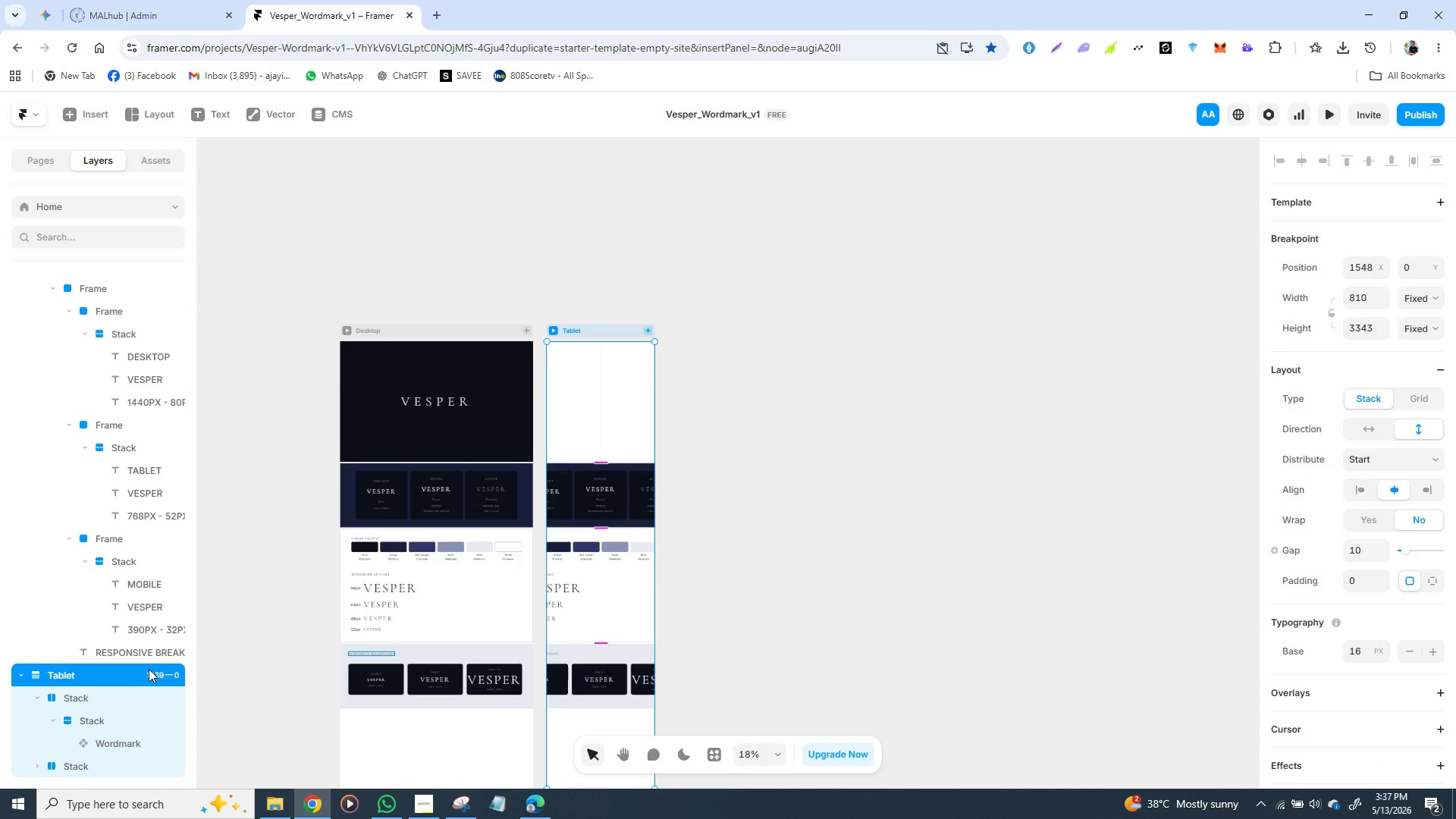 
left_click([124, 696])
 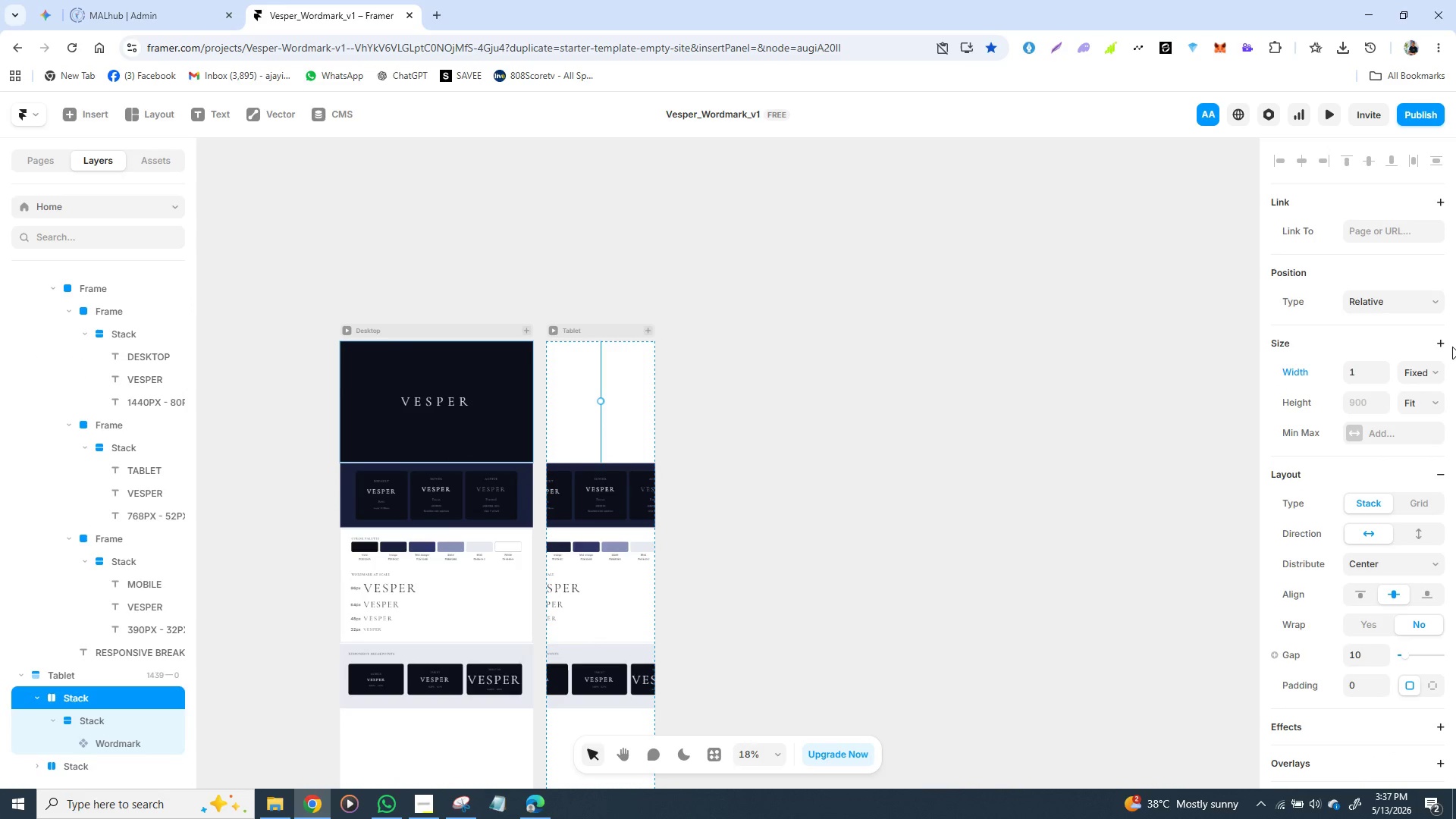 
left_click([1426, 375])
 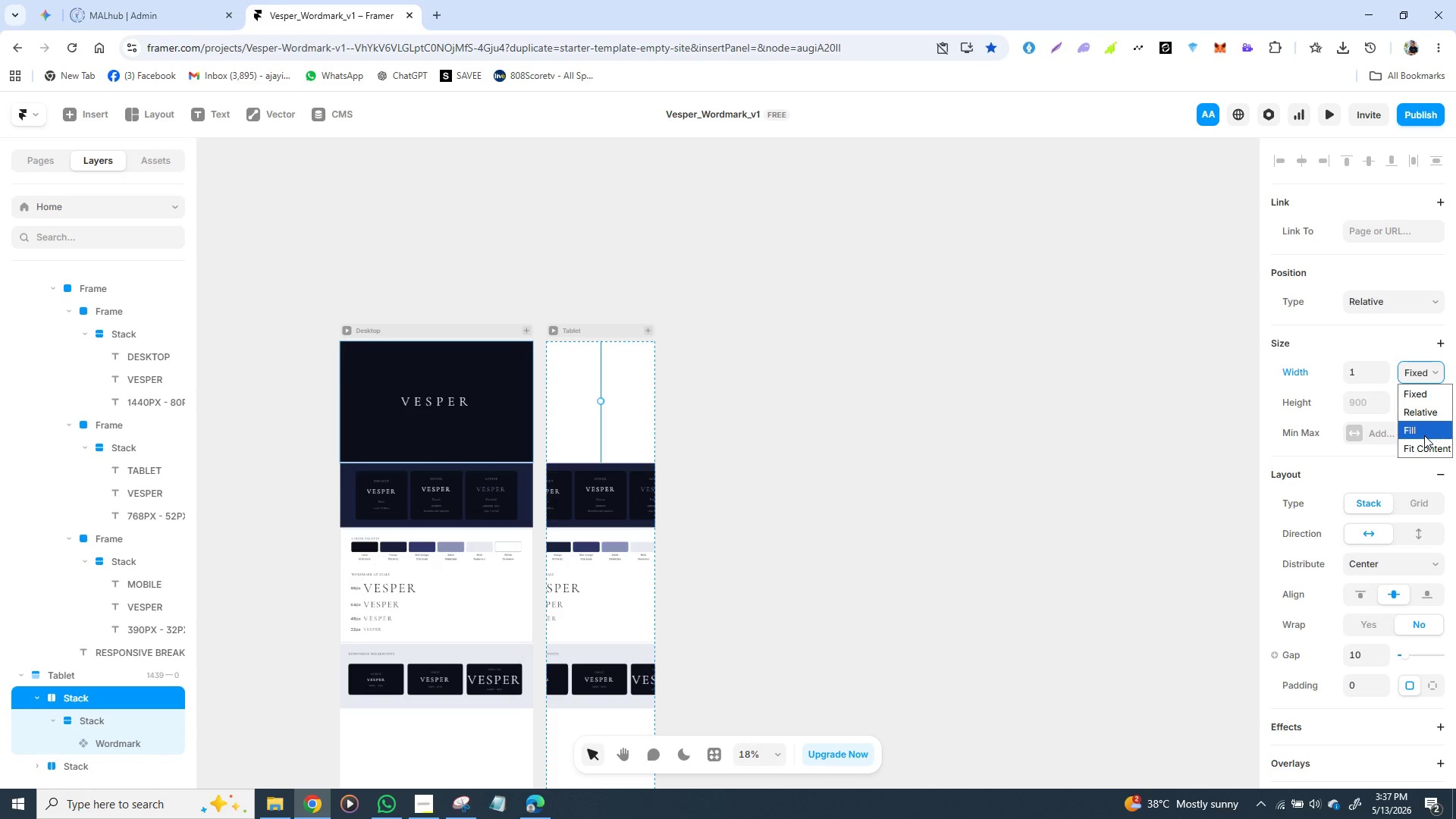 
left_click([1424, 435])
 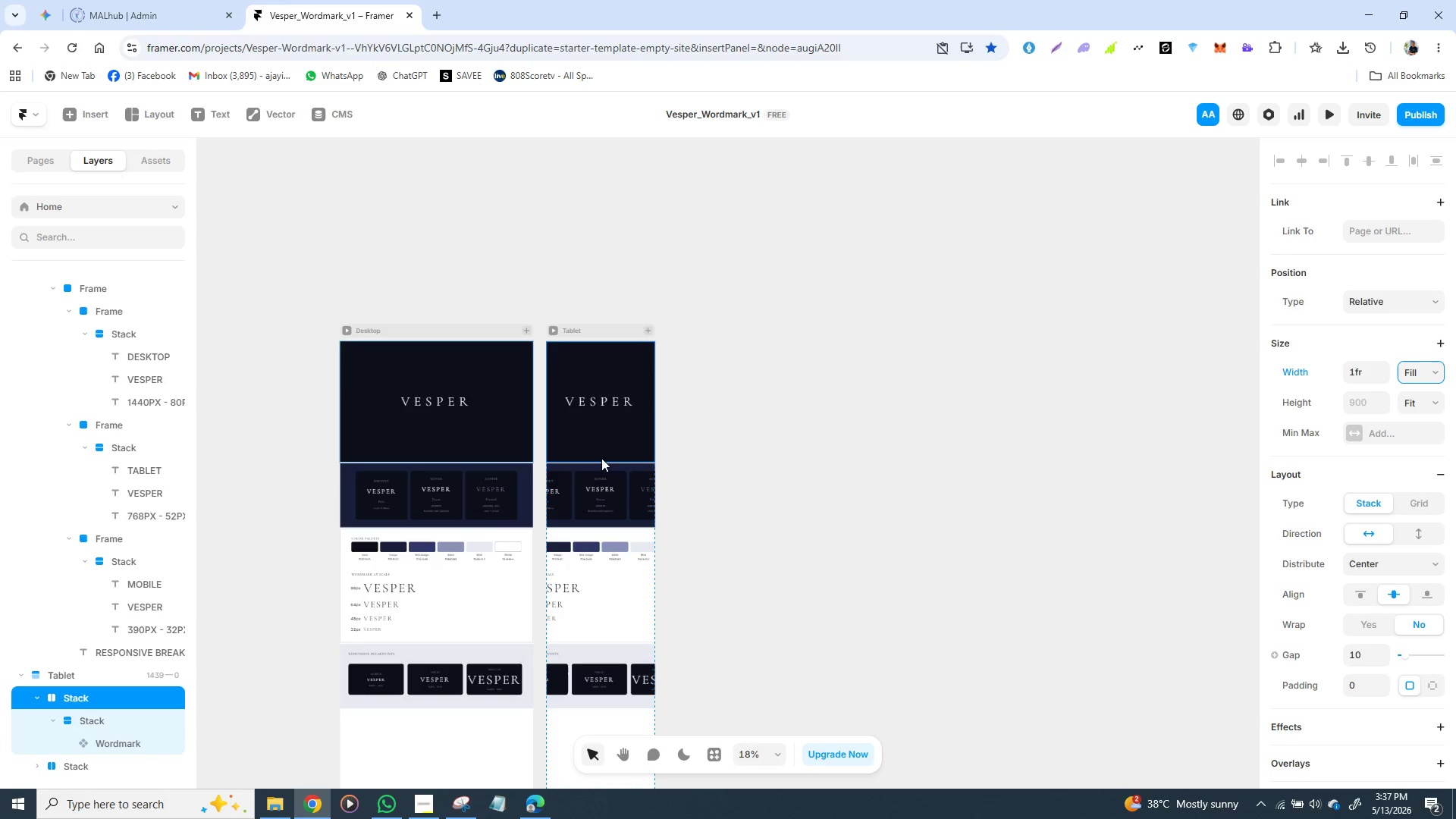 
left_click([612, 469])
 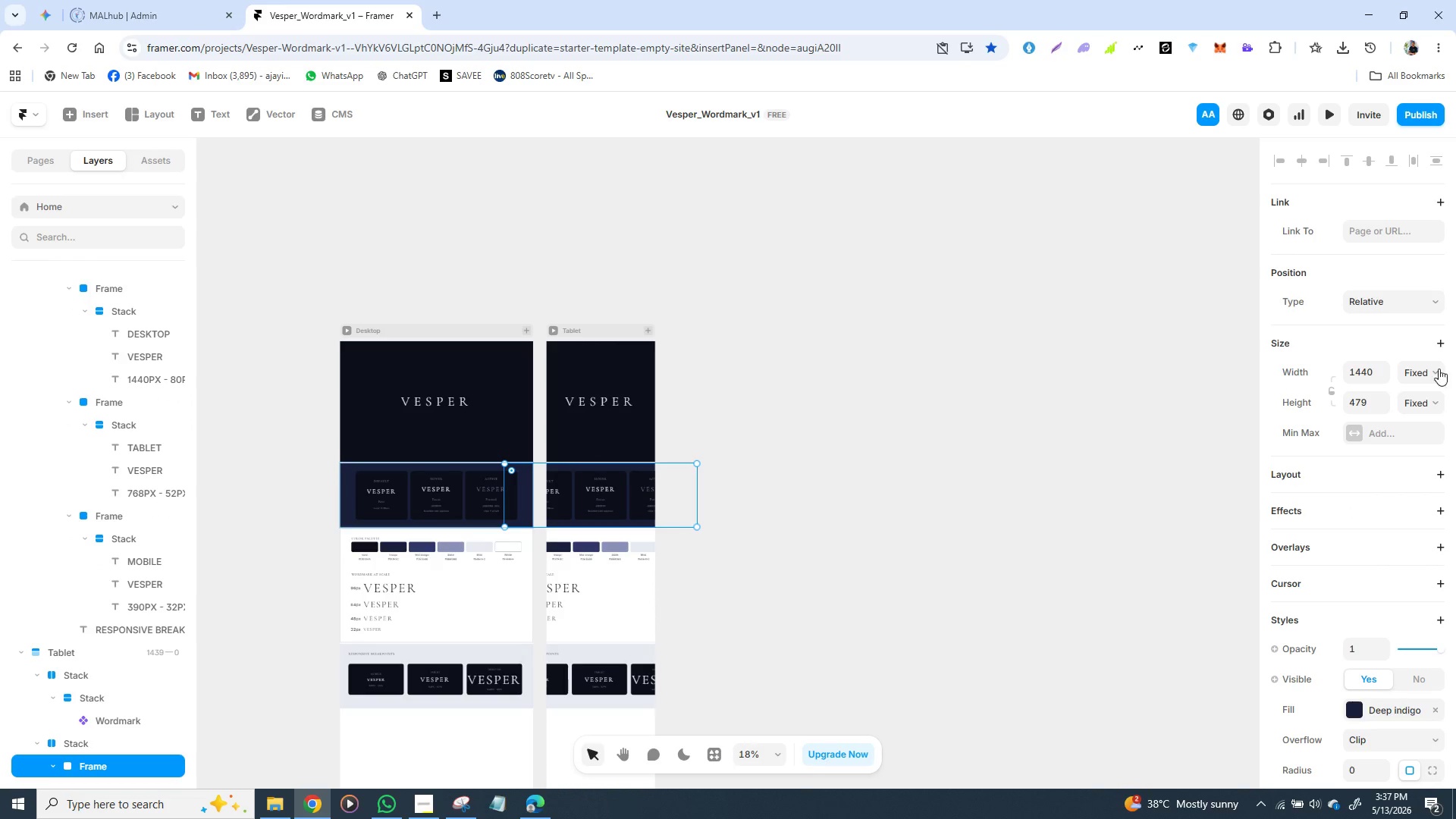 
left_click([1414, 373])
 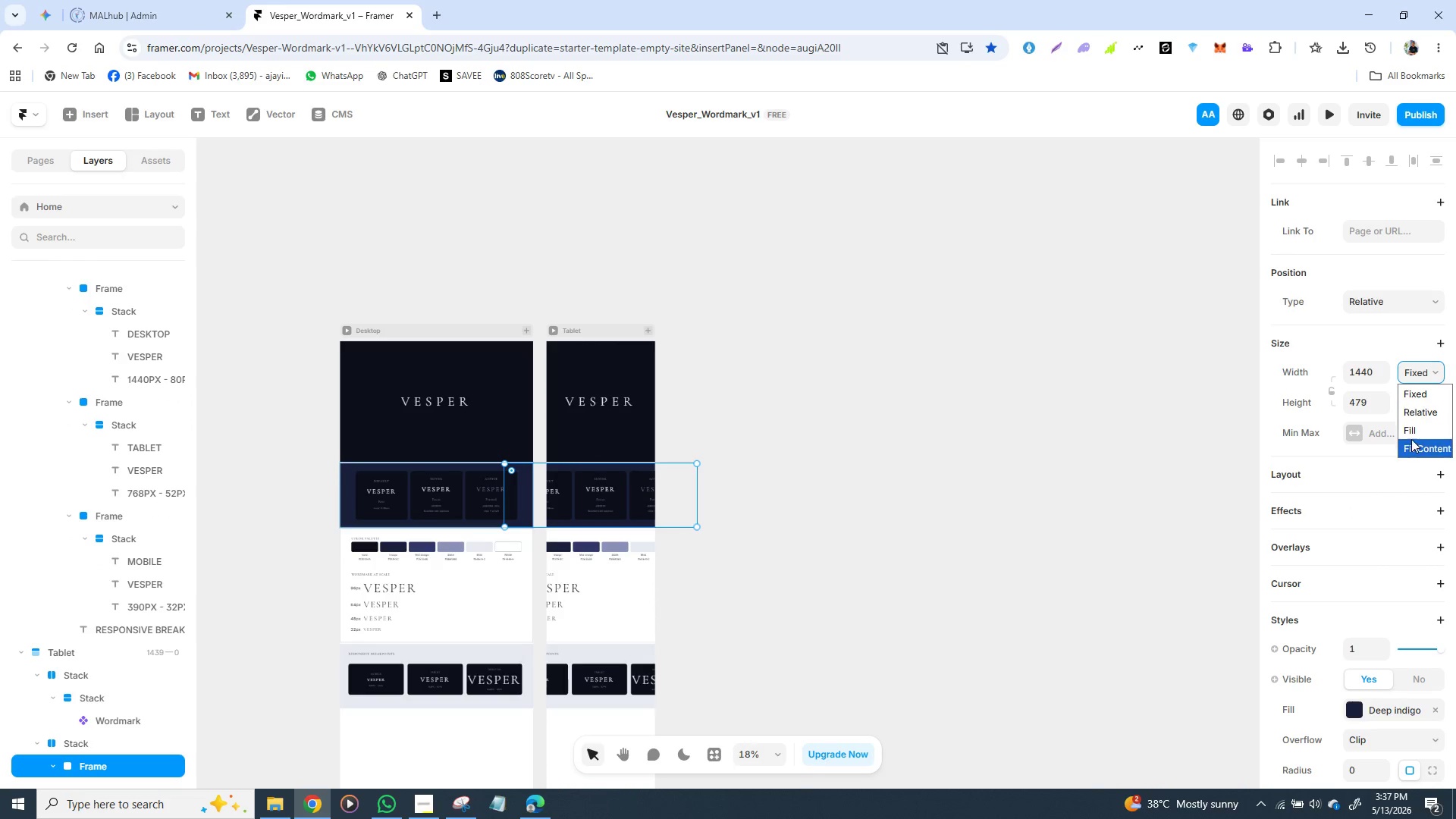 
left_click([1411, 439])
 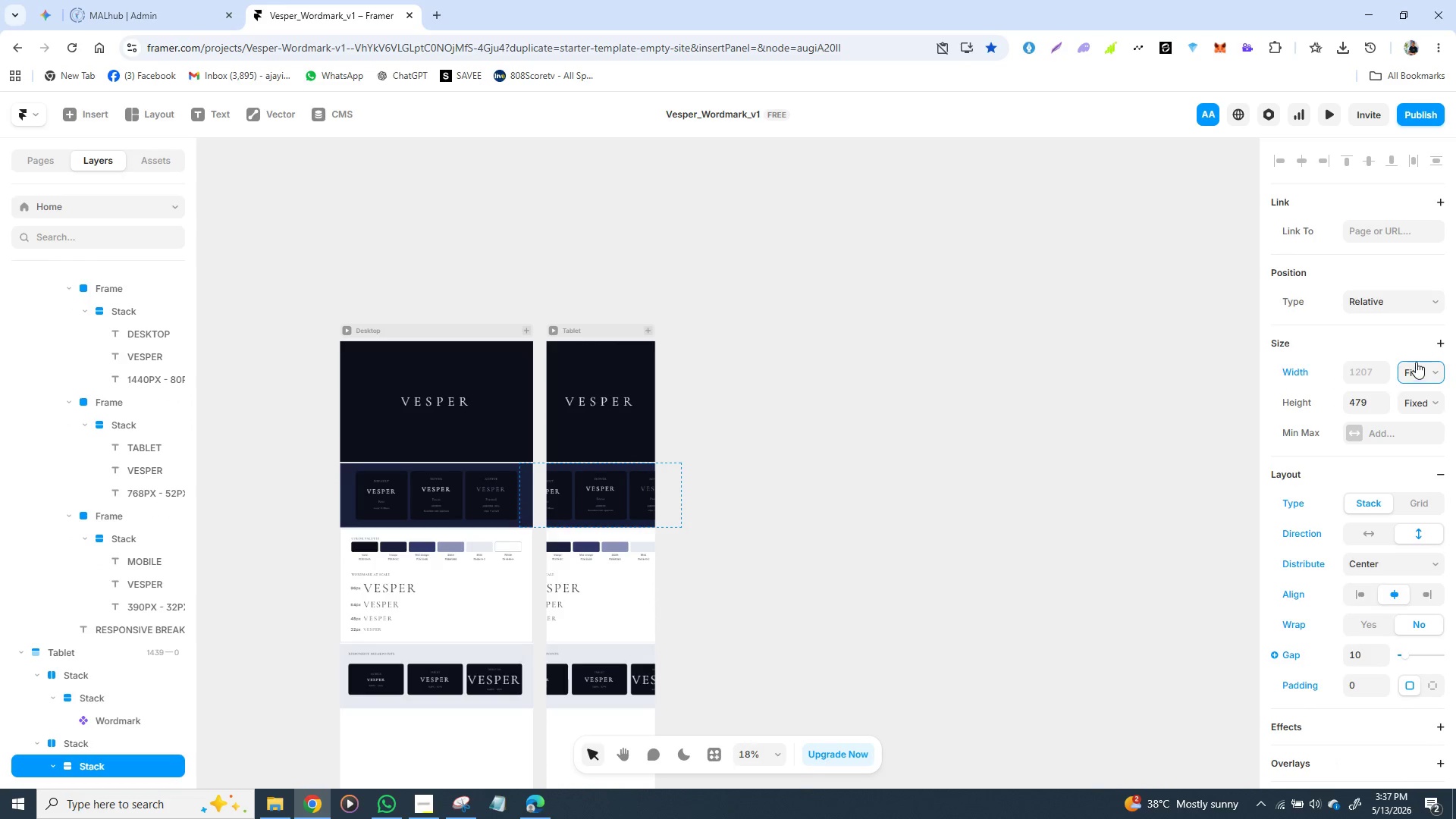 
left_click([1416, 361])
 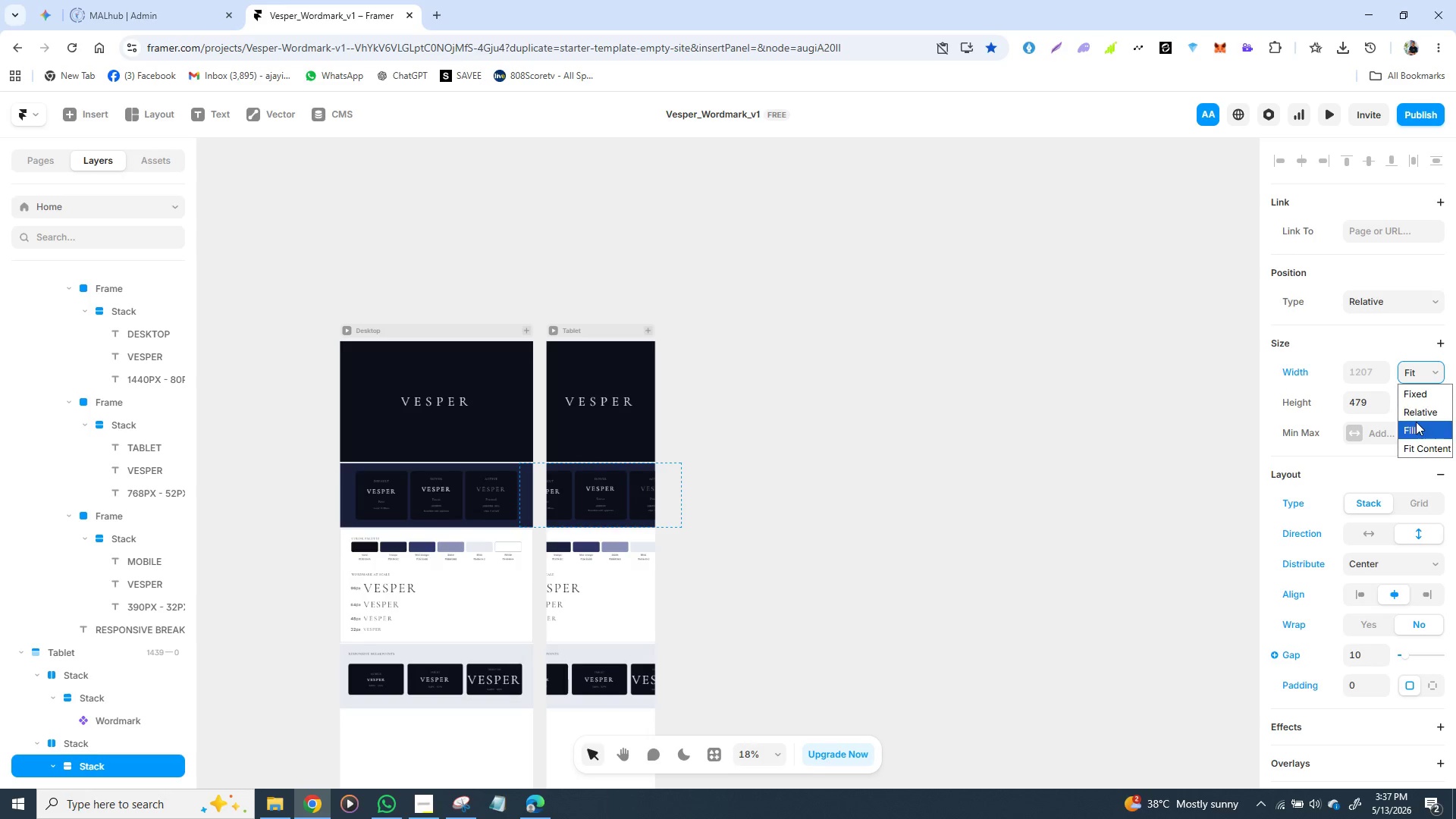 
left_click([1416, 424])
 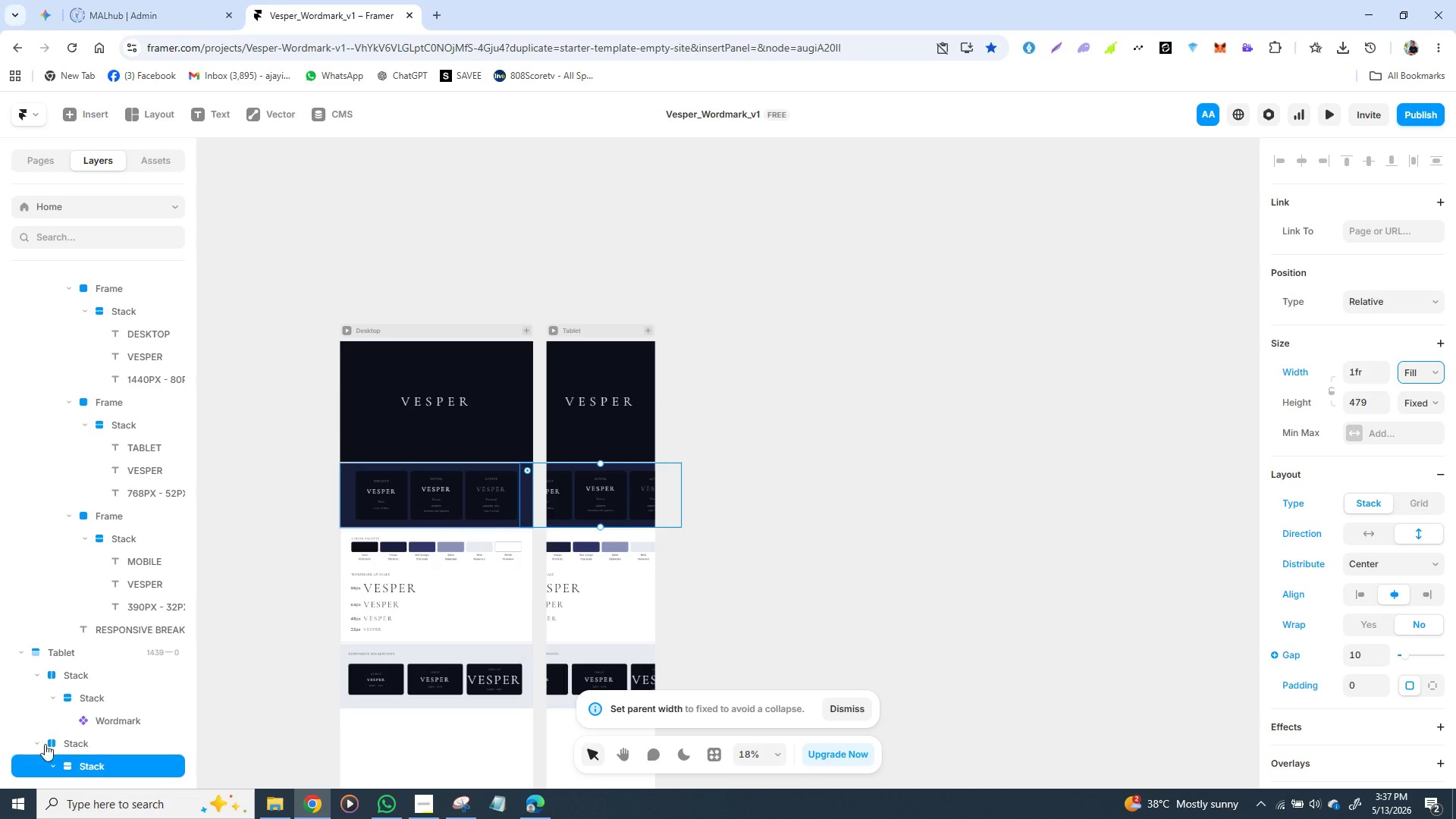 
left_click([74, 744])
 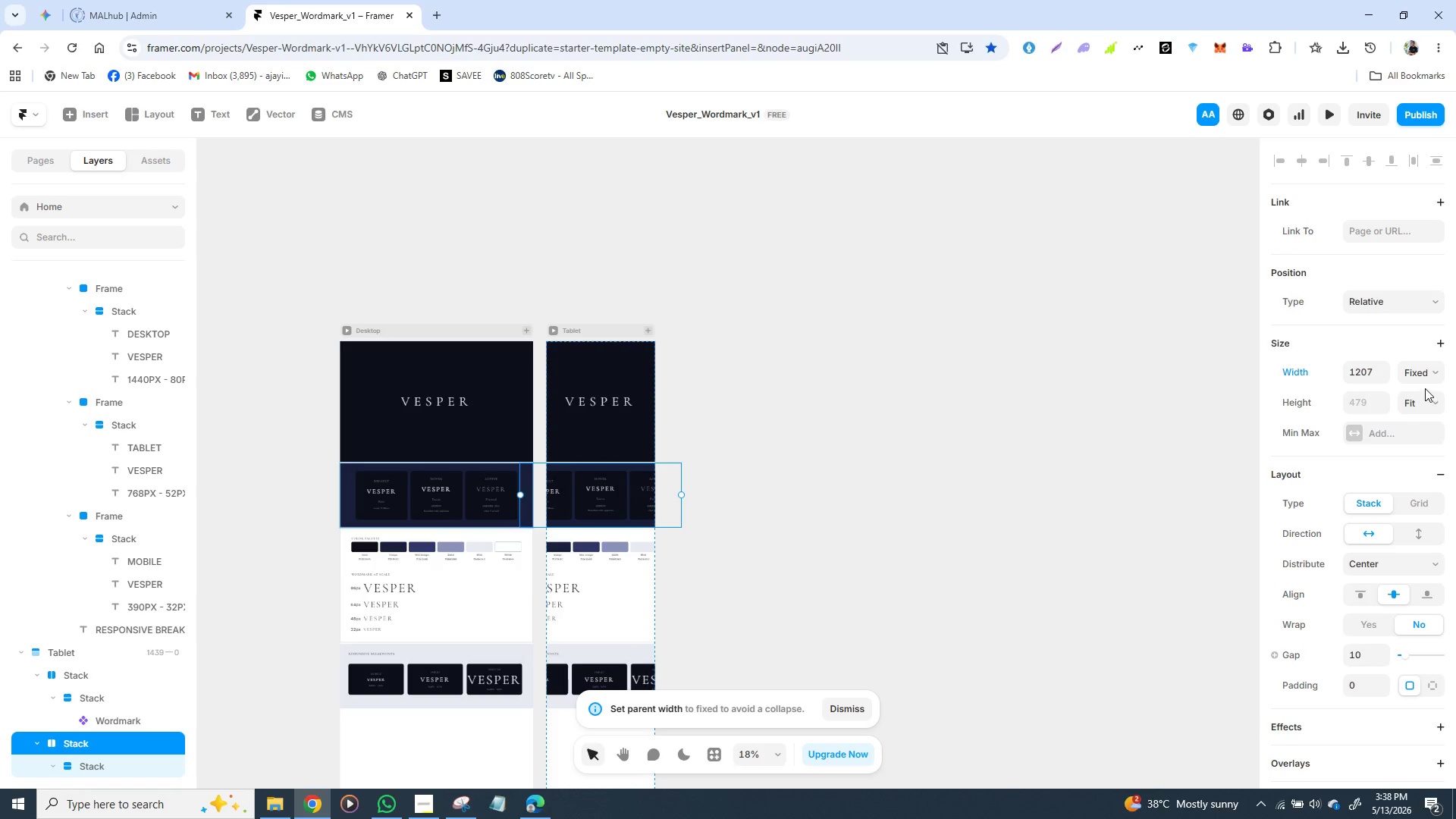 
left_click([1423, 362])
 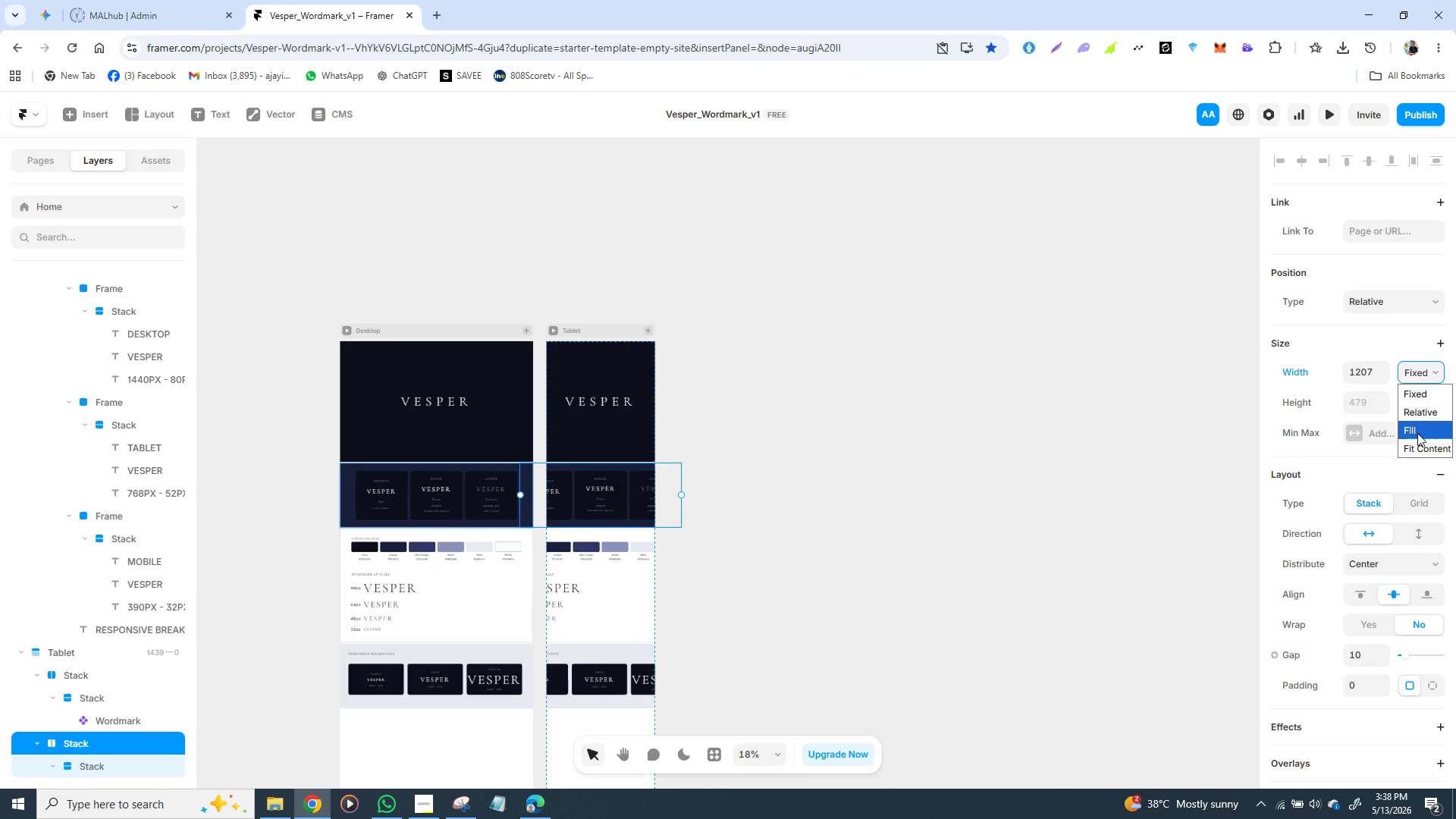 
left_click([1417, 433])
 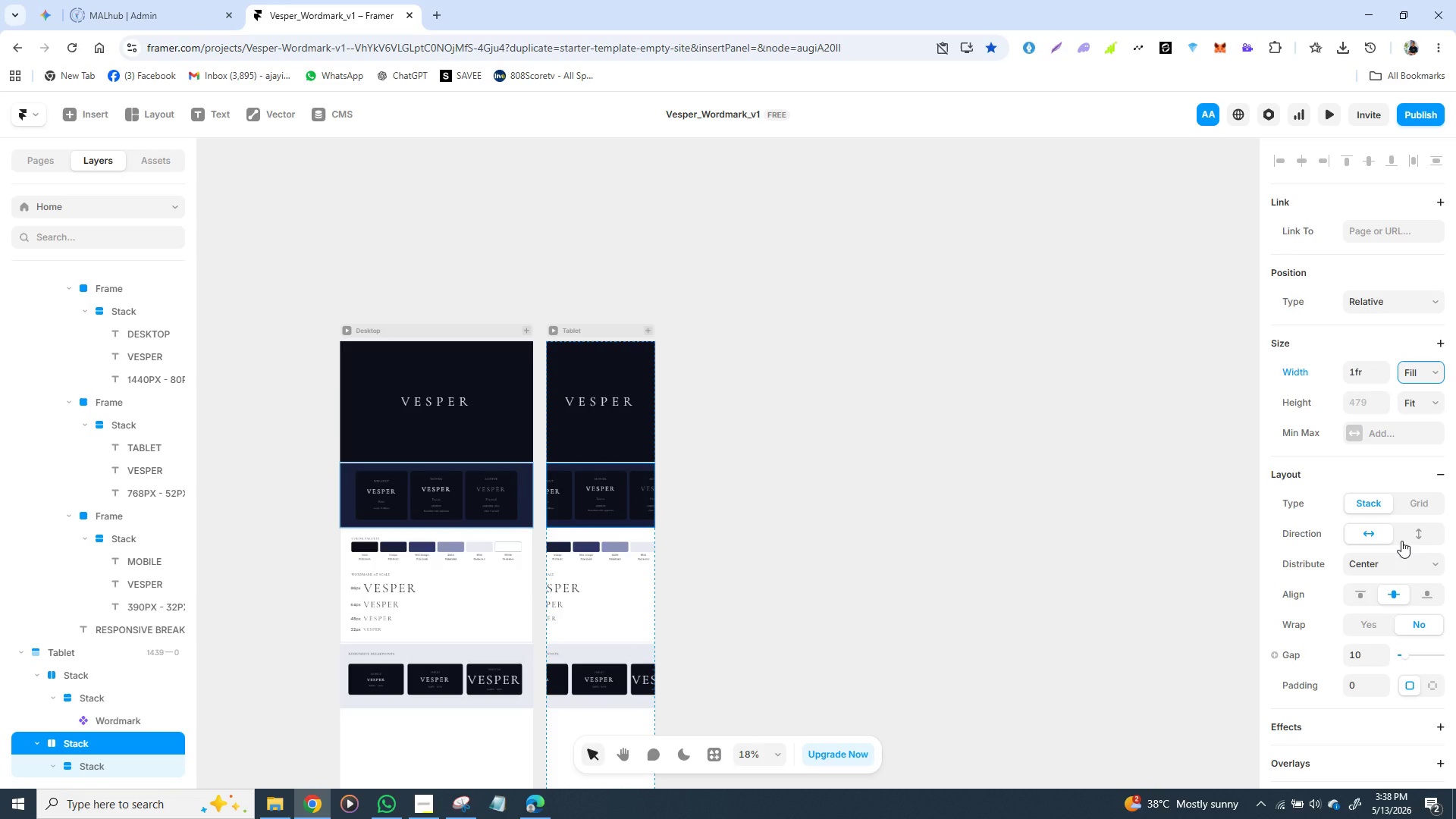 
left_click([1401, 541])
 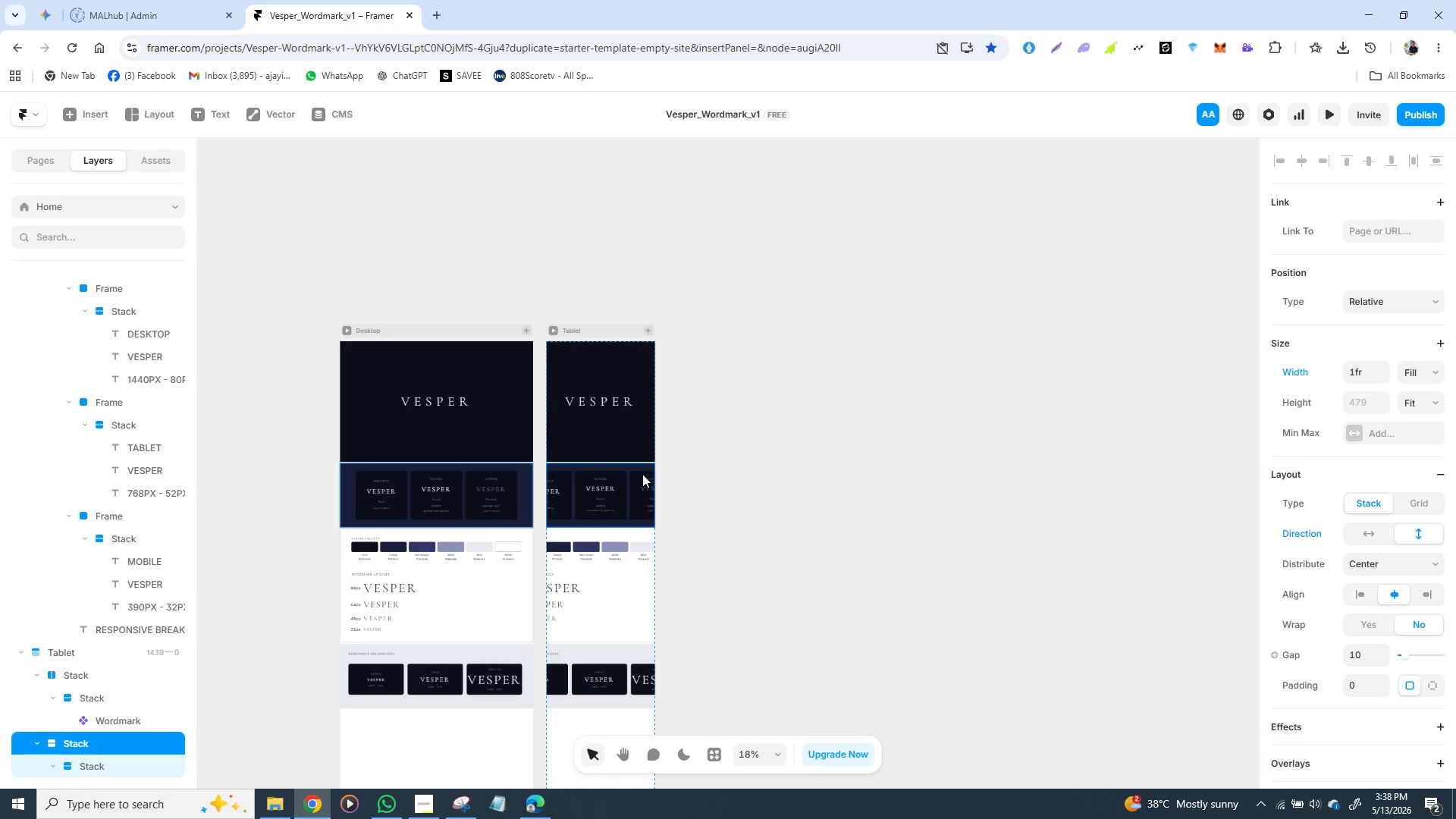 
double_click([642, 474])
 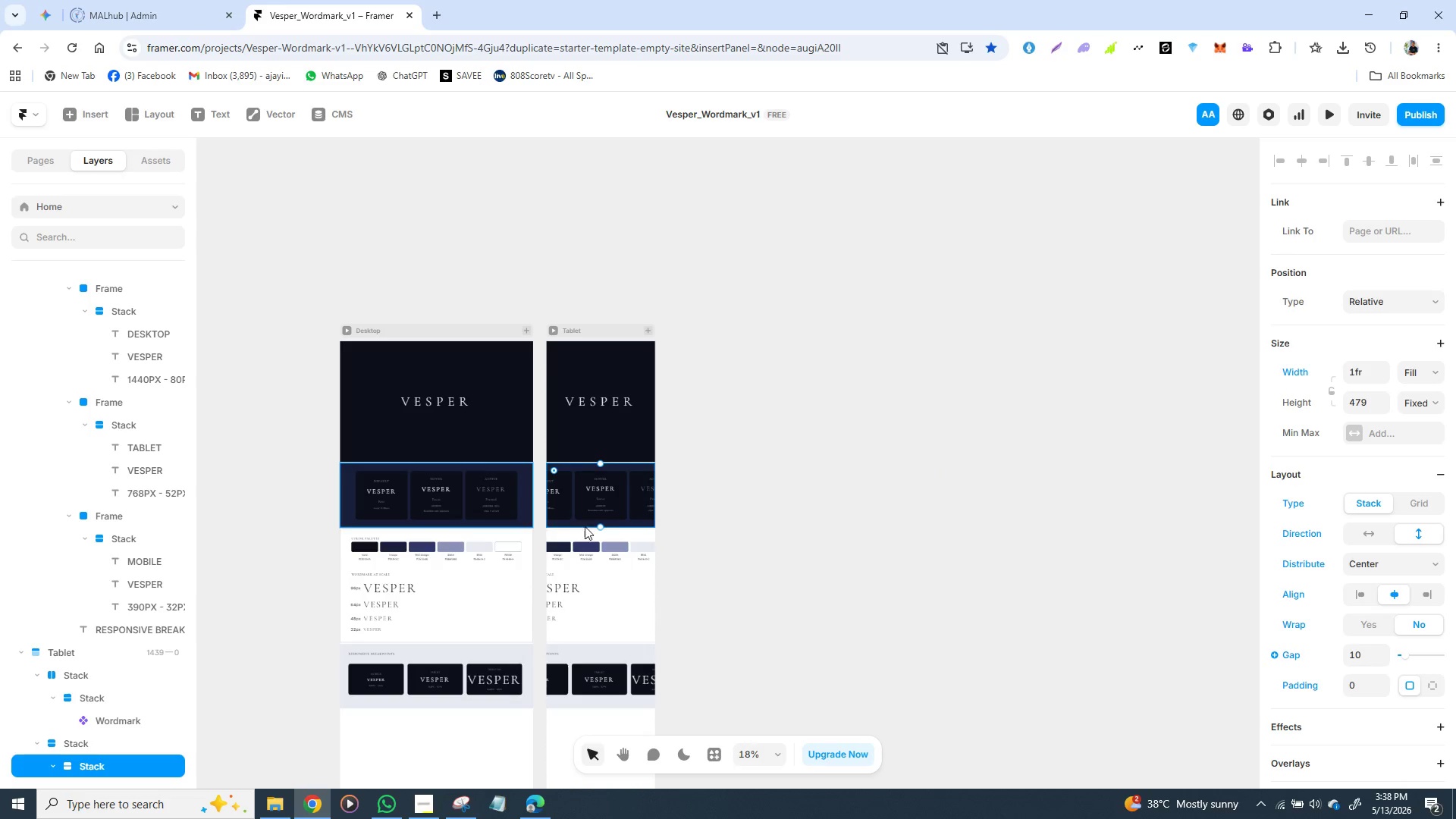 
double_click([619, 526])
 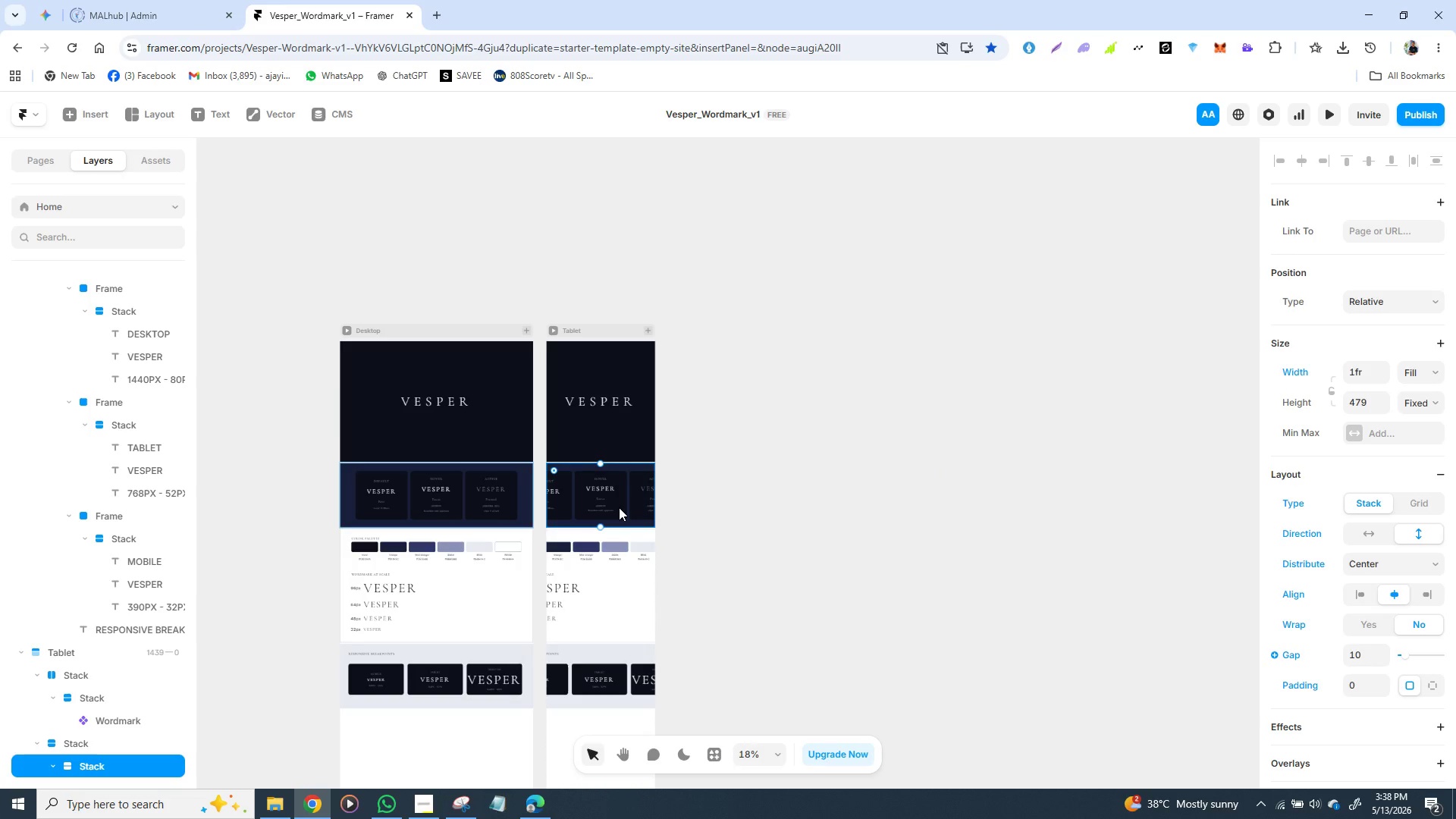 
left_click([619, 507])
 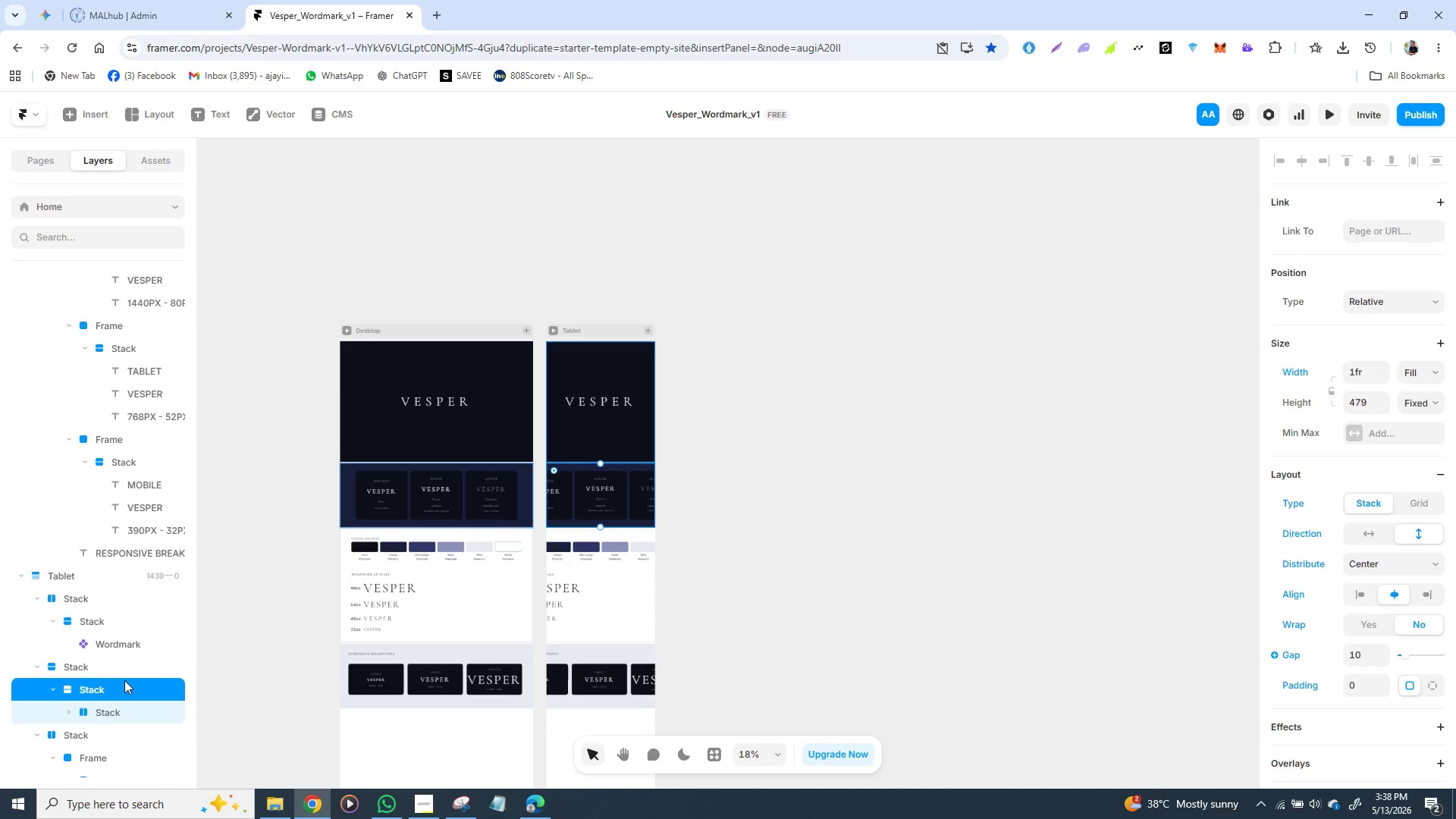 
left_click([108, 711])
 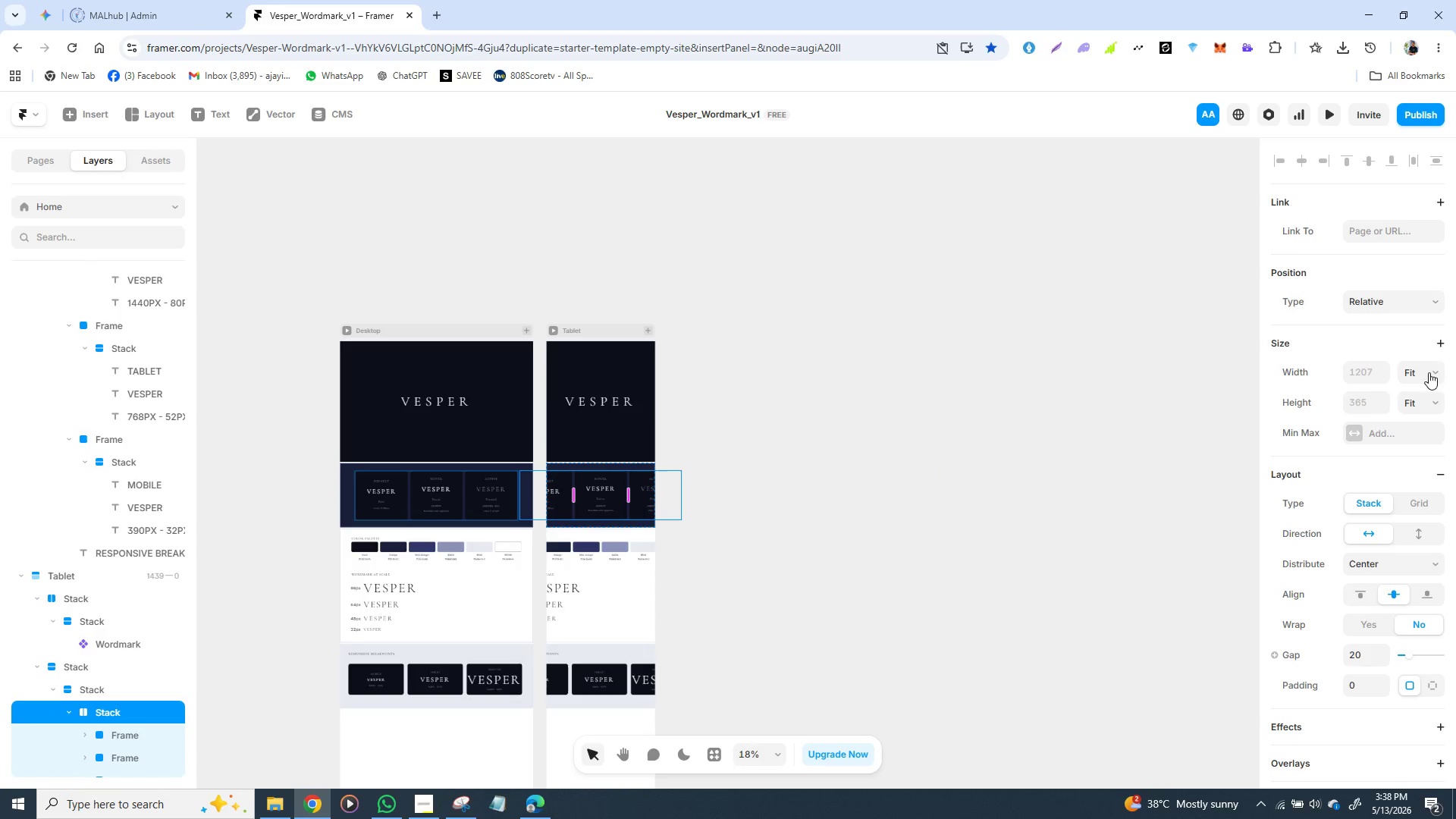 
left_click([1429, 375])
 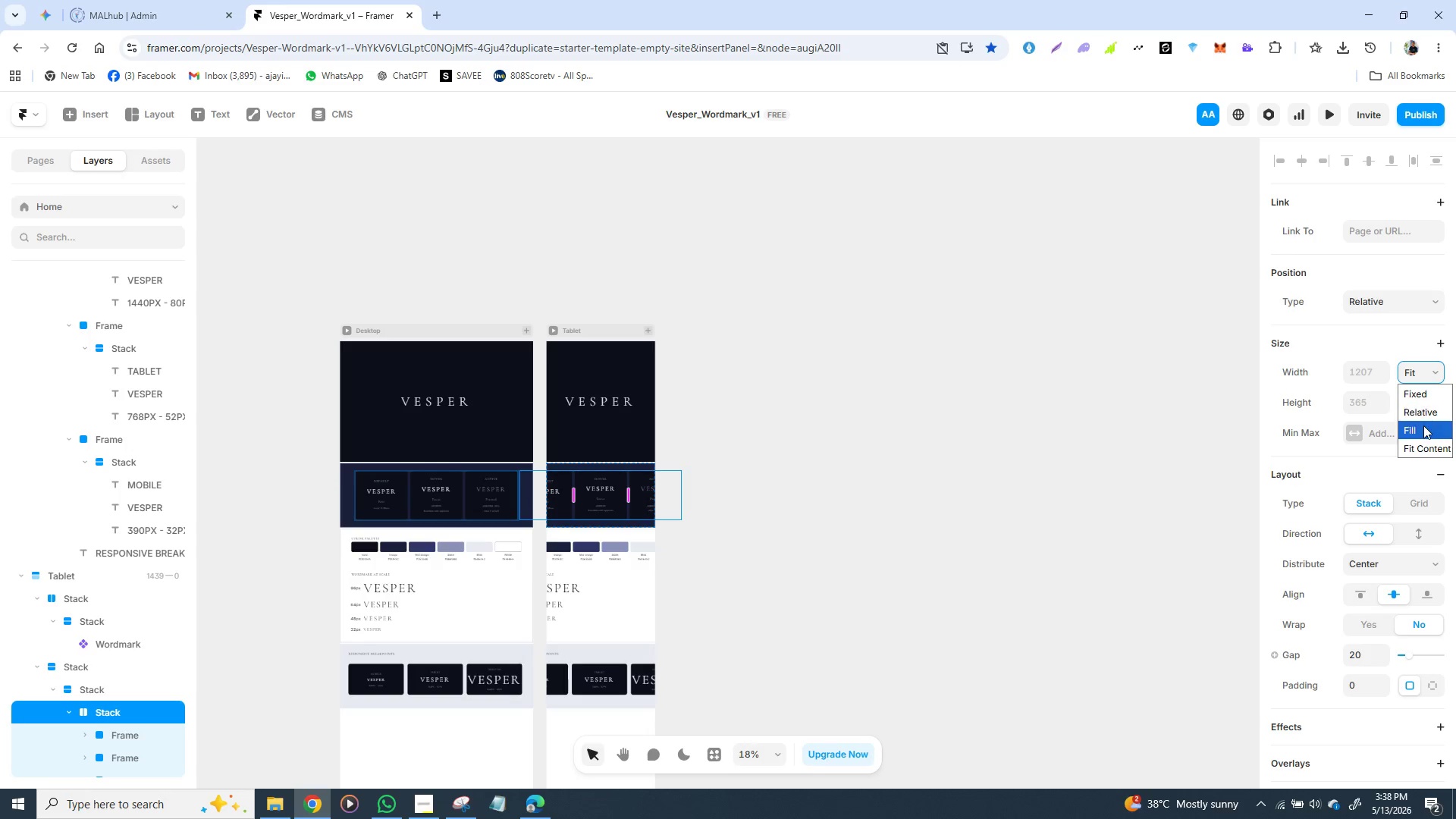 
left_click([1422, 428])
 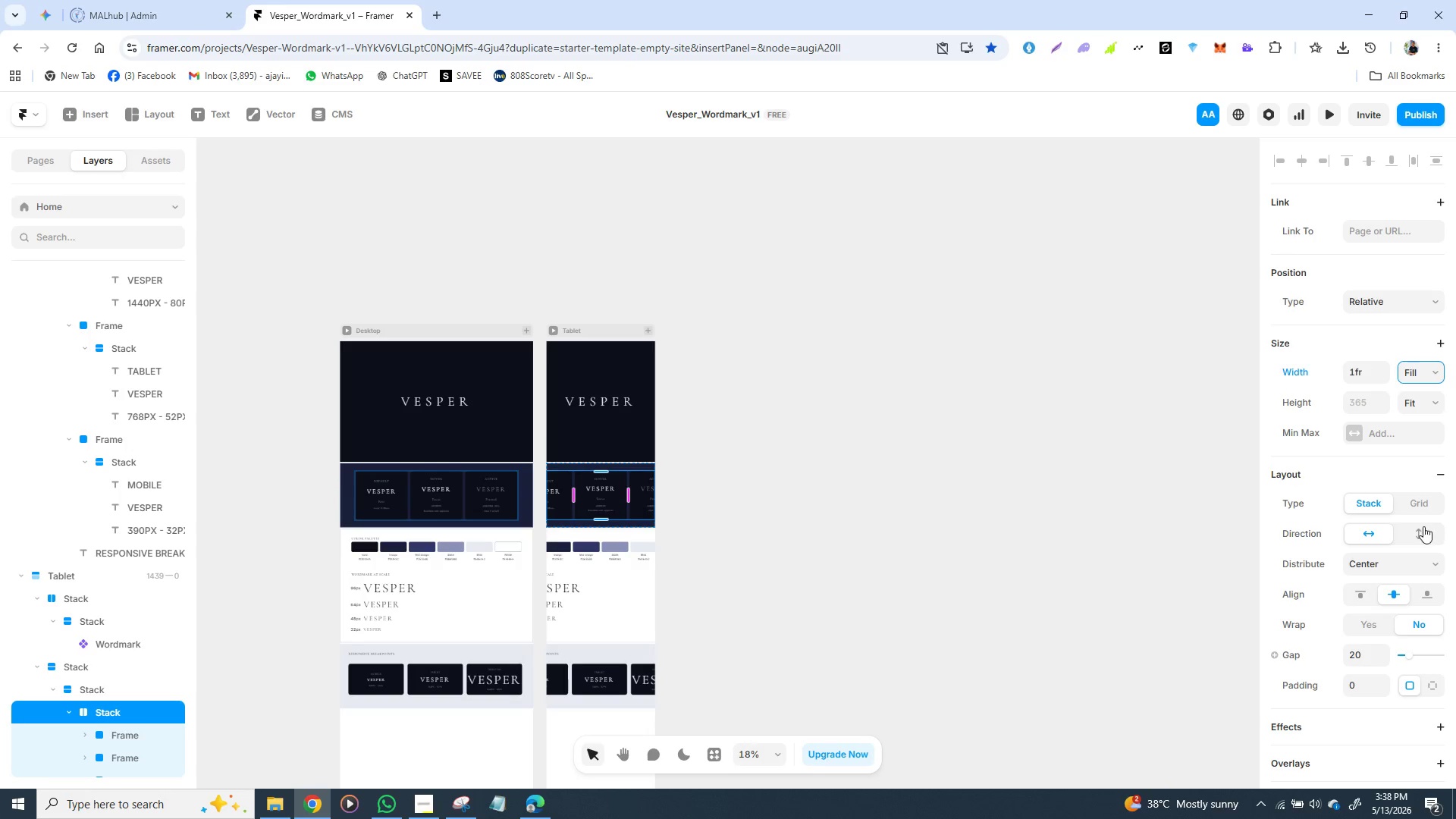 
left_click([1423, 532])
 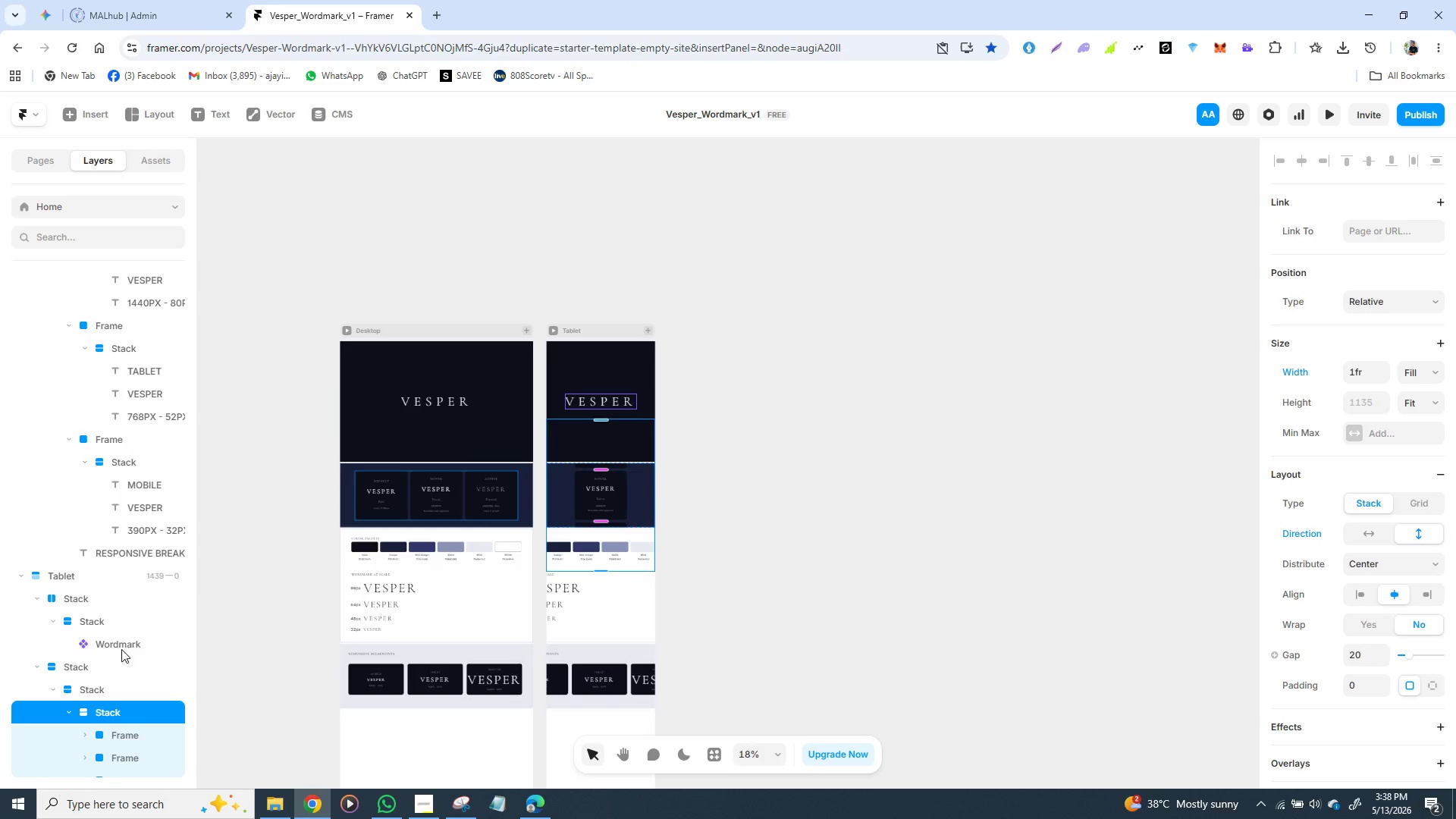 
left_click([102, 676])
 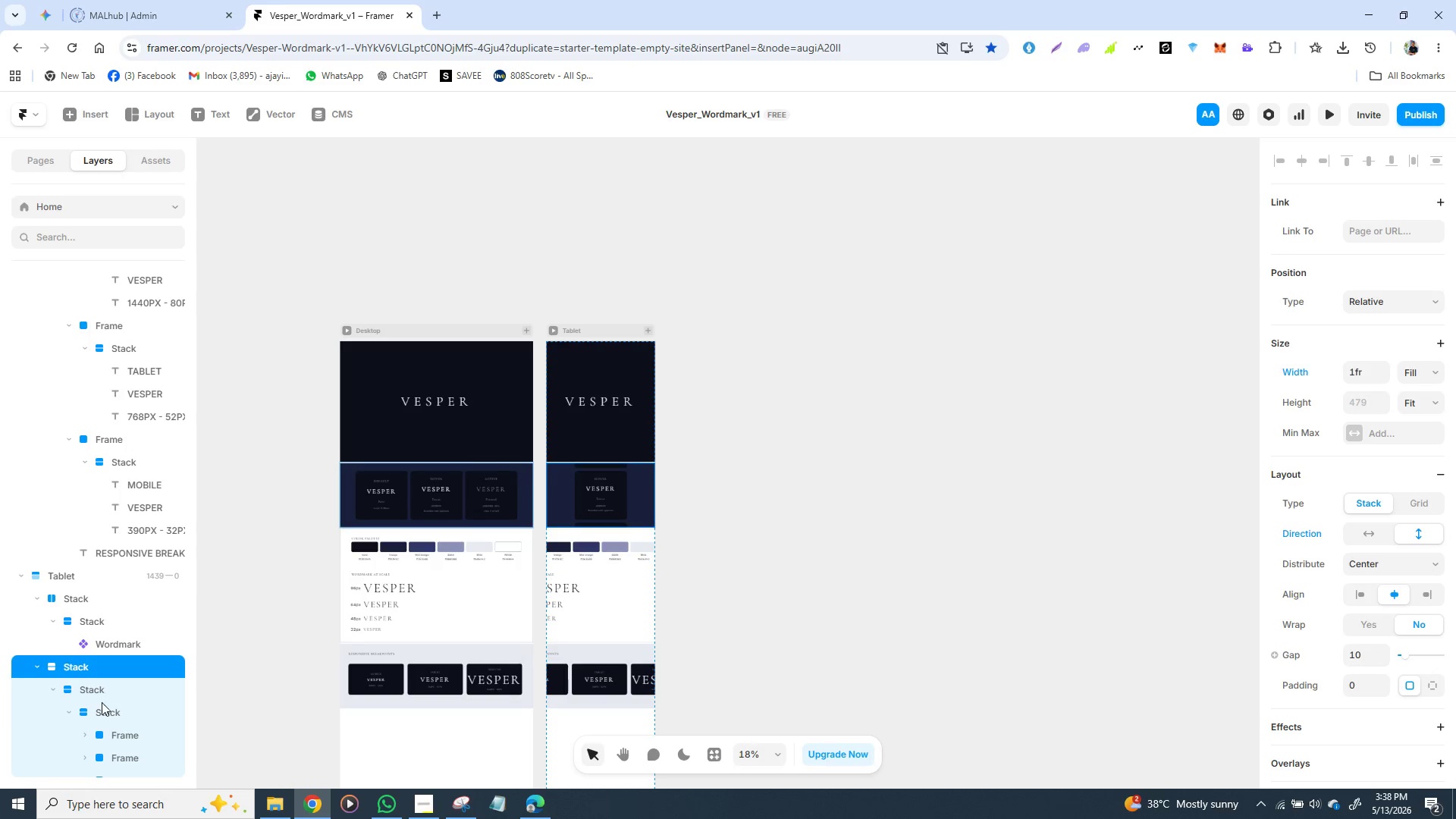 
left_click([102, 704])
 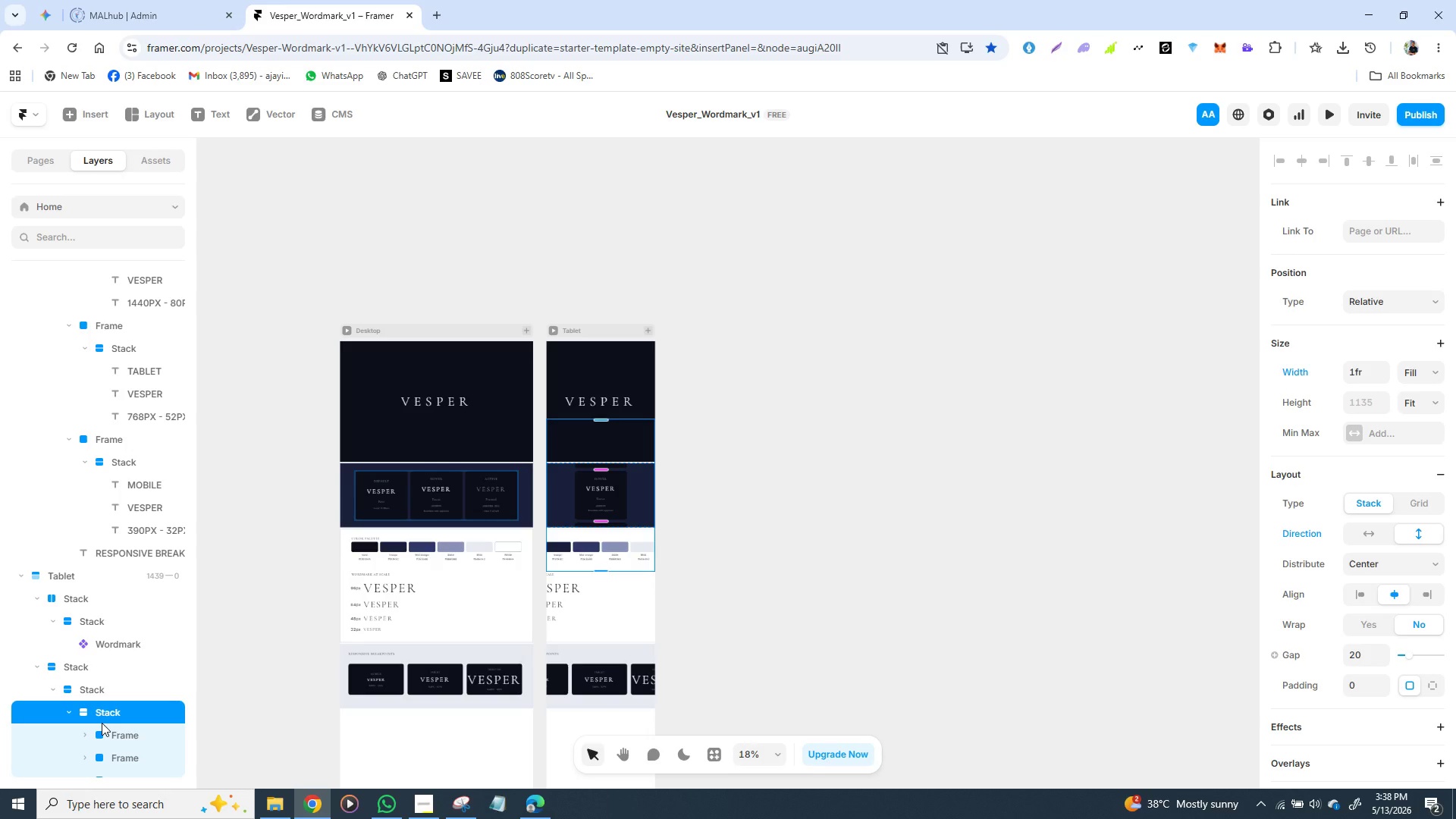 
left_click([102, 723])
 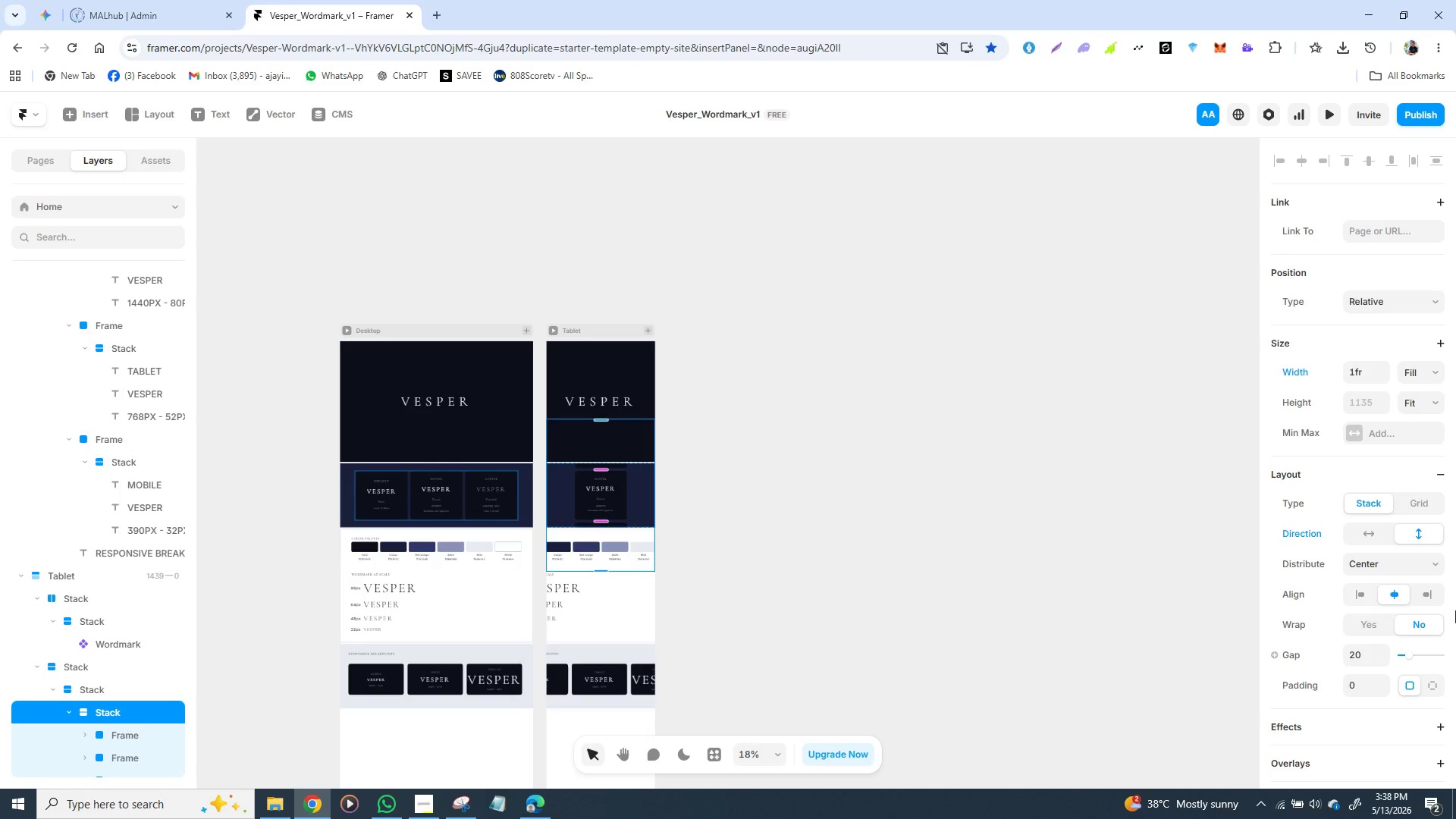 
wait(10.28)
 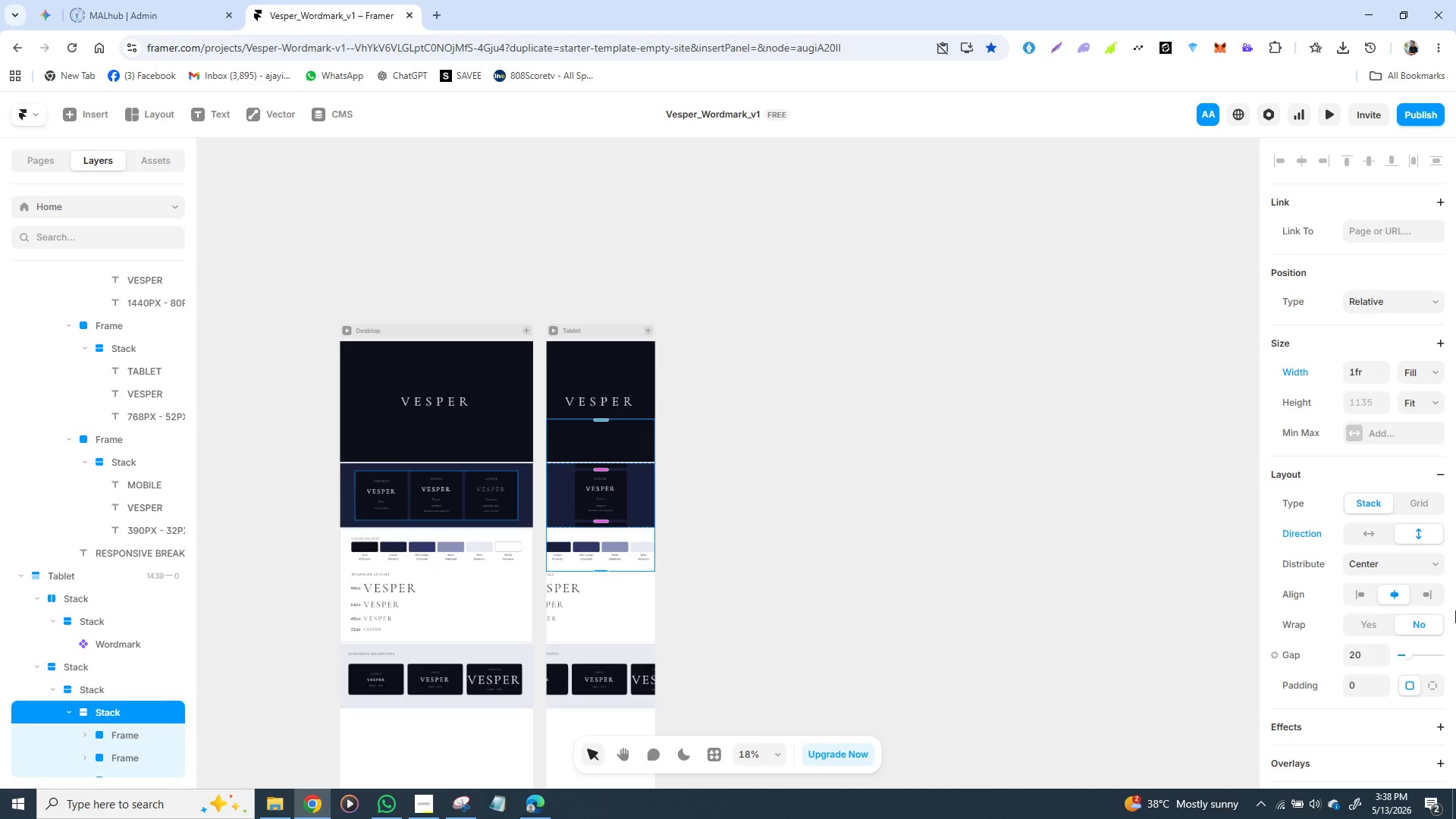 
double_click([634, 506])
 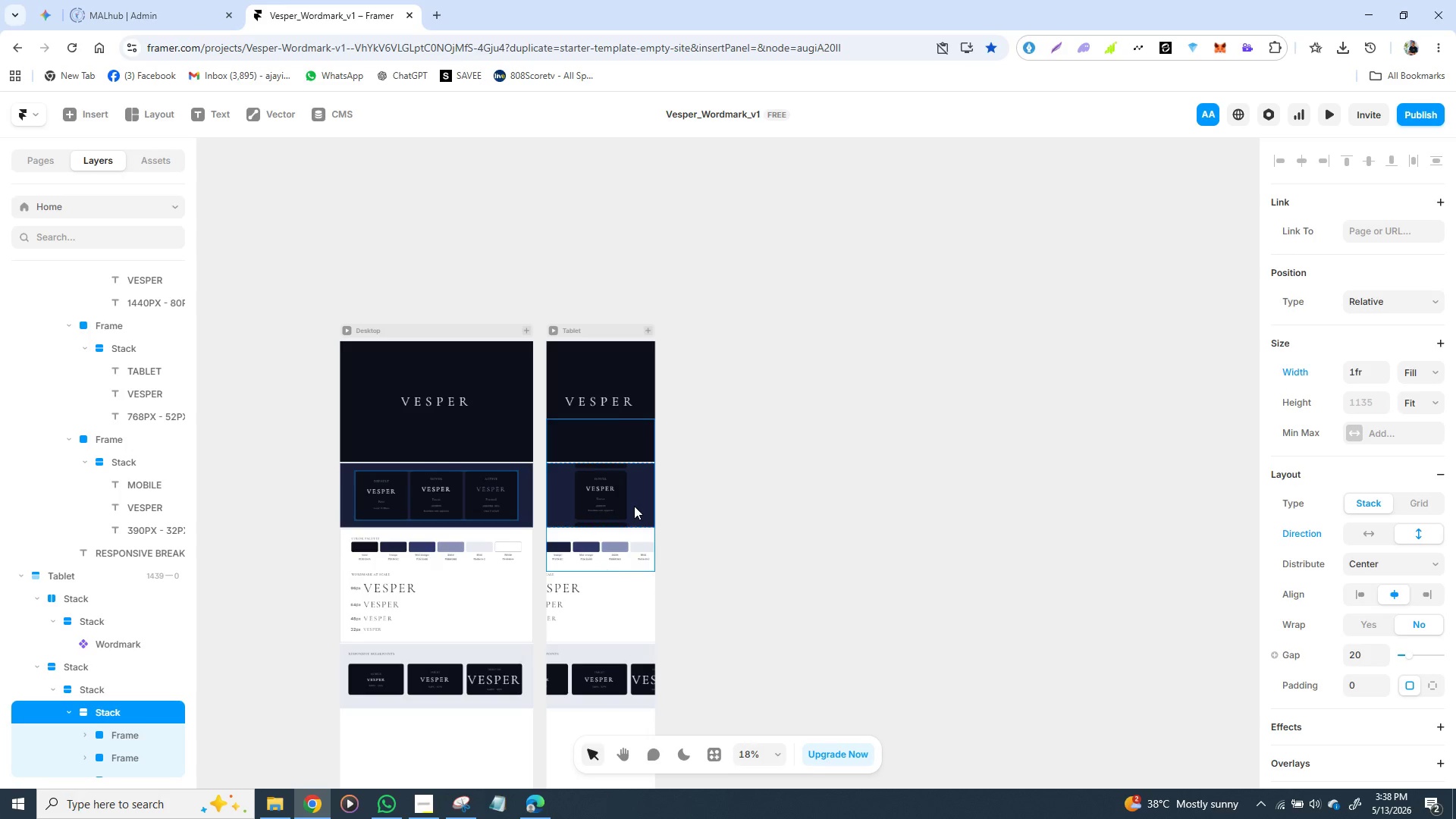 
double_click([634, 506])
 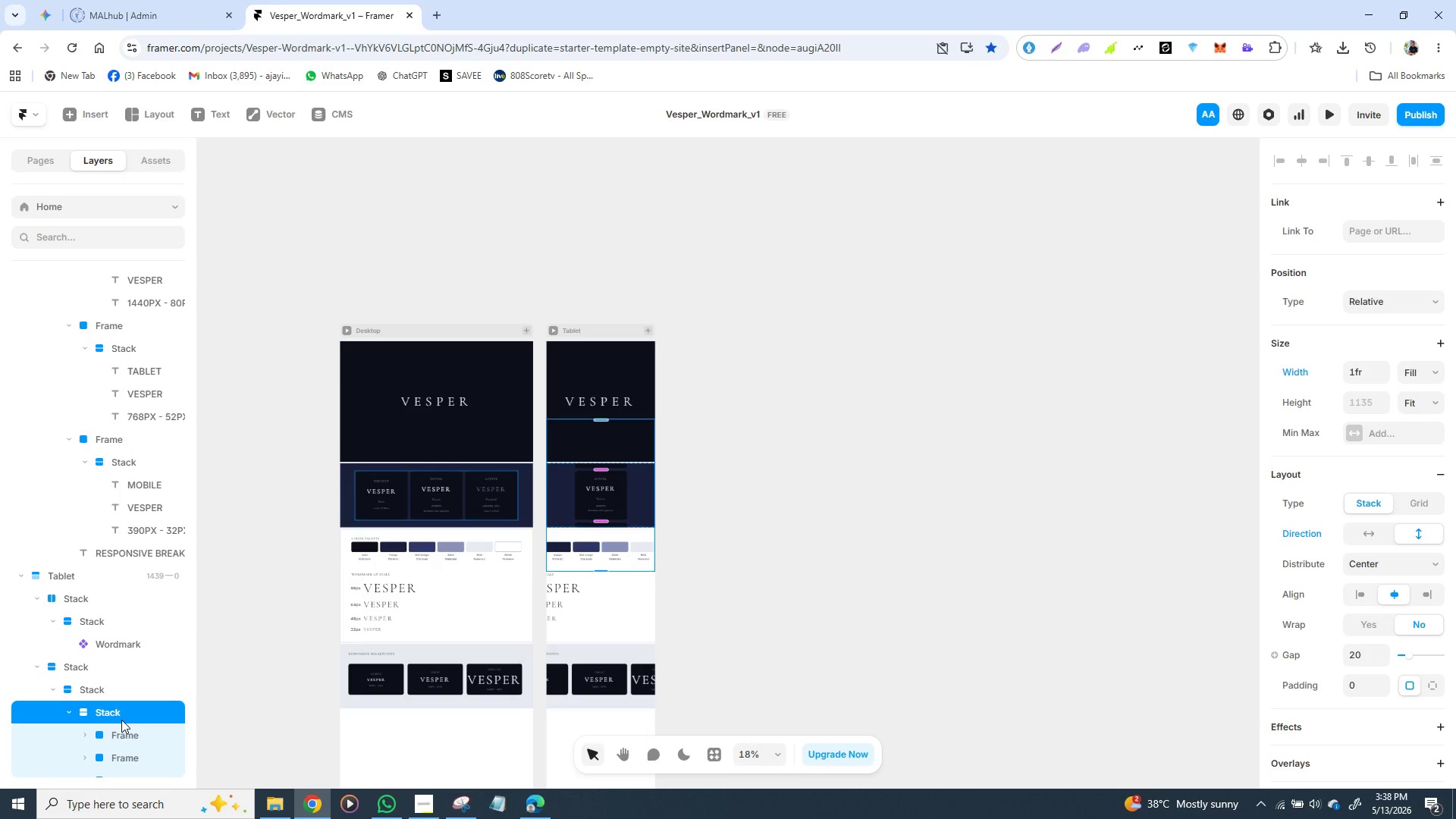 
left_click([122, 736])
 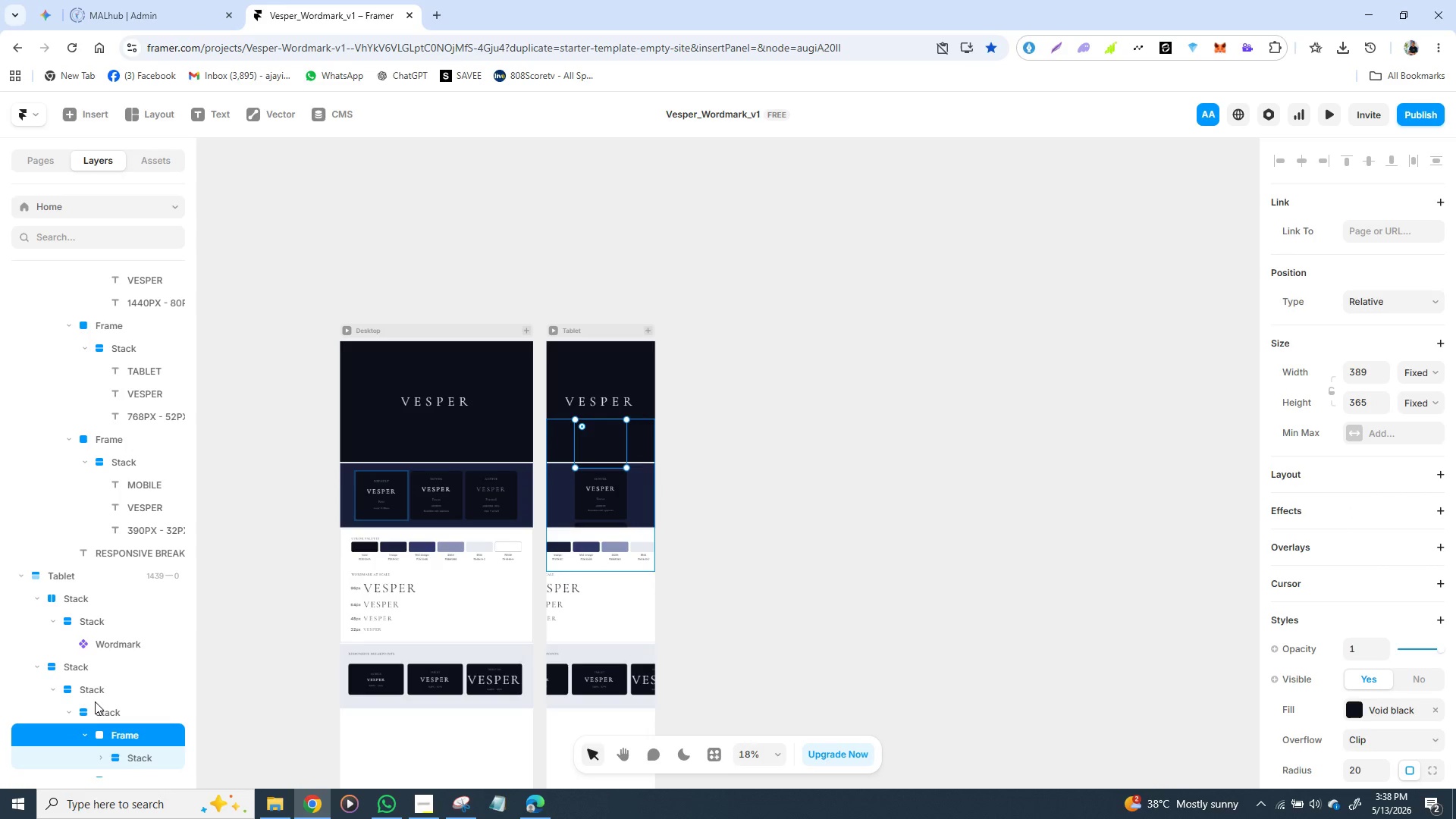 
left_click([93, 685])
 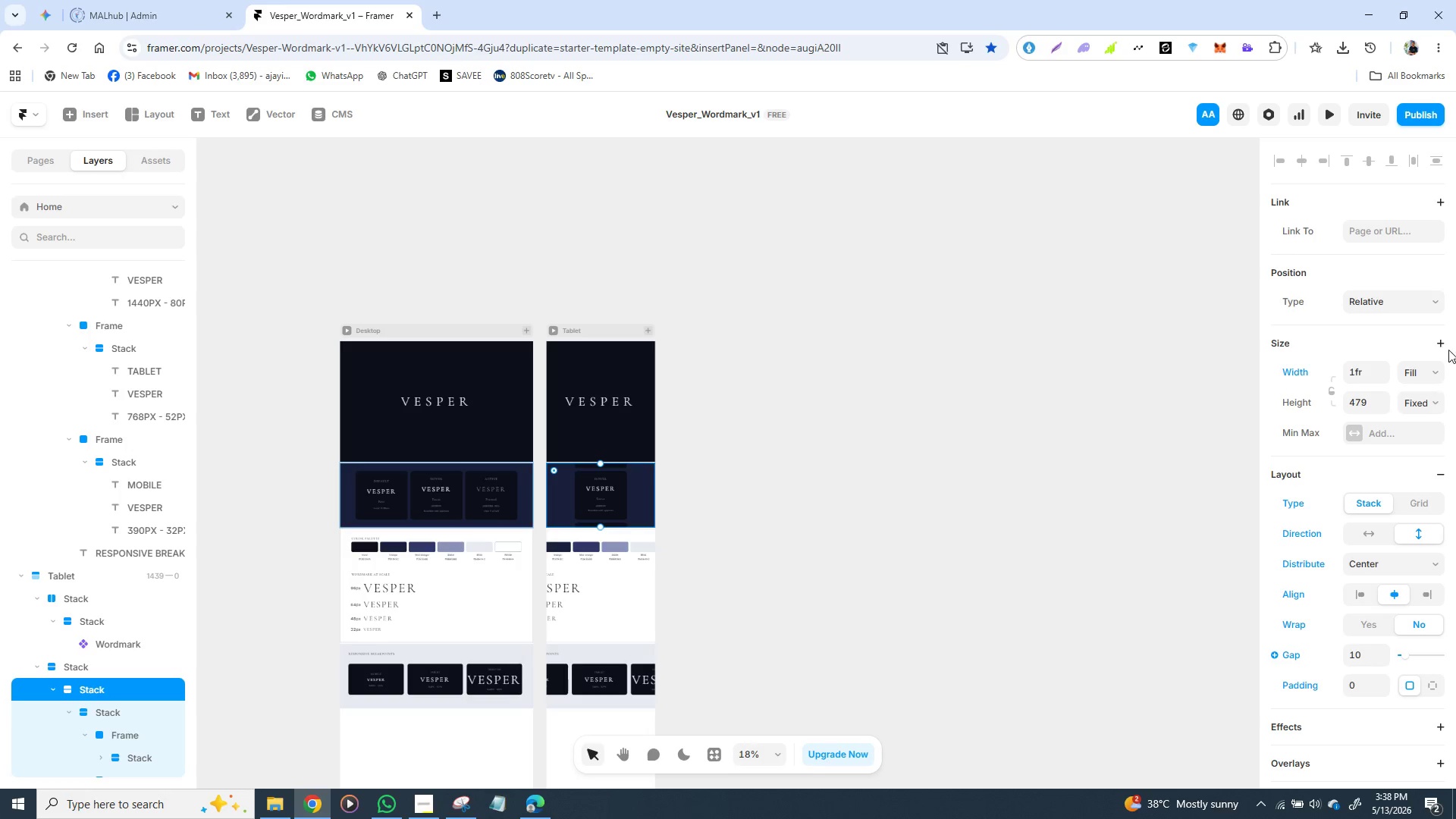 
left_click([1424, 405])
 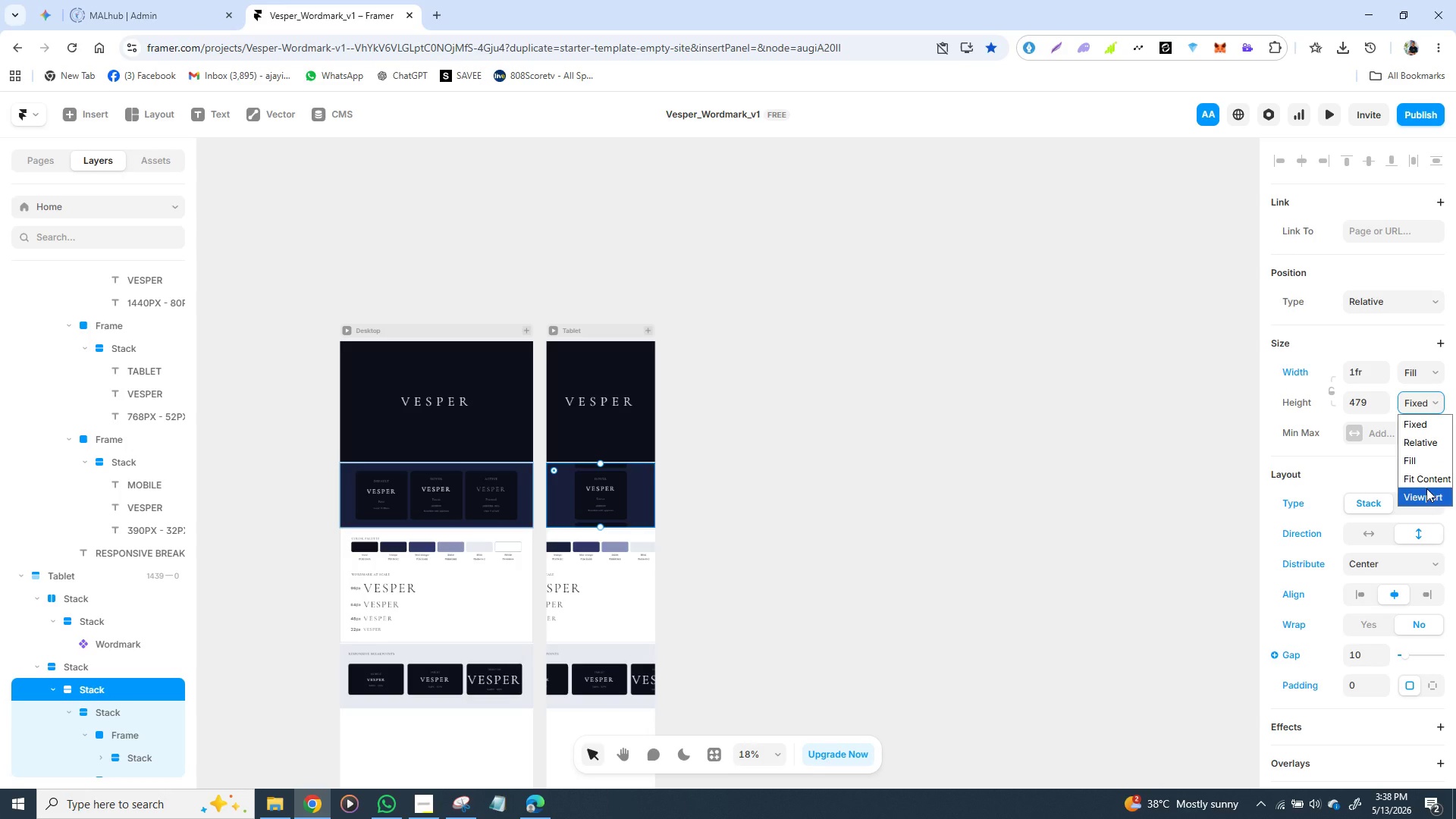 
left_click([1426, 488])
 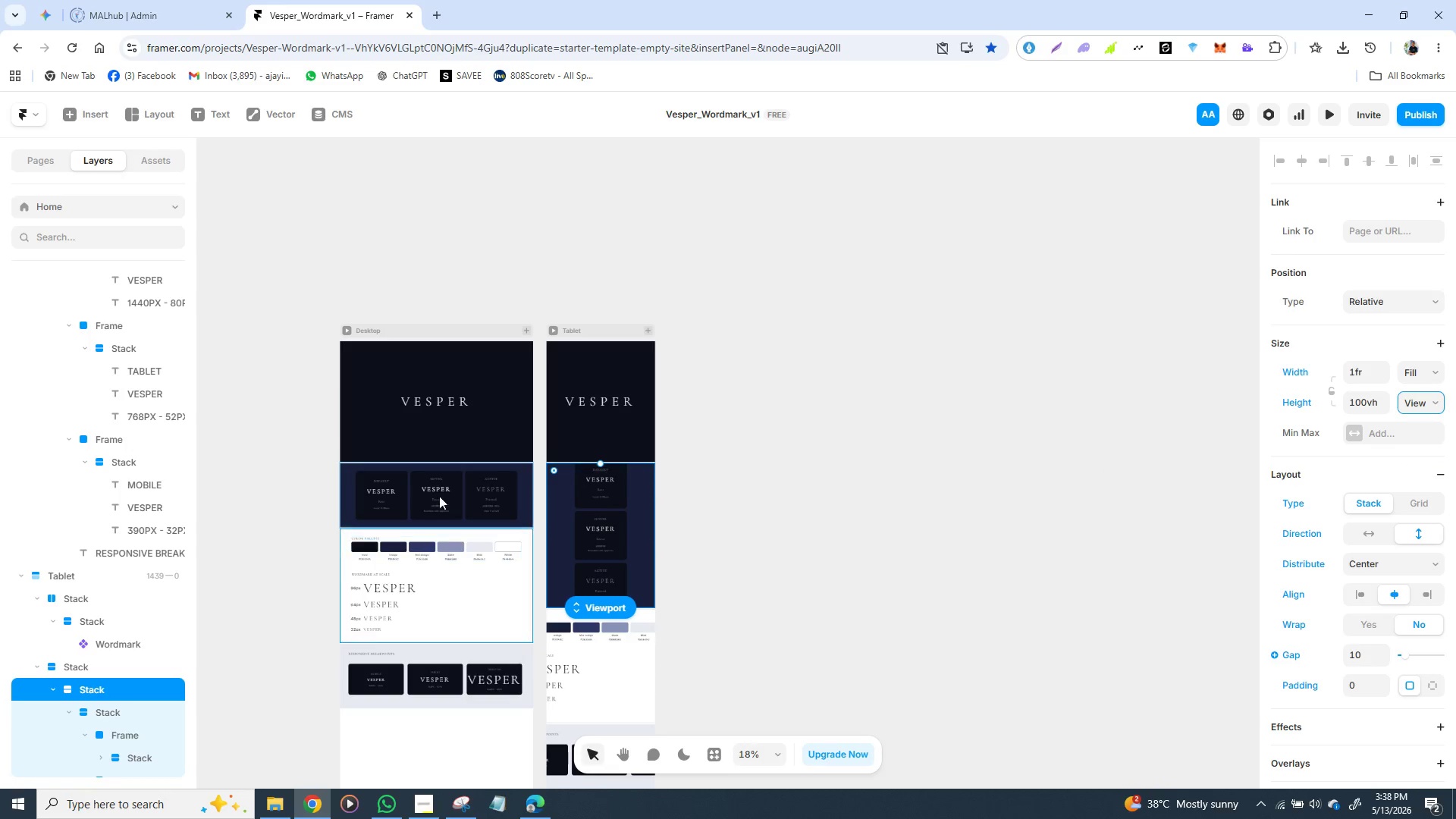 
wait(5.5)
 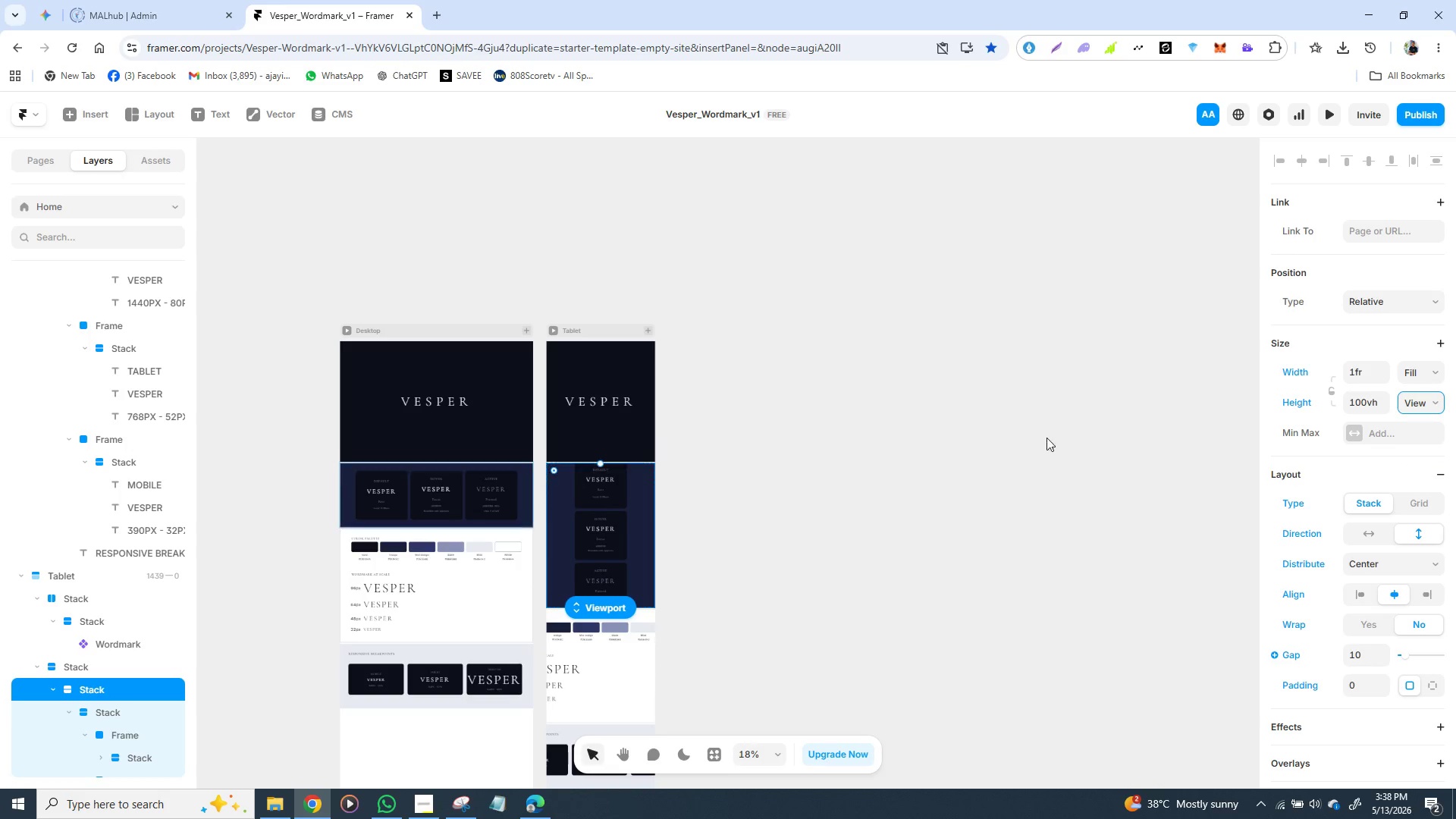 
mouse_move([588, 430])
 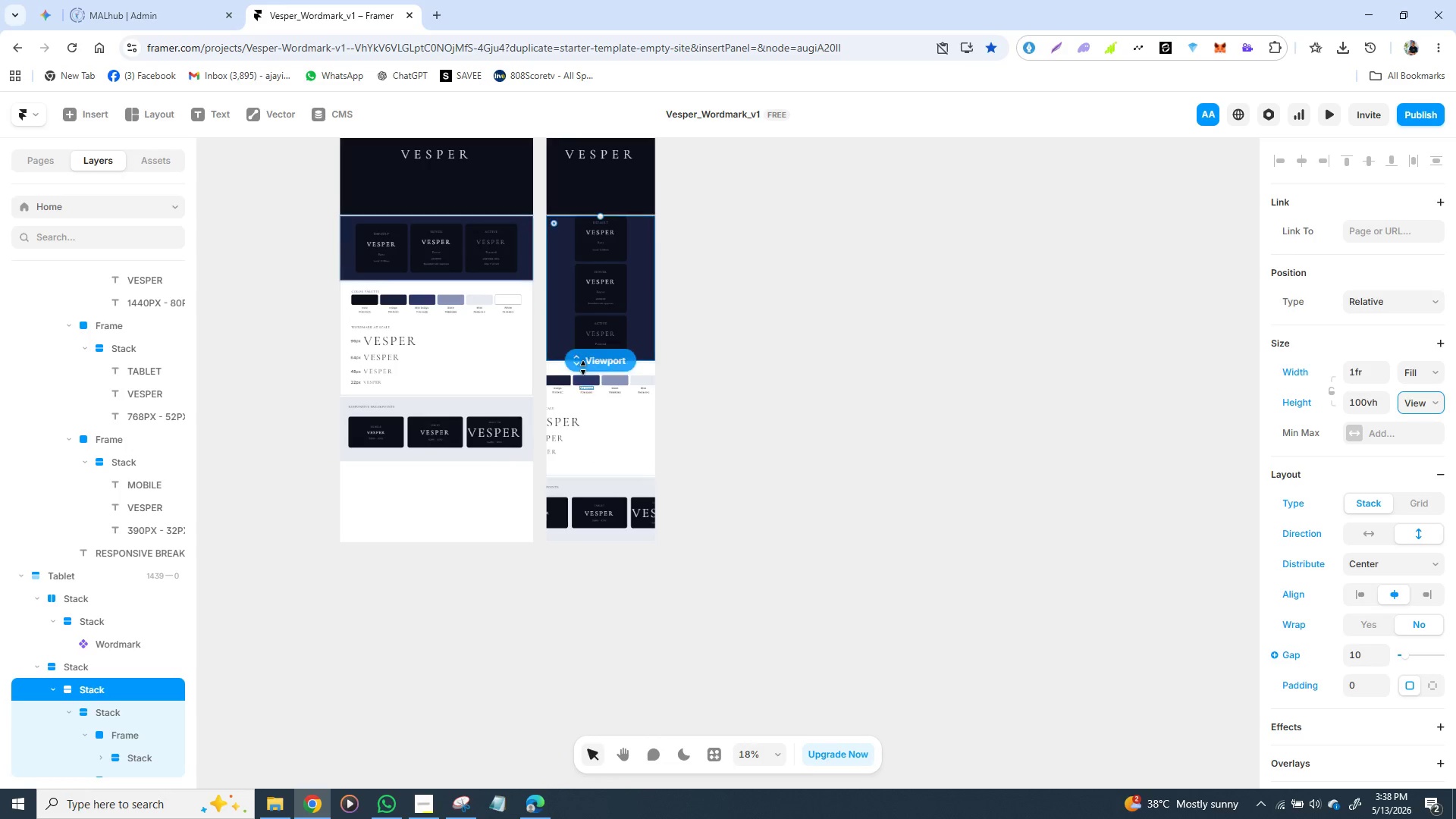 
mouse_move([575, 362])
 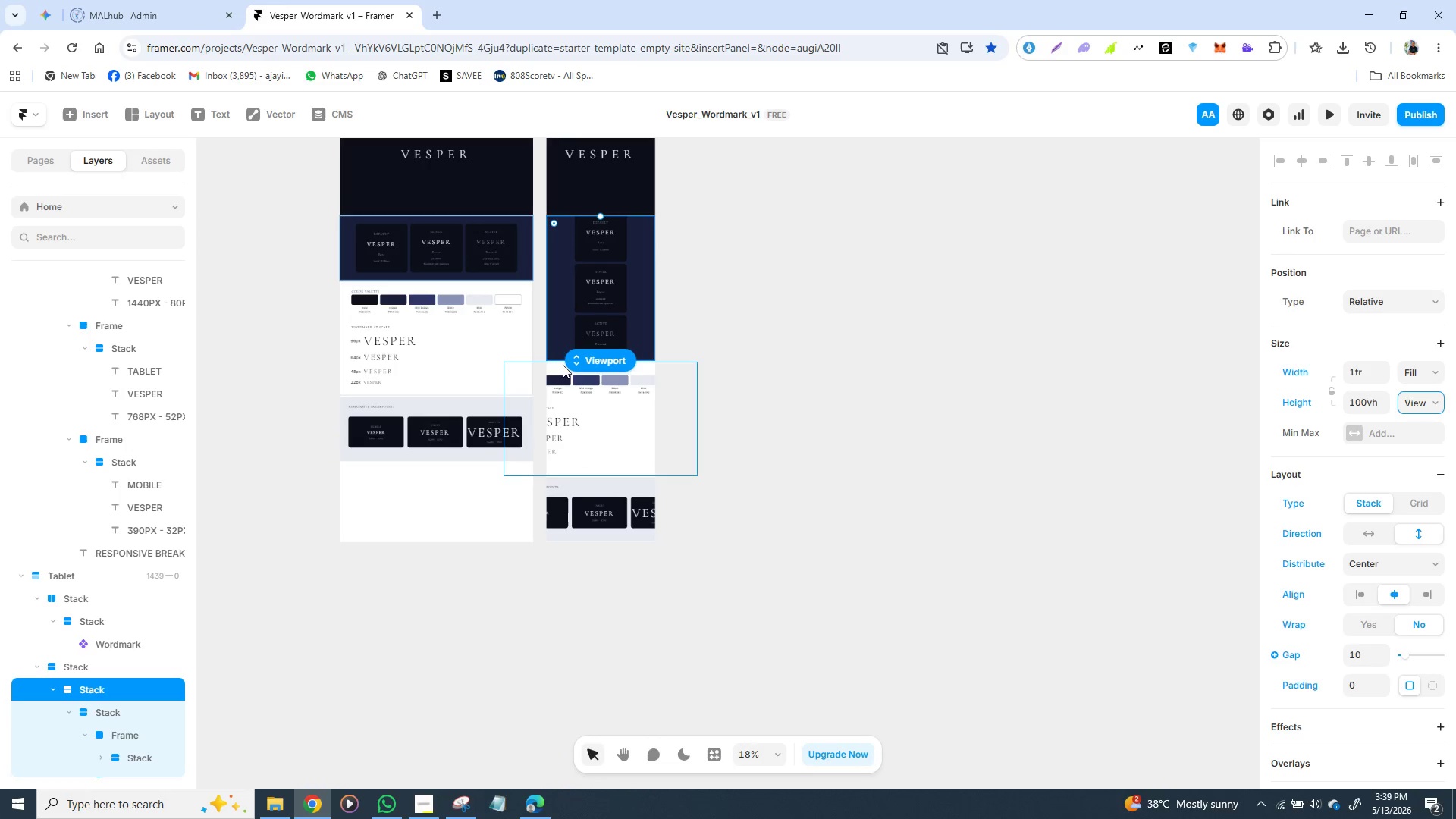 
left_click([563, 364])
 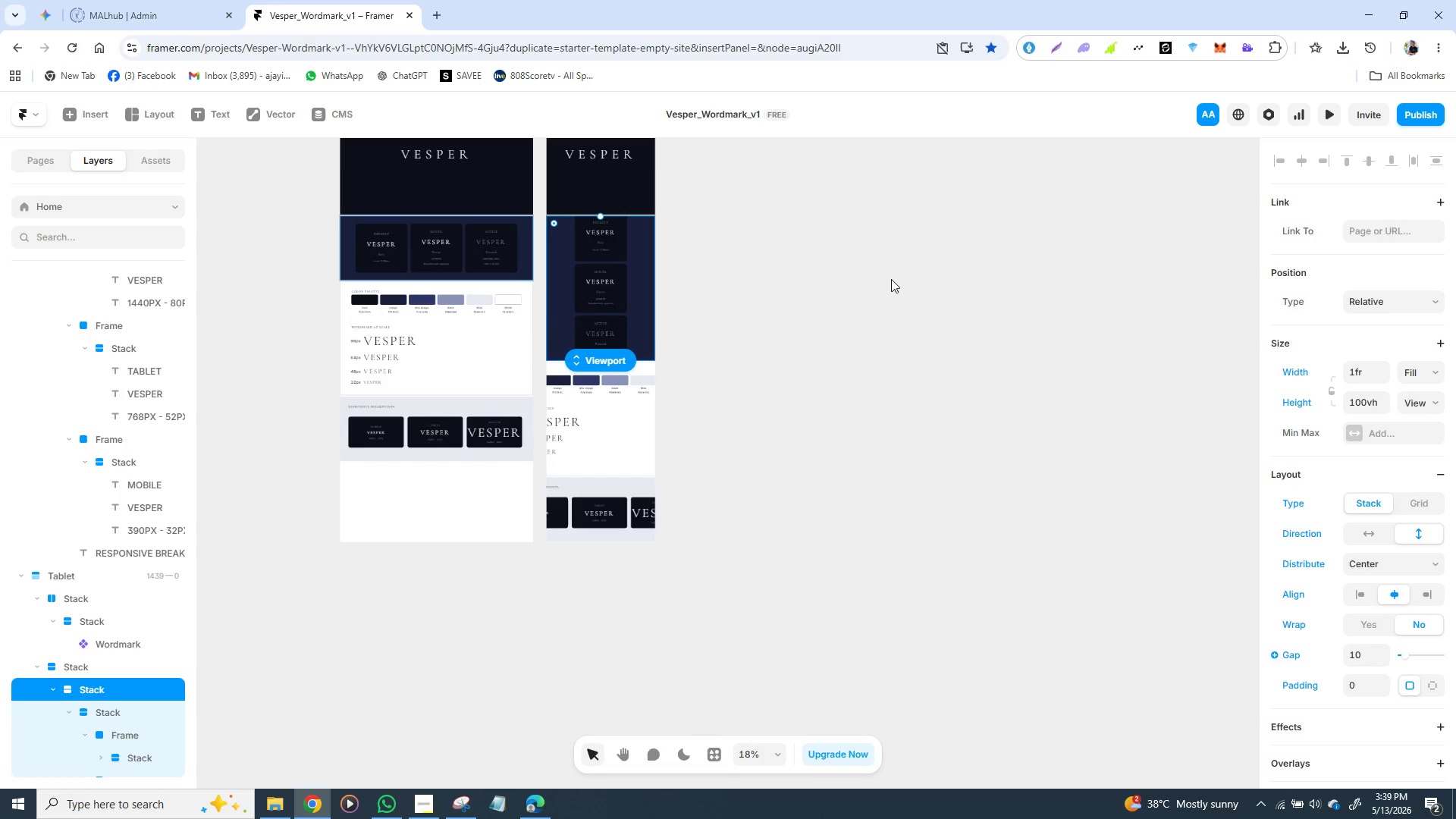 
wait(40.24)
 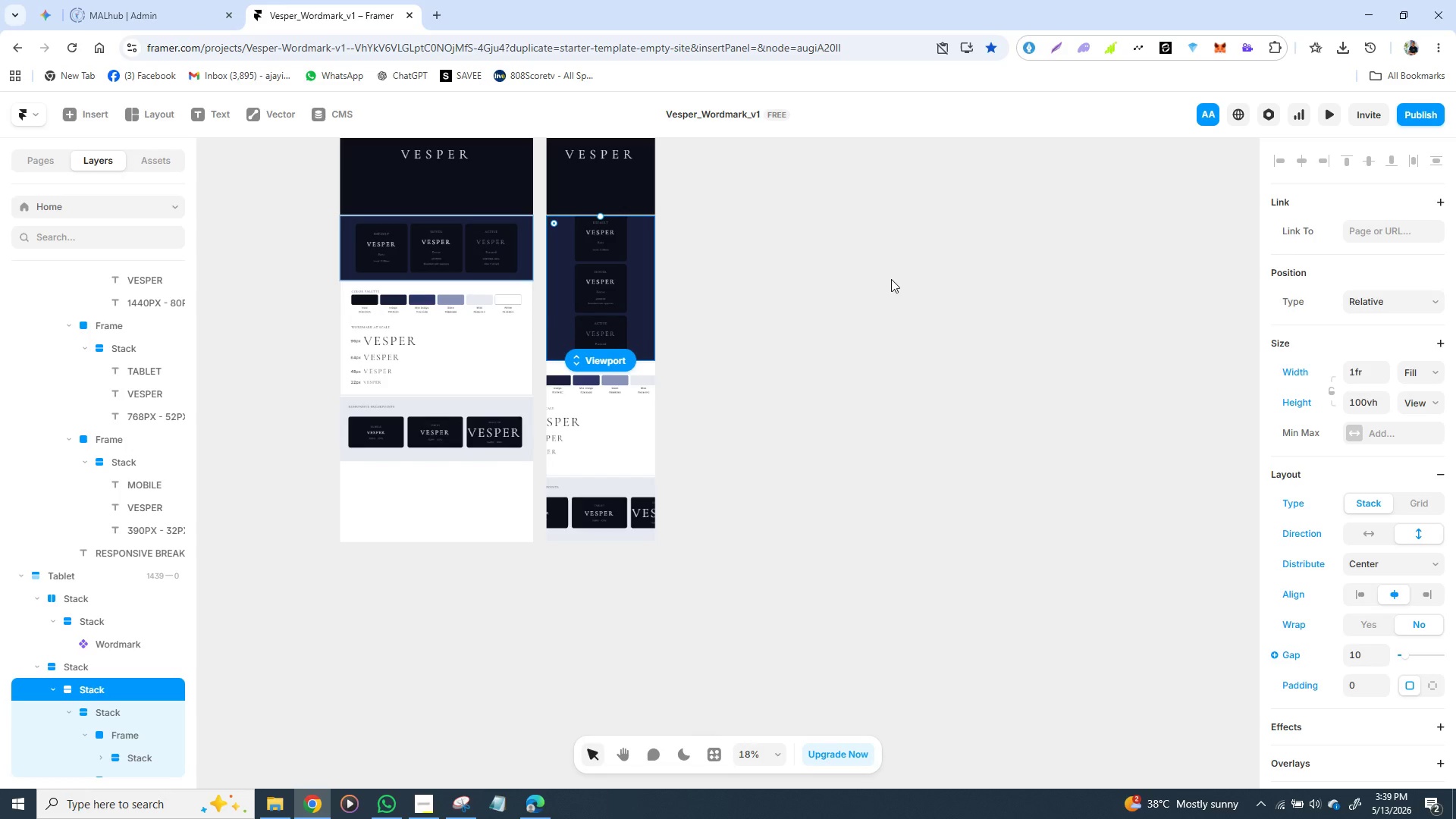 
mouse_move([600, 333])
 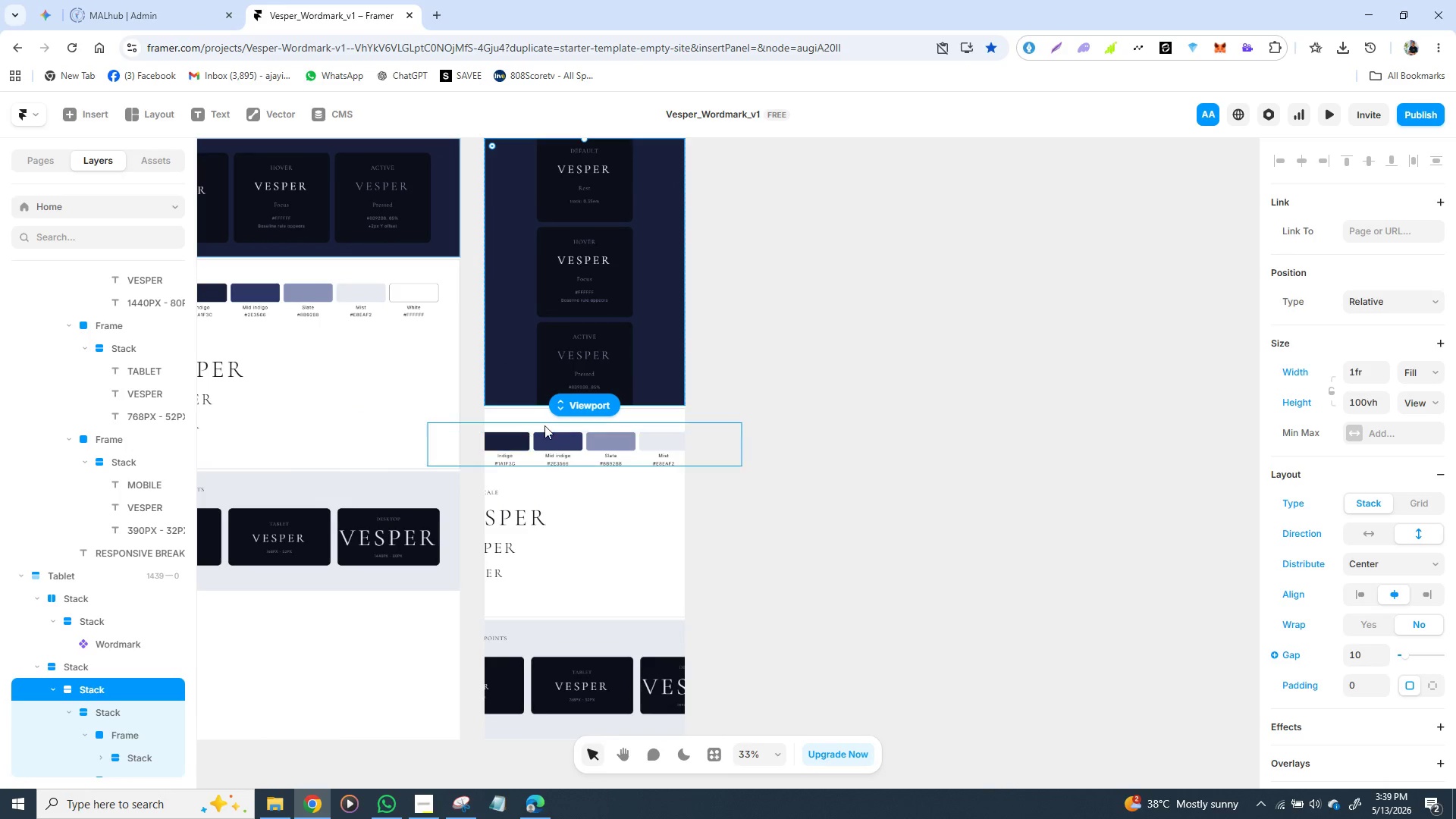 
left_click([548, 425])
 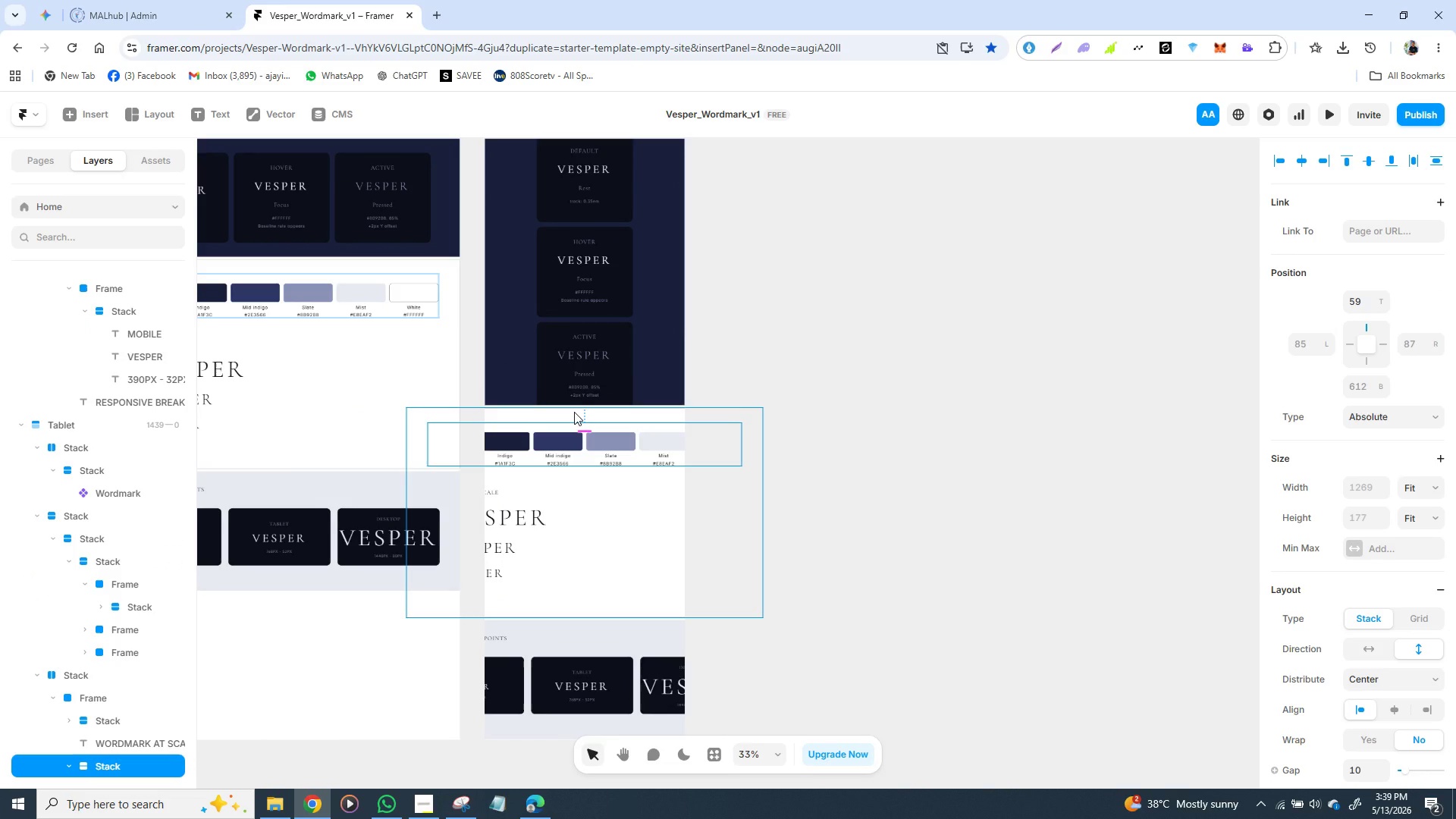 
left_click([574, 412])
 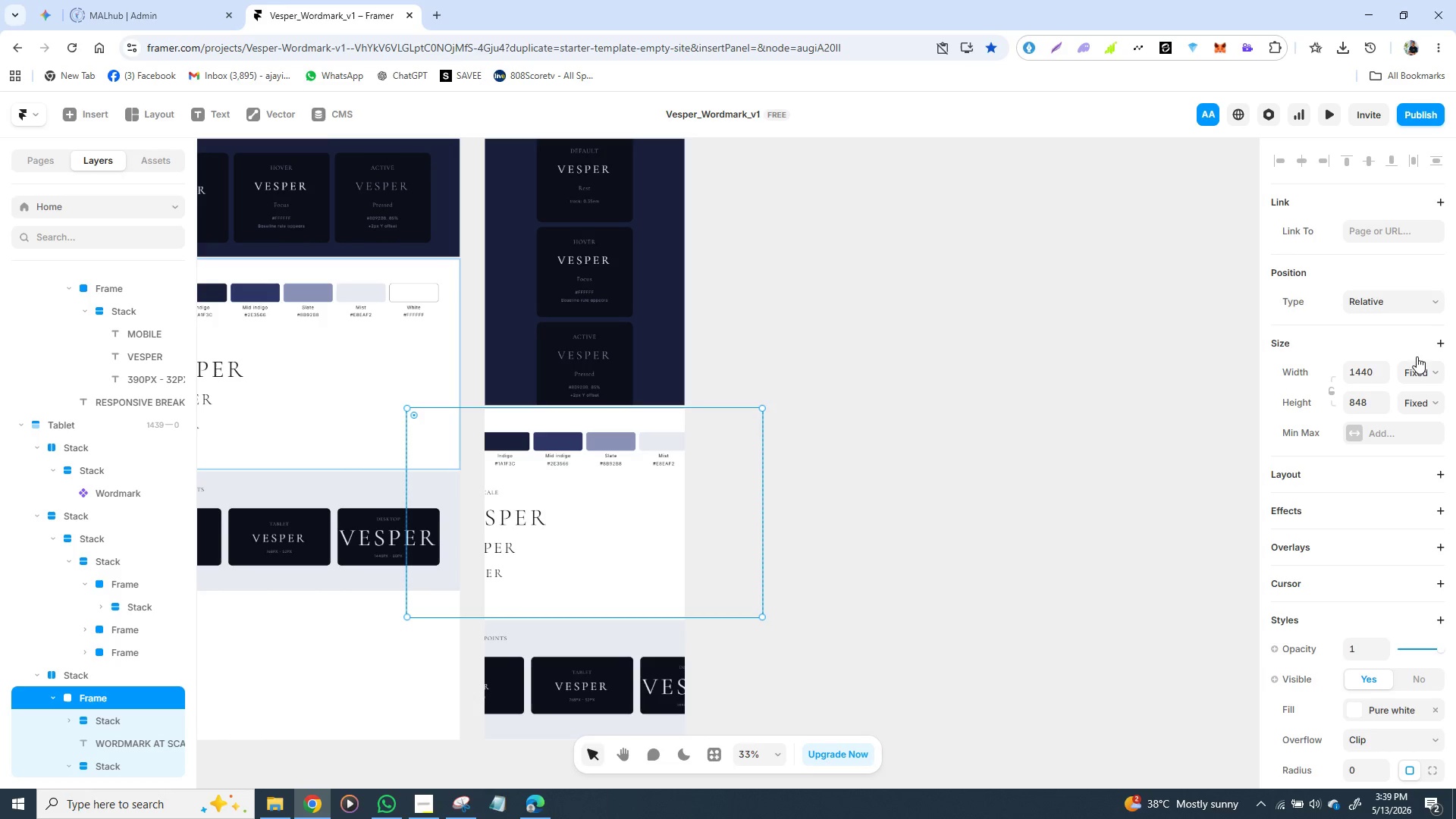 
left_click([1417, 375])
 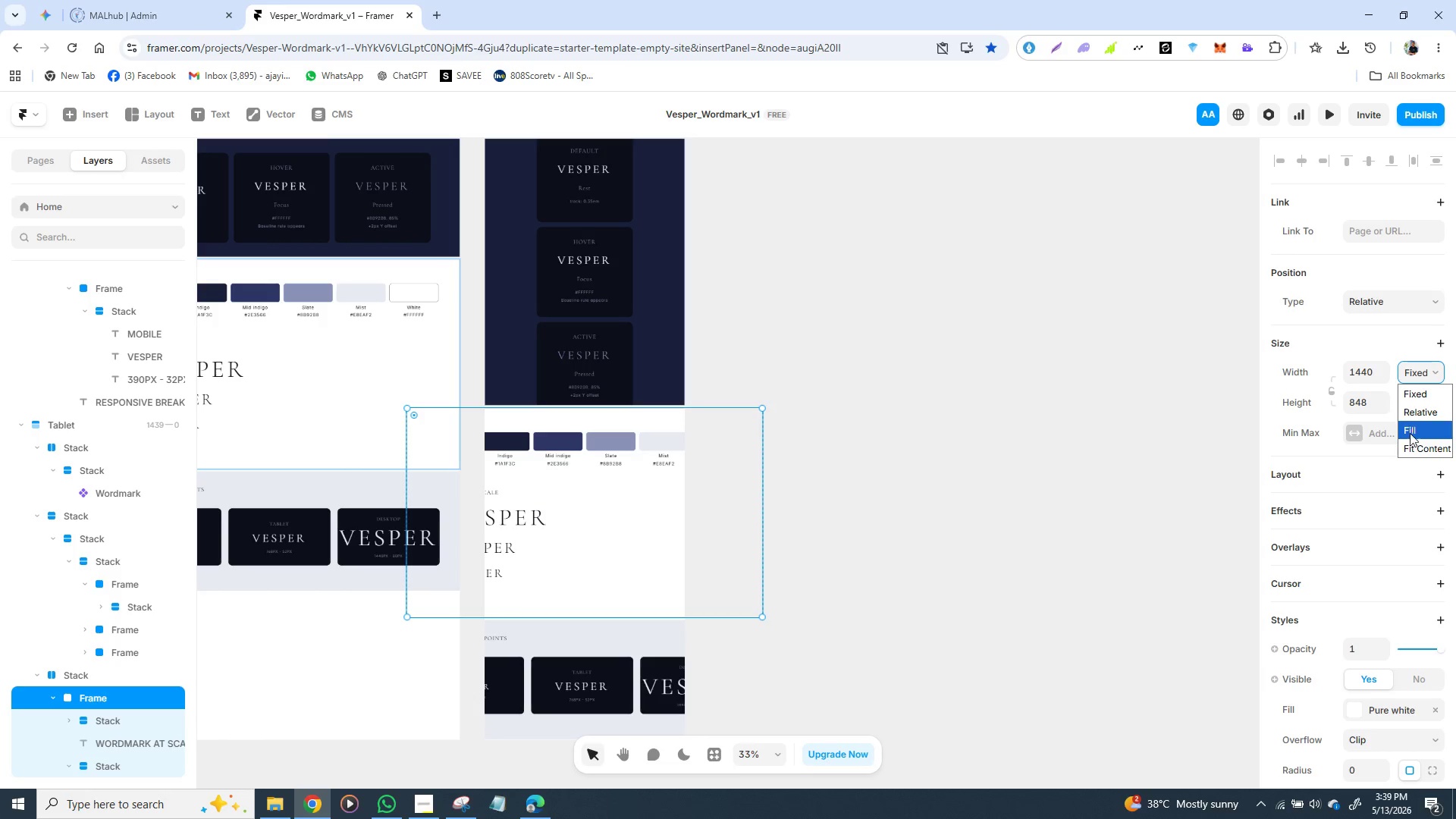 
left_click([1407, 431])
 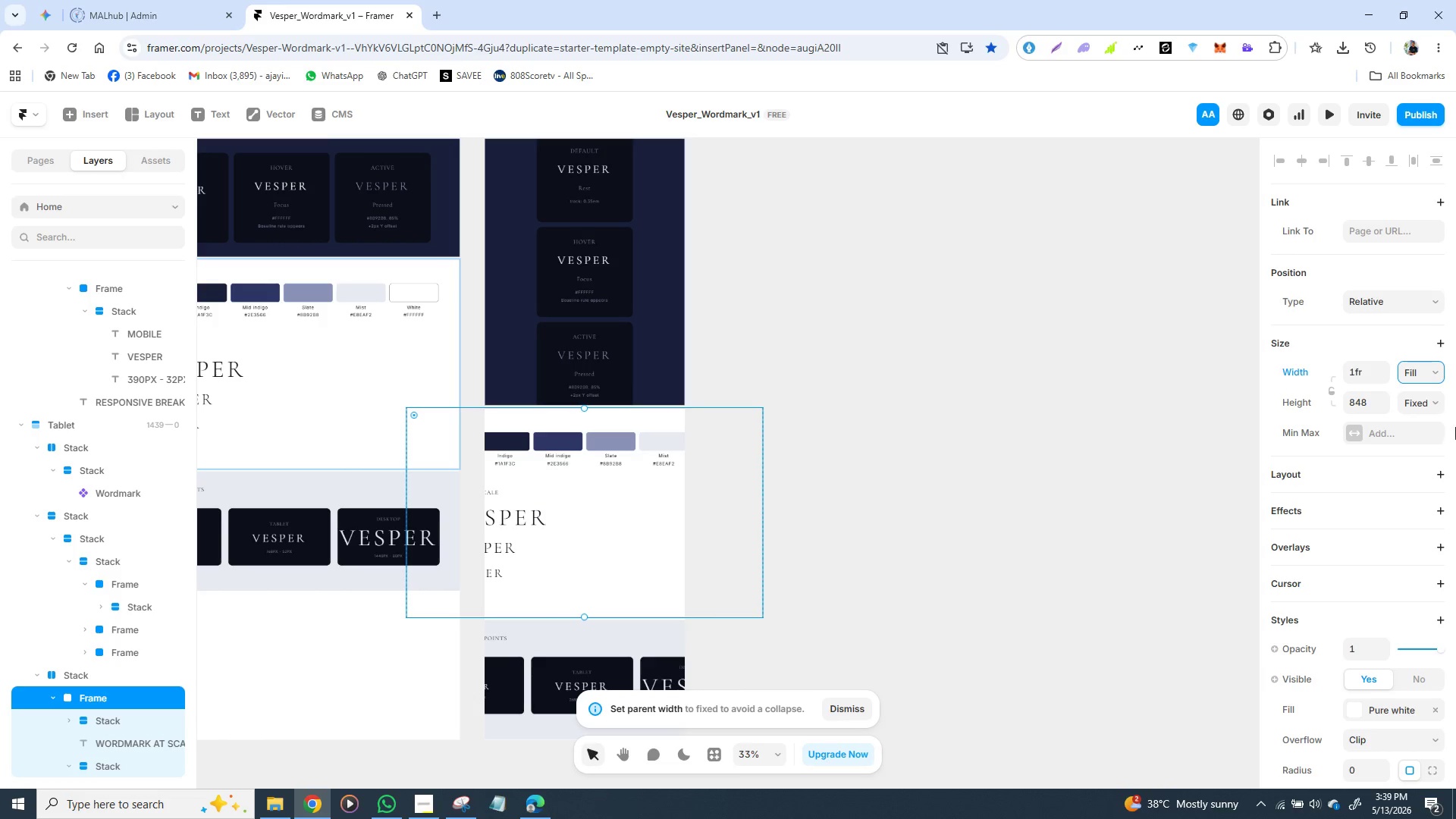 
left_click([1436, 464])
 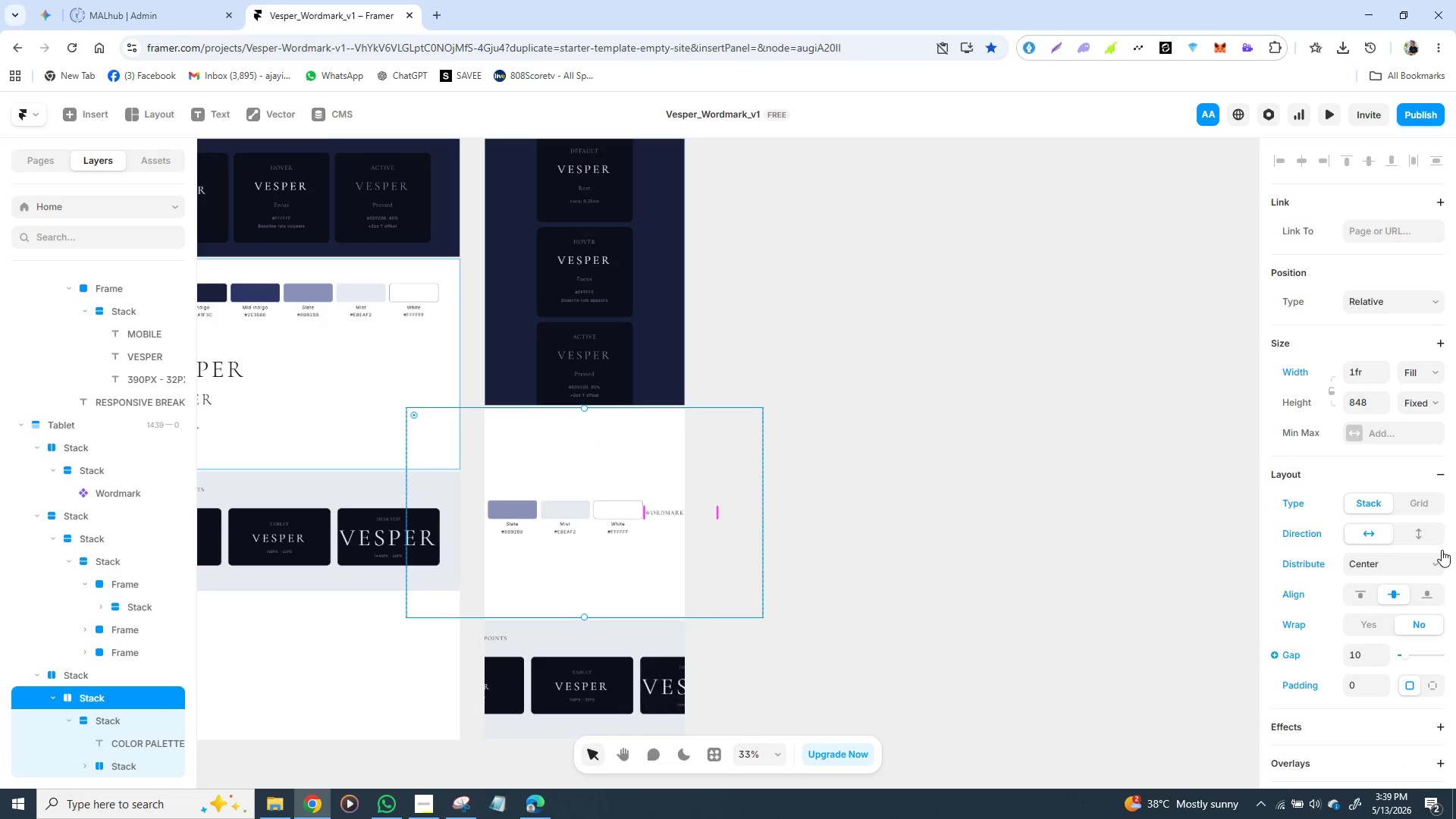 
left_click([1421, 541])
 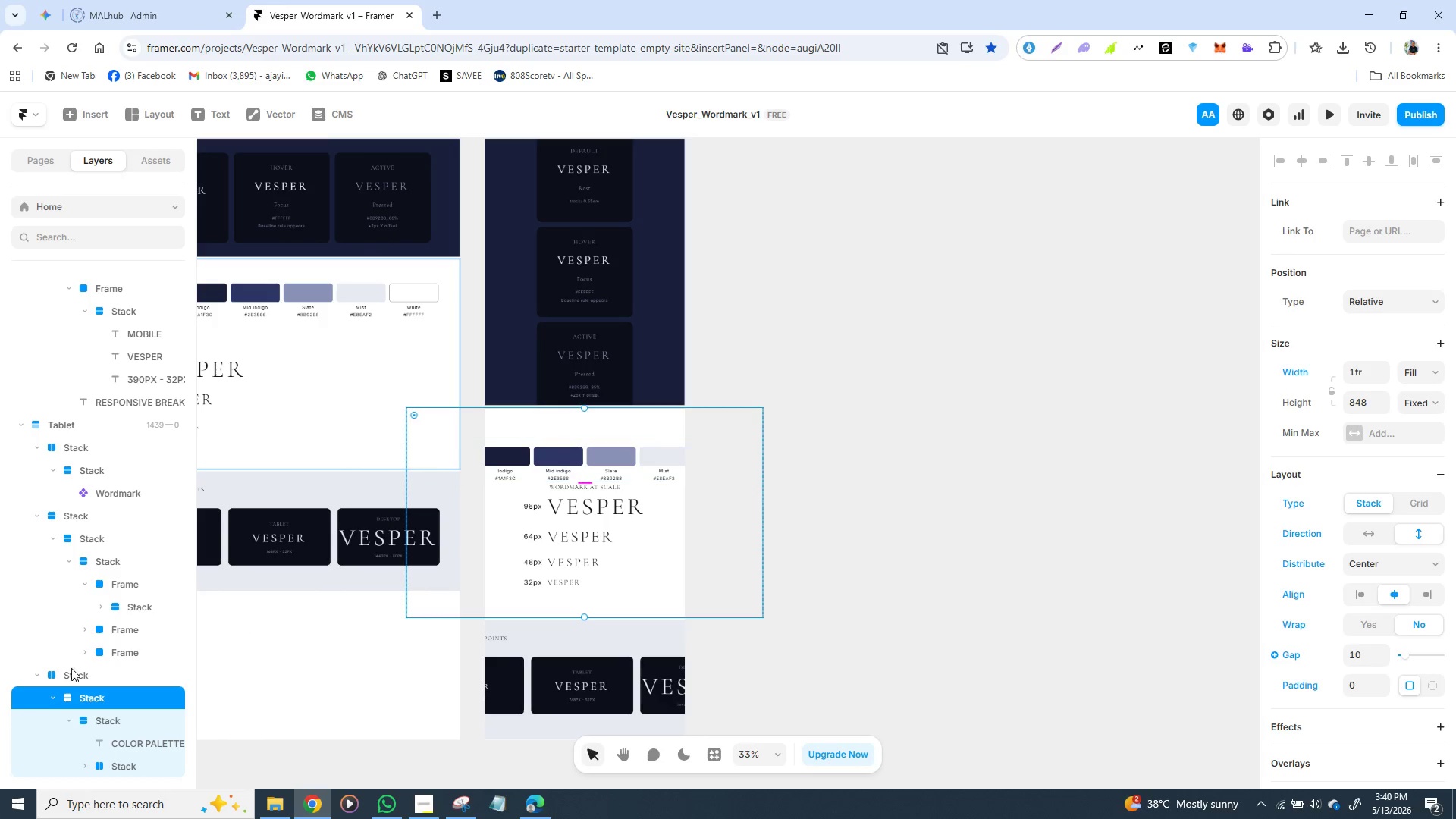 
left_click([77, 667])
 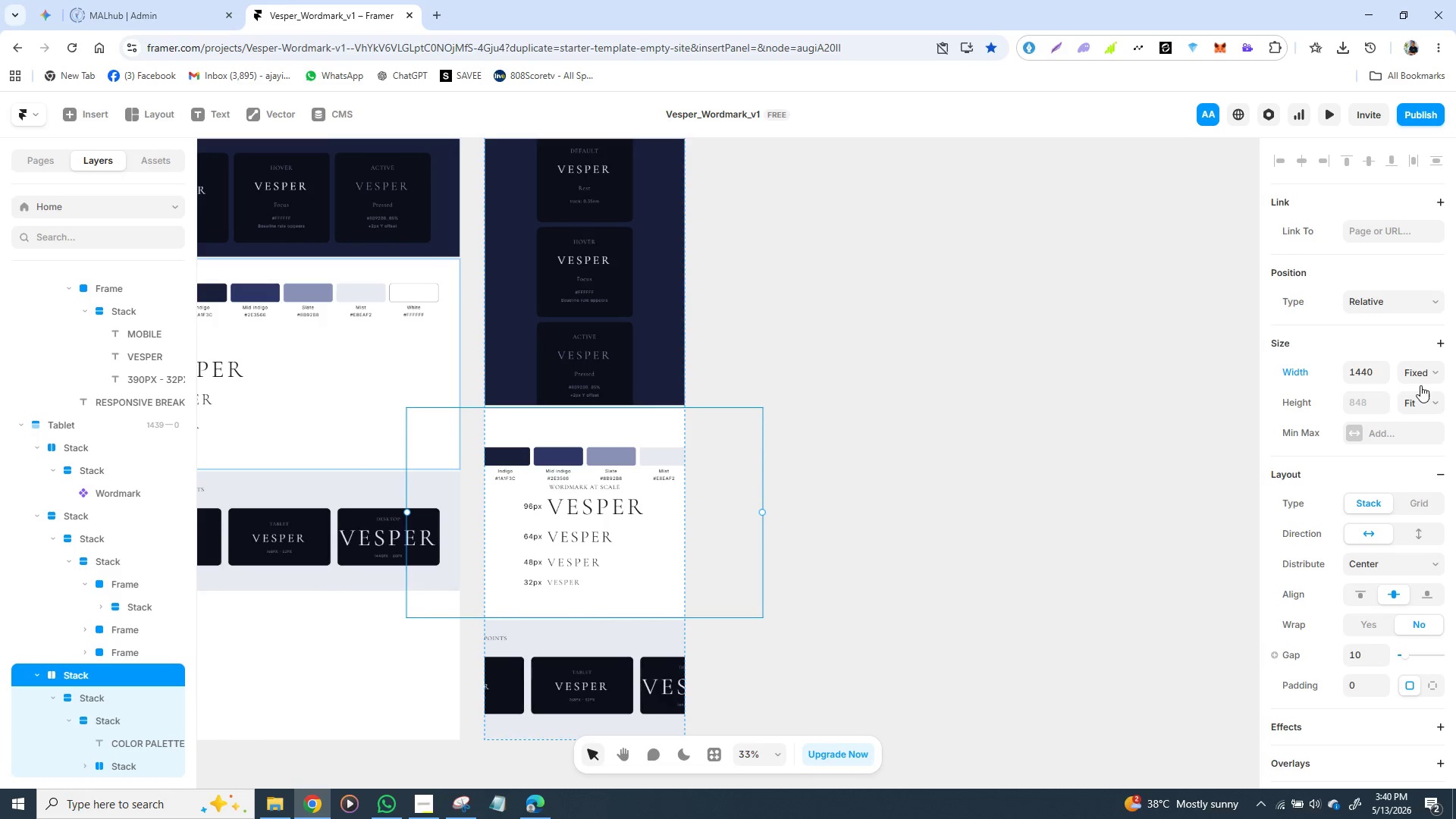 
left_click([1414, 376])
 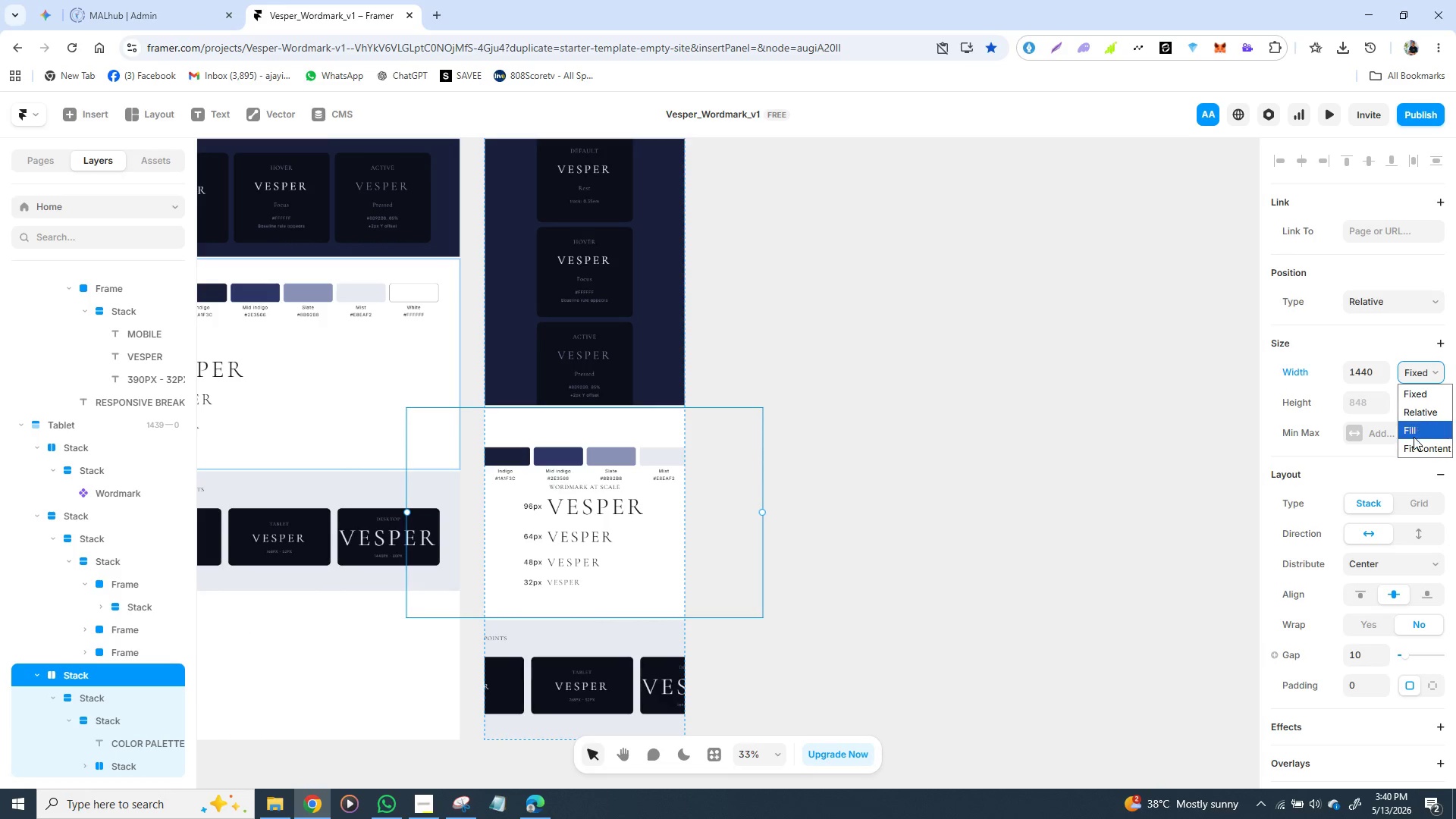 
left_click([1414, 437])
 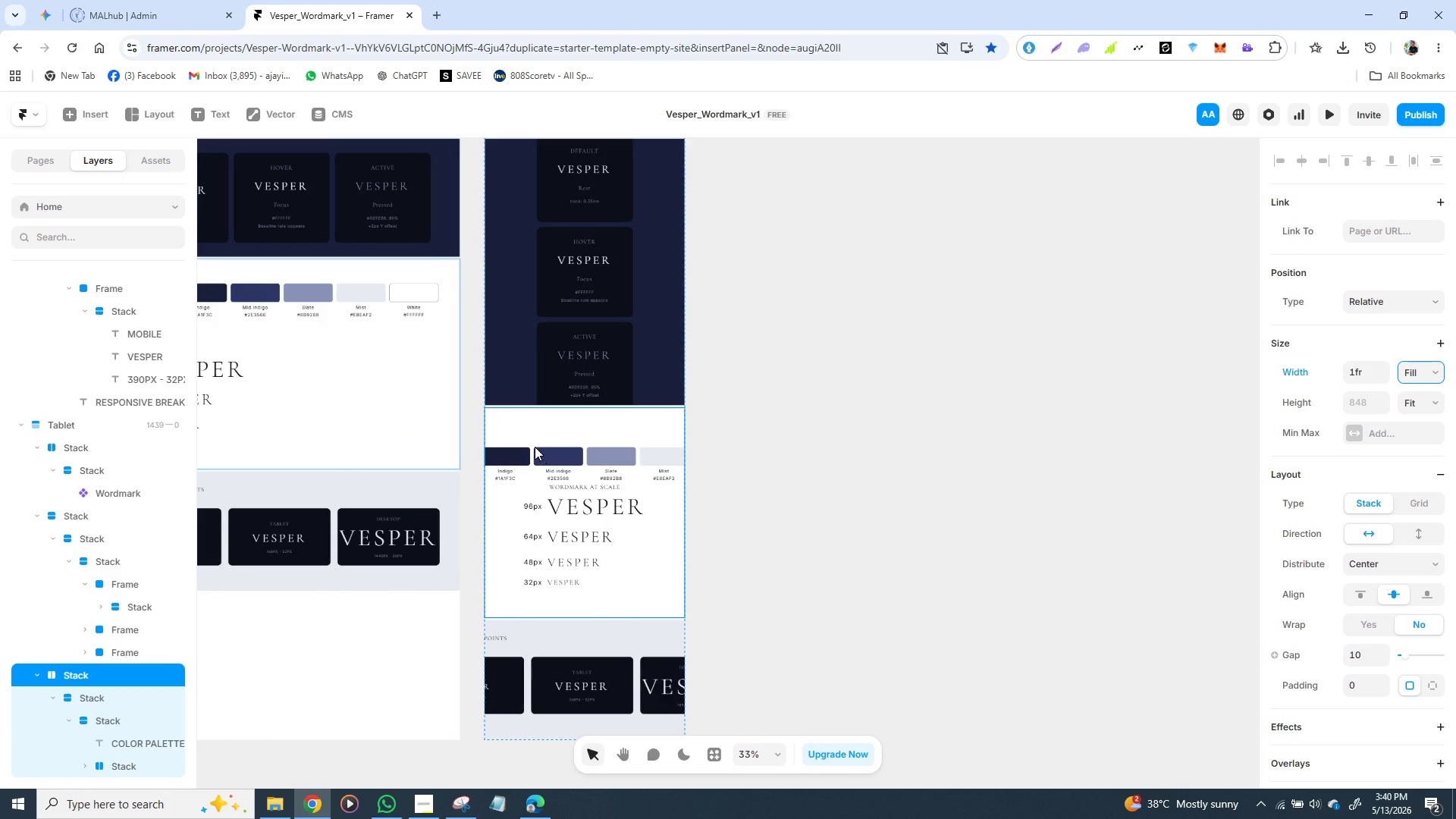 
left_click([527, 446])
 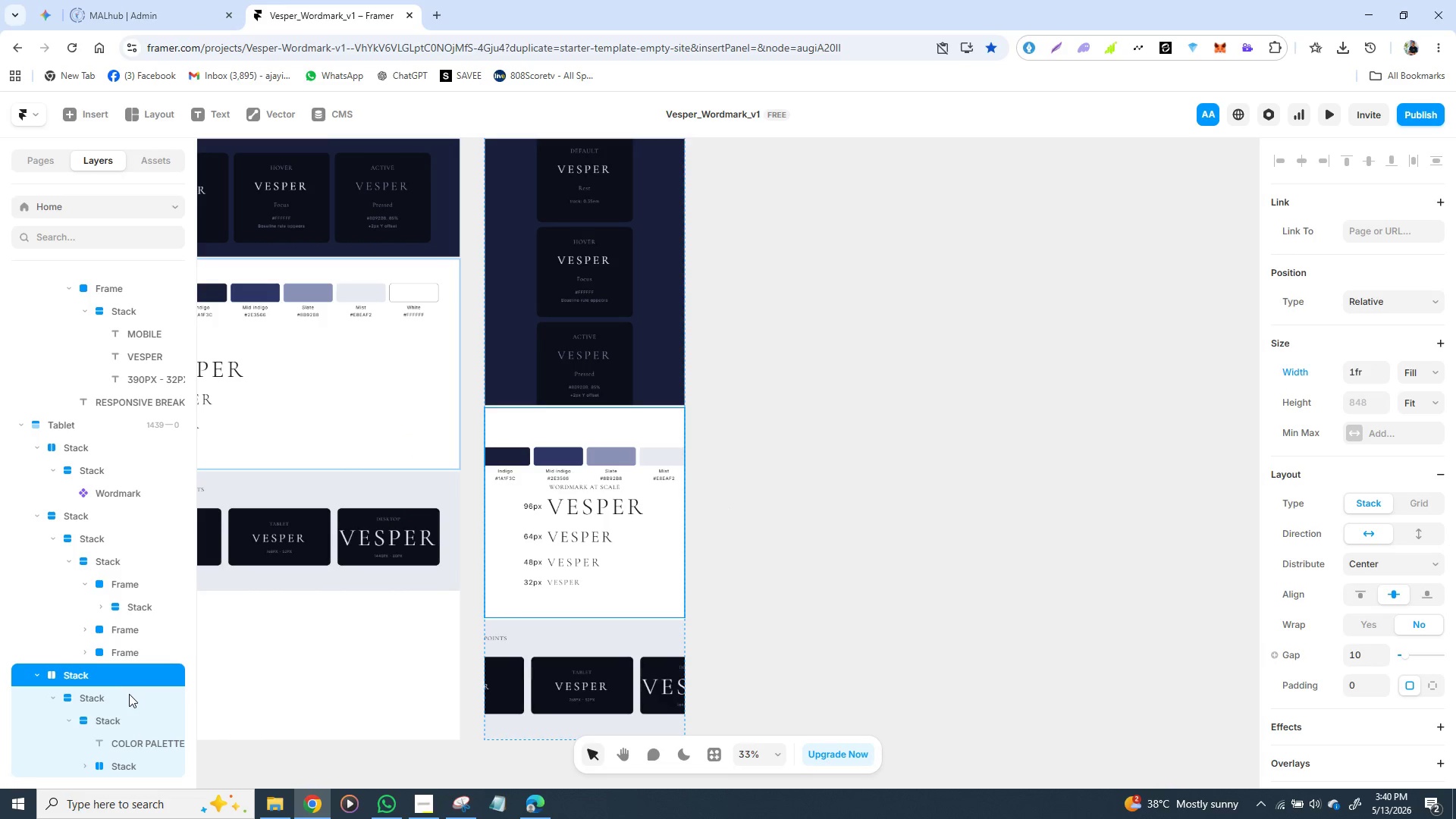 
left_click([129, 694])
 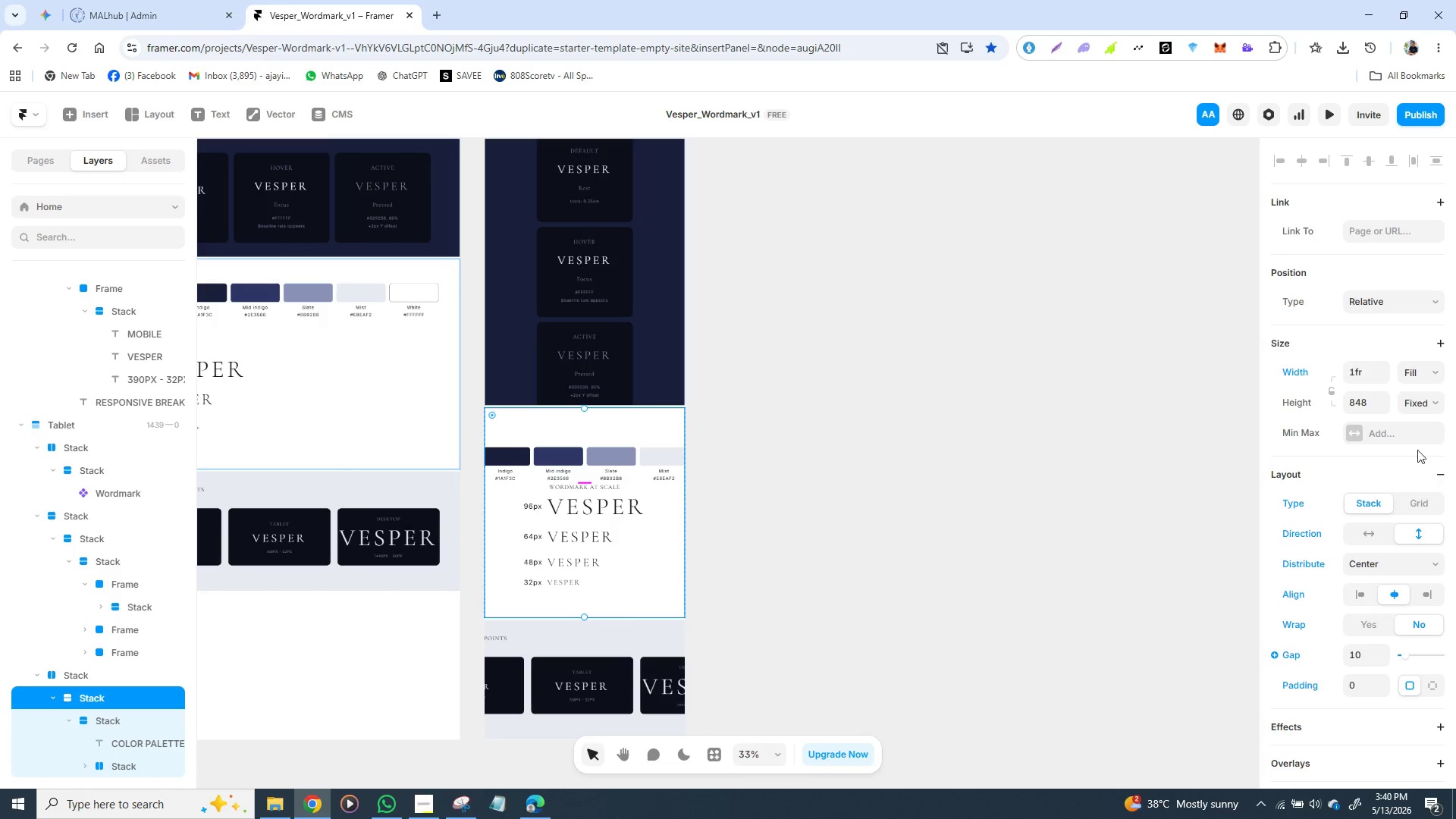 
left_click([1401, 406])
 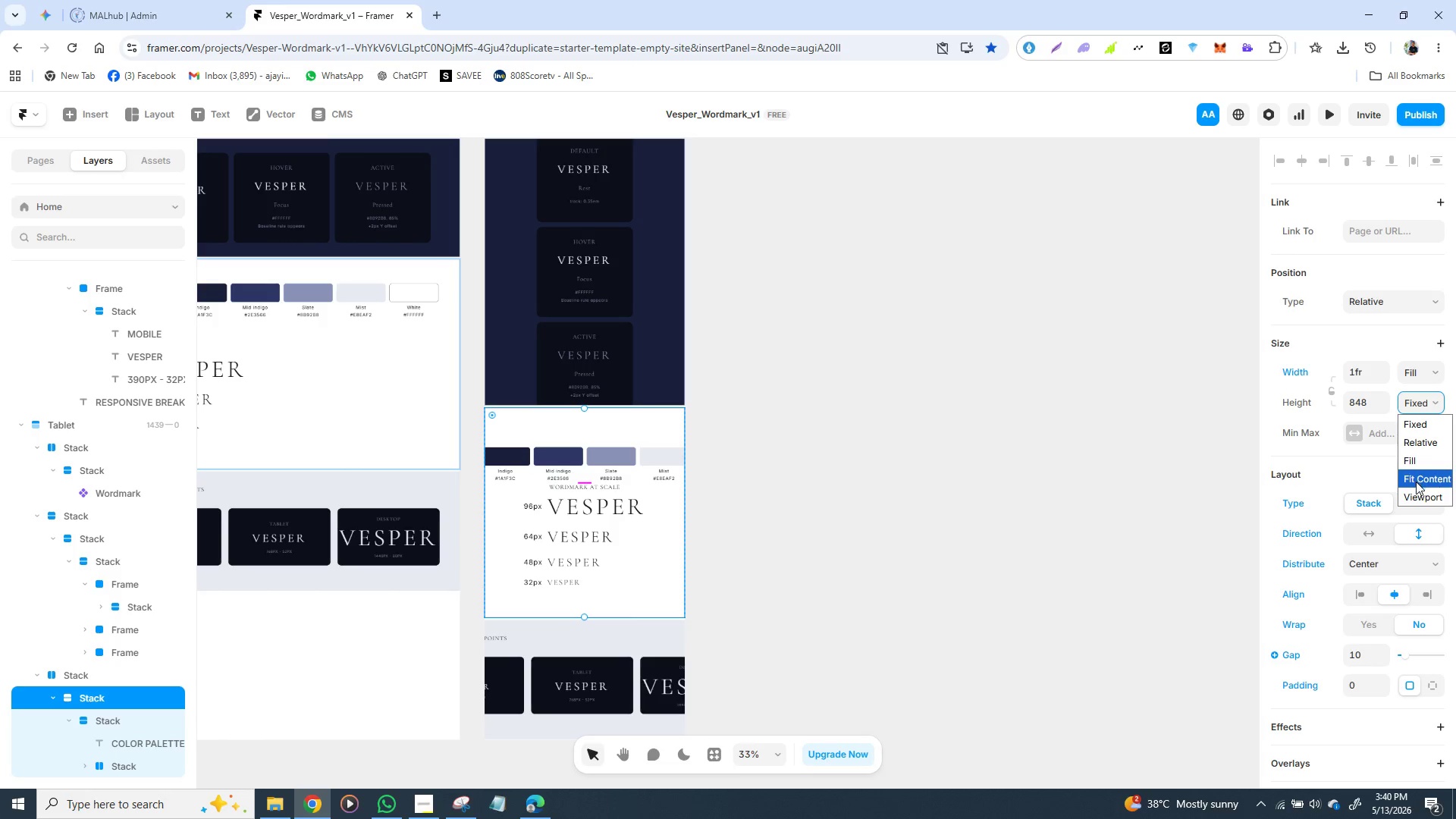 
left_click([1416, 482])
 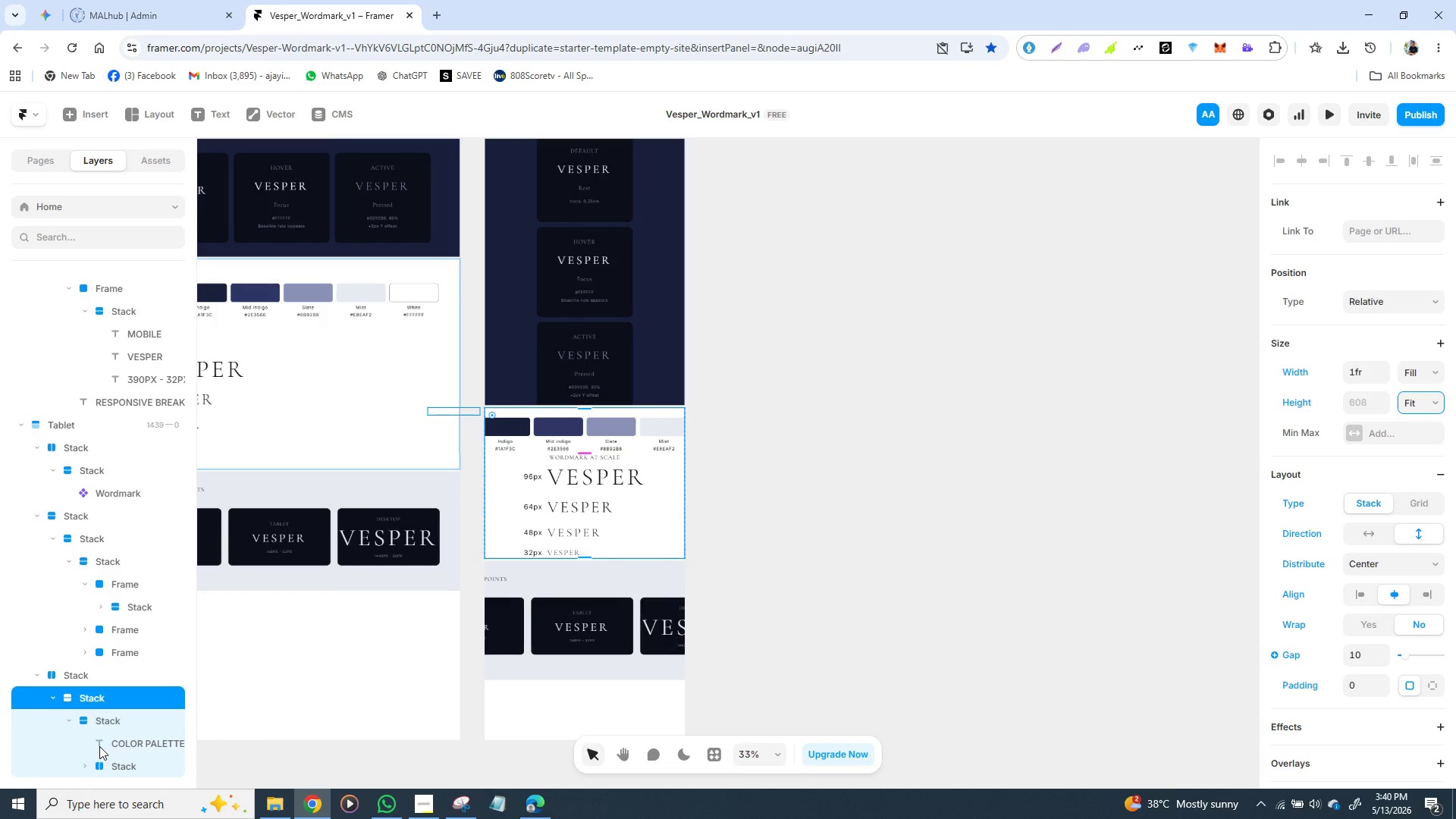 
left_click([99, 715])
 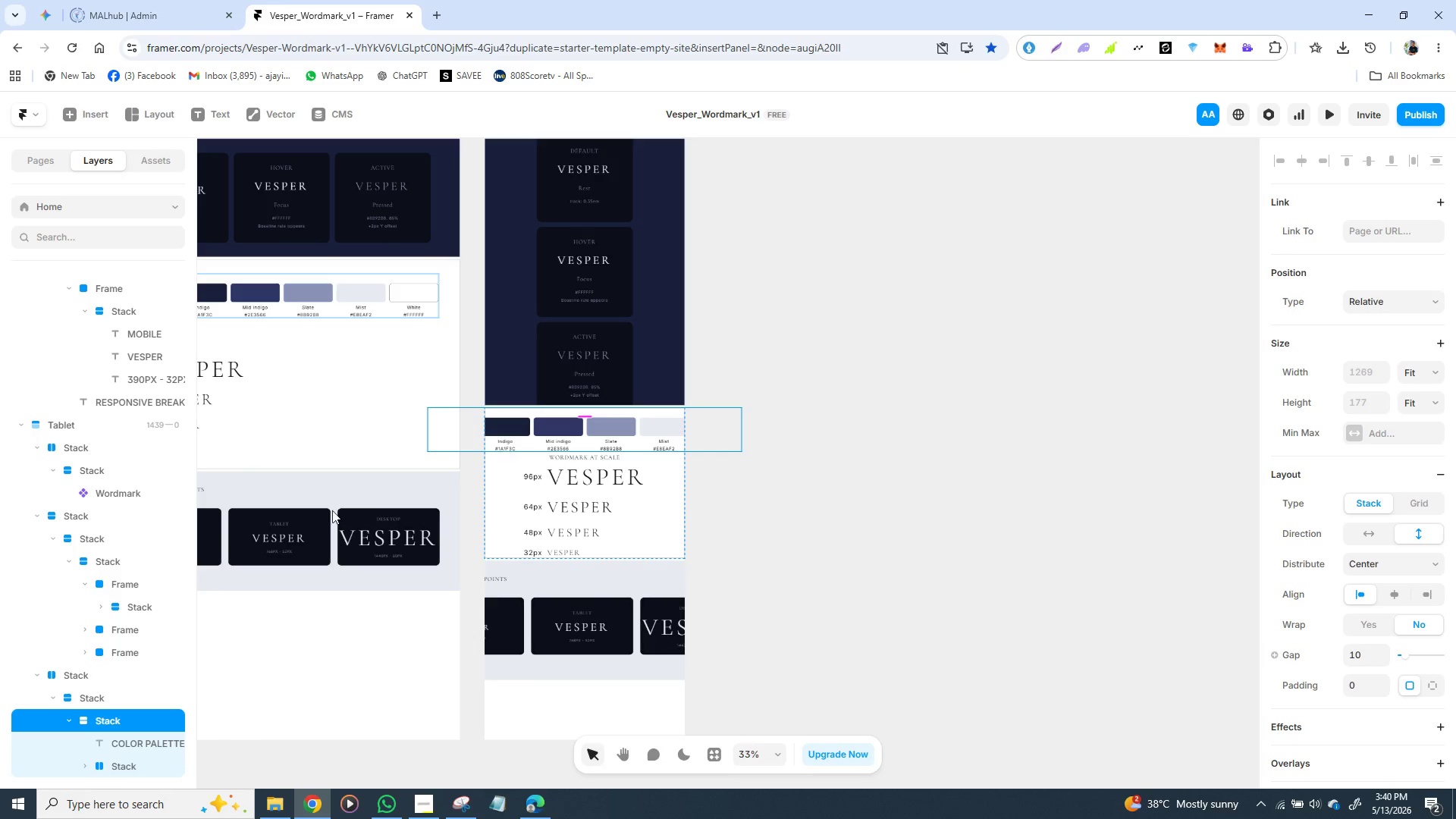 
wait(5.88)
 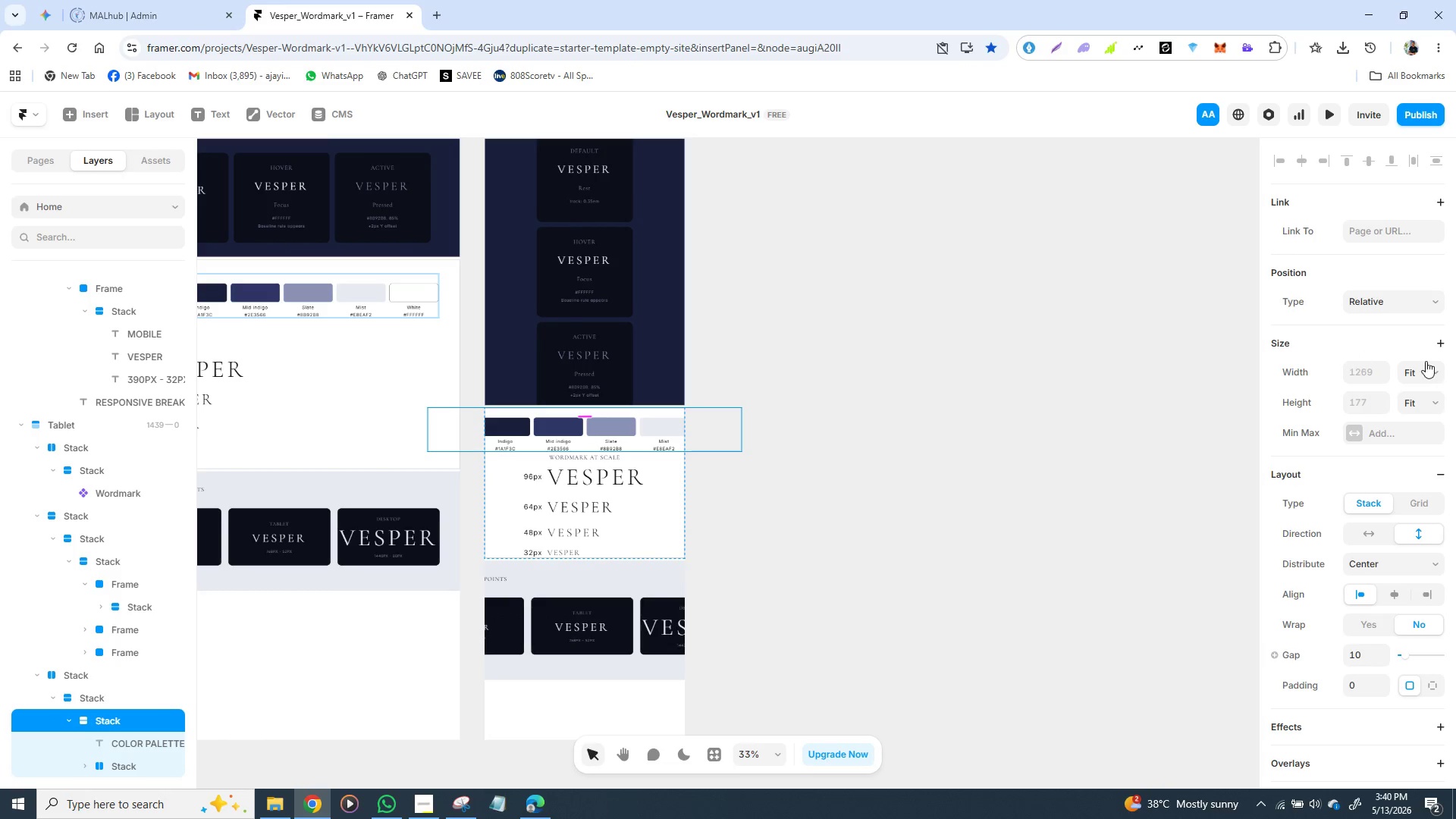 
left_click([134, 767])
 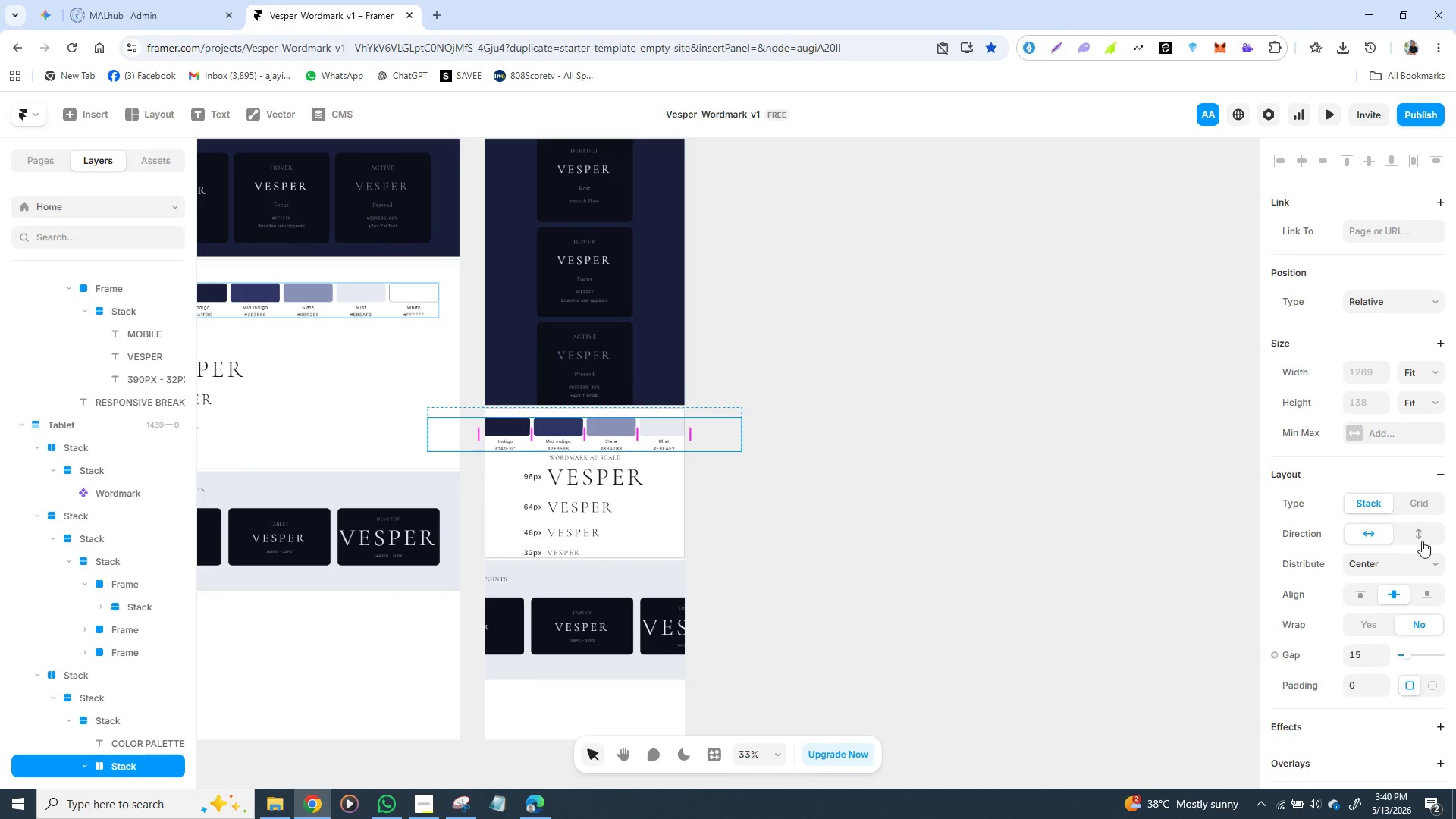 
left_click([1405, 532])
 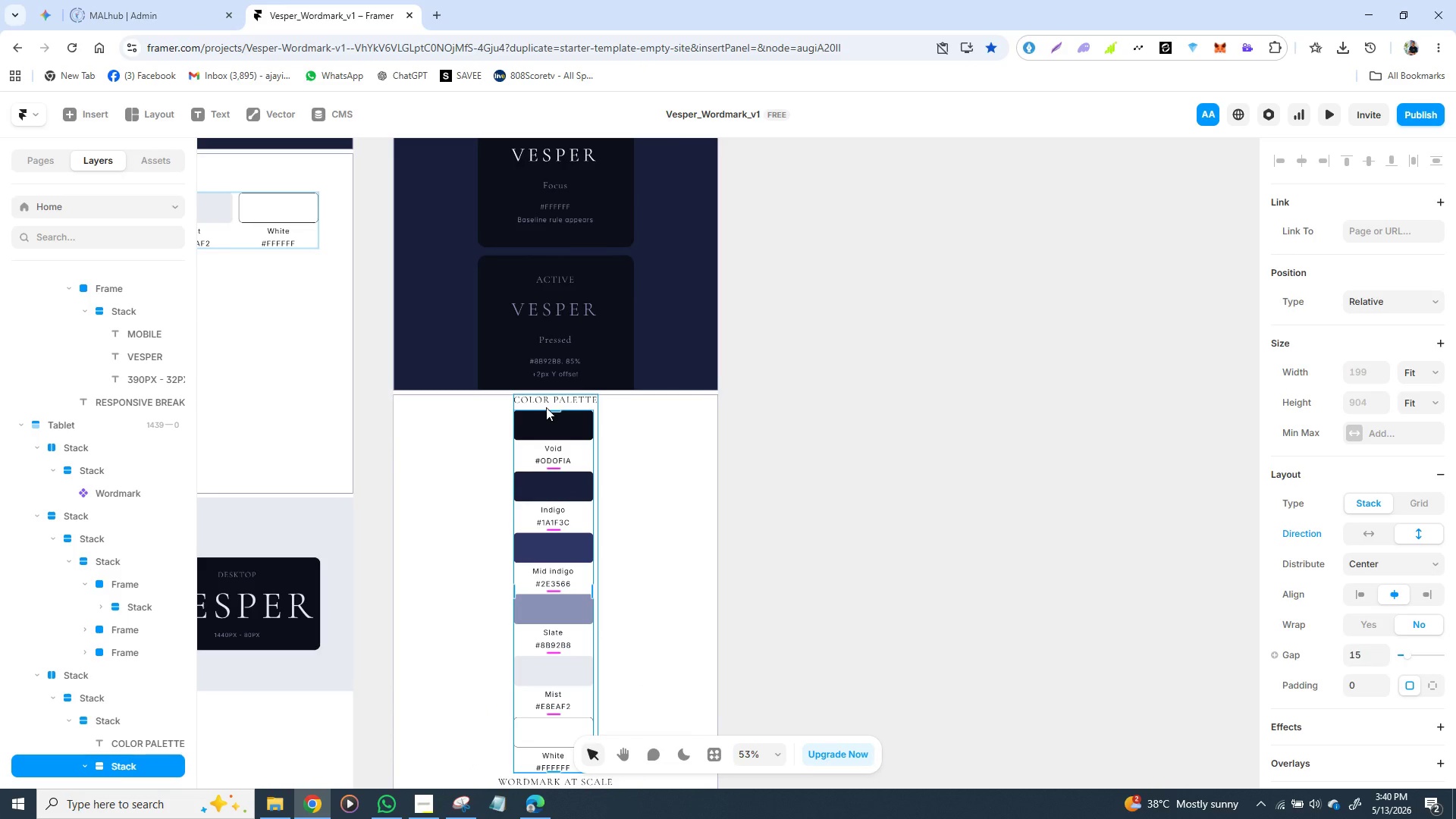 
left_click([546, 407])
 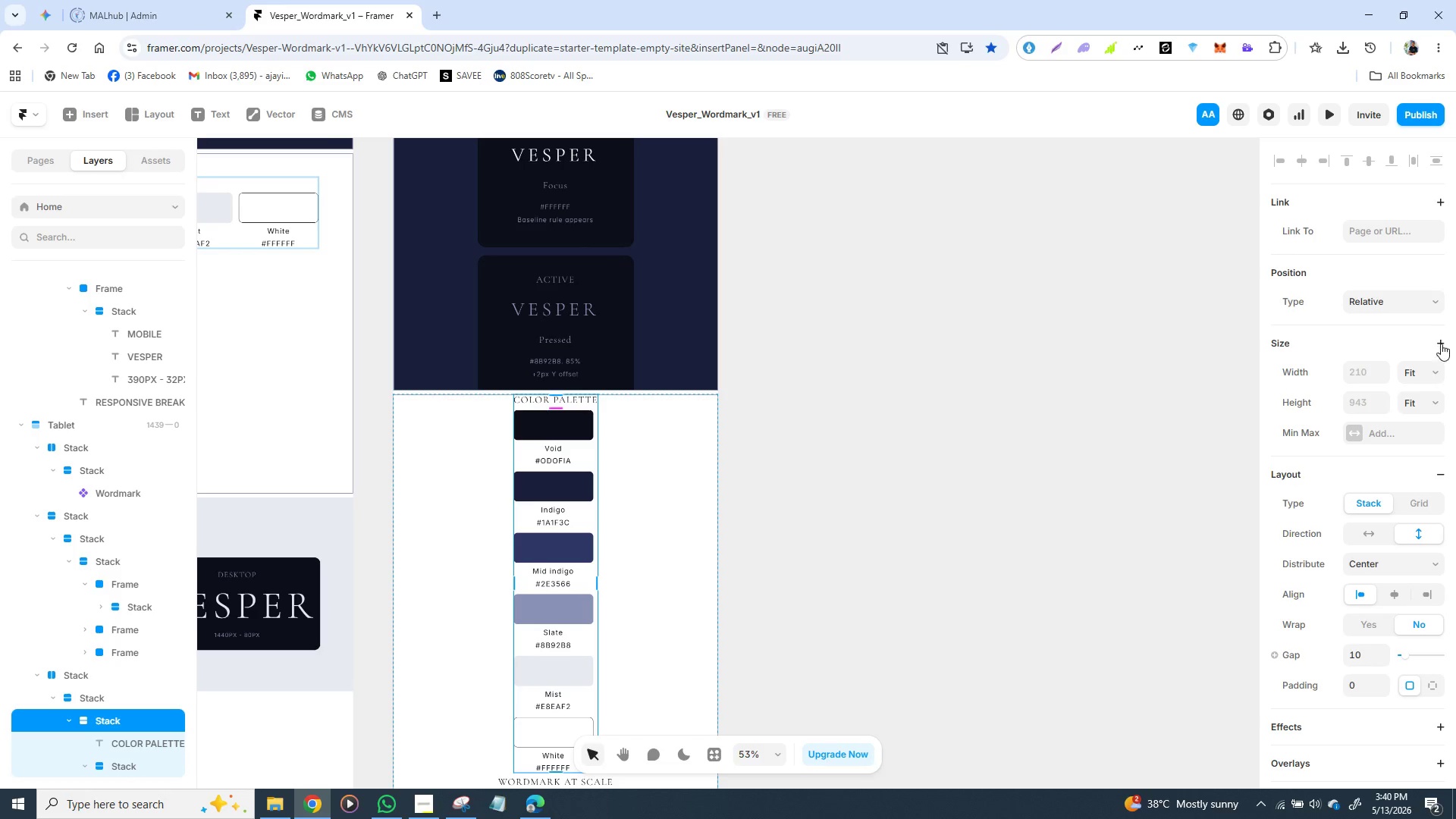 
left_click([1434, 374])
 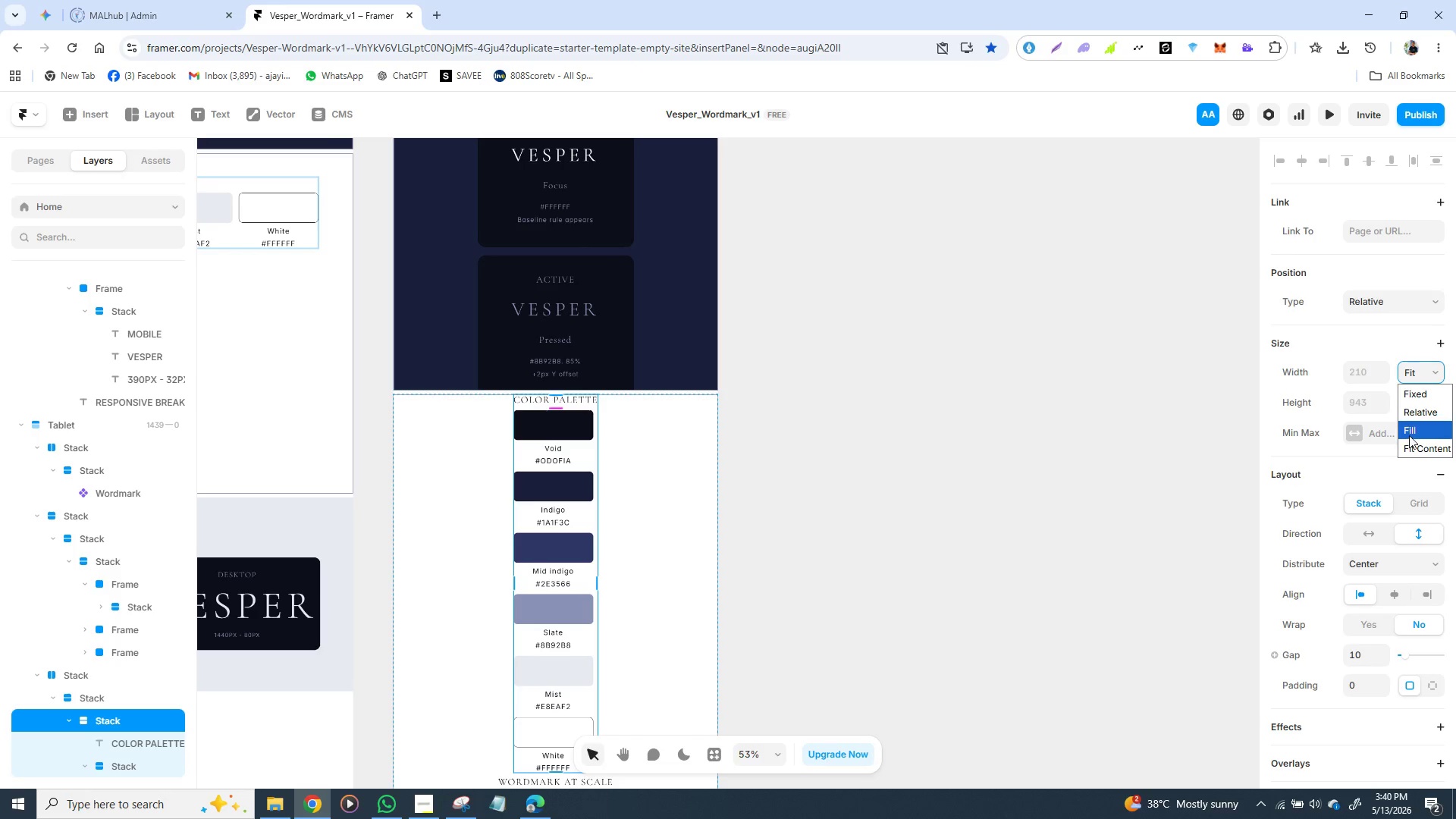 
left_click([1409, 435])
 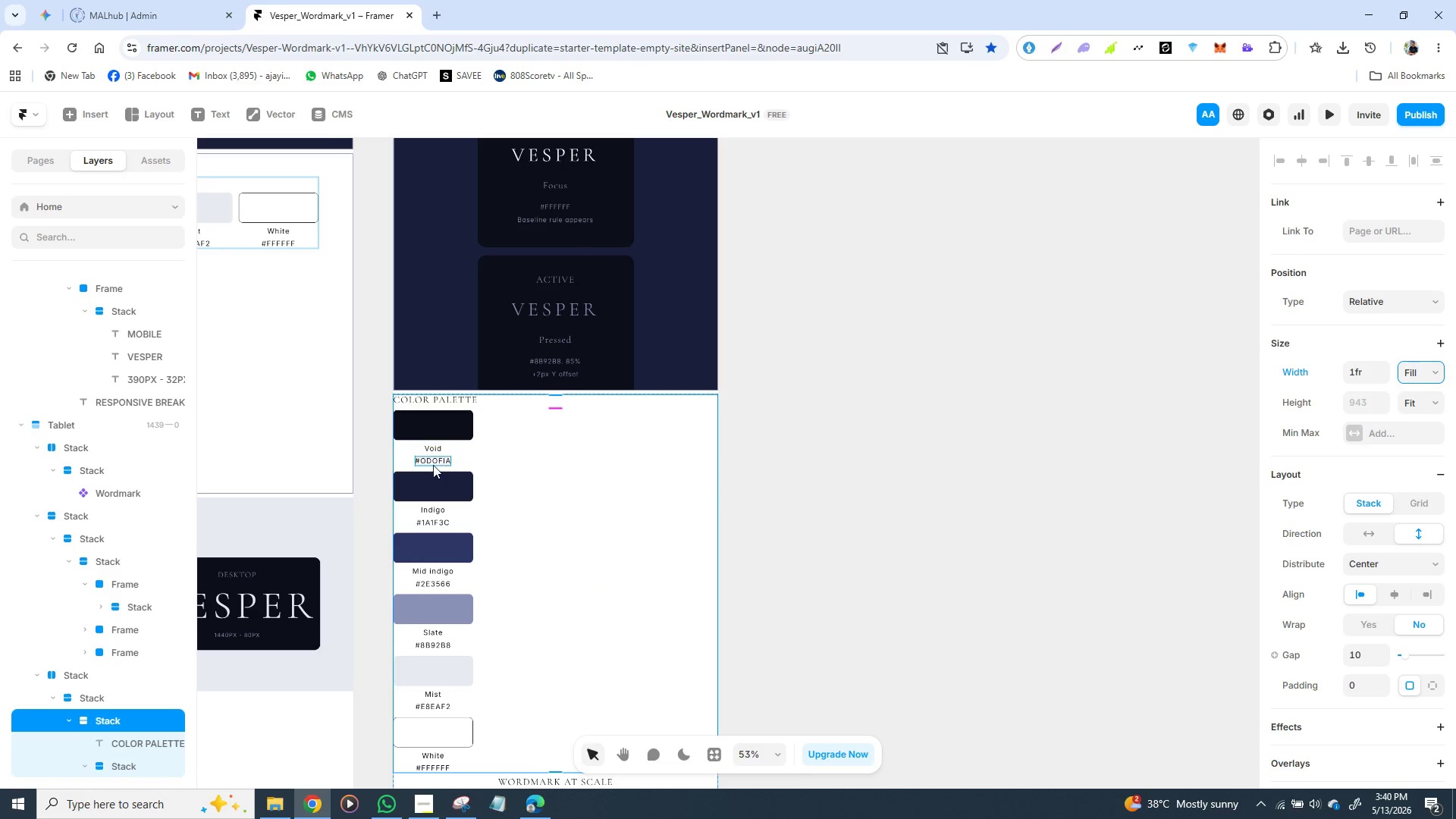 
left_click([433, 465])
 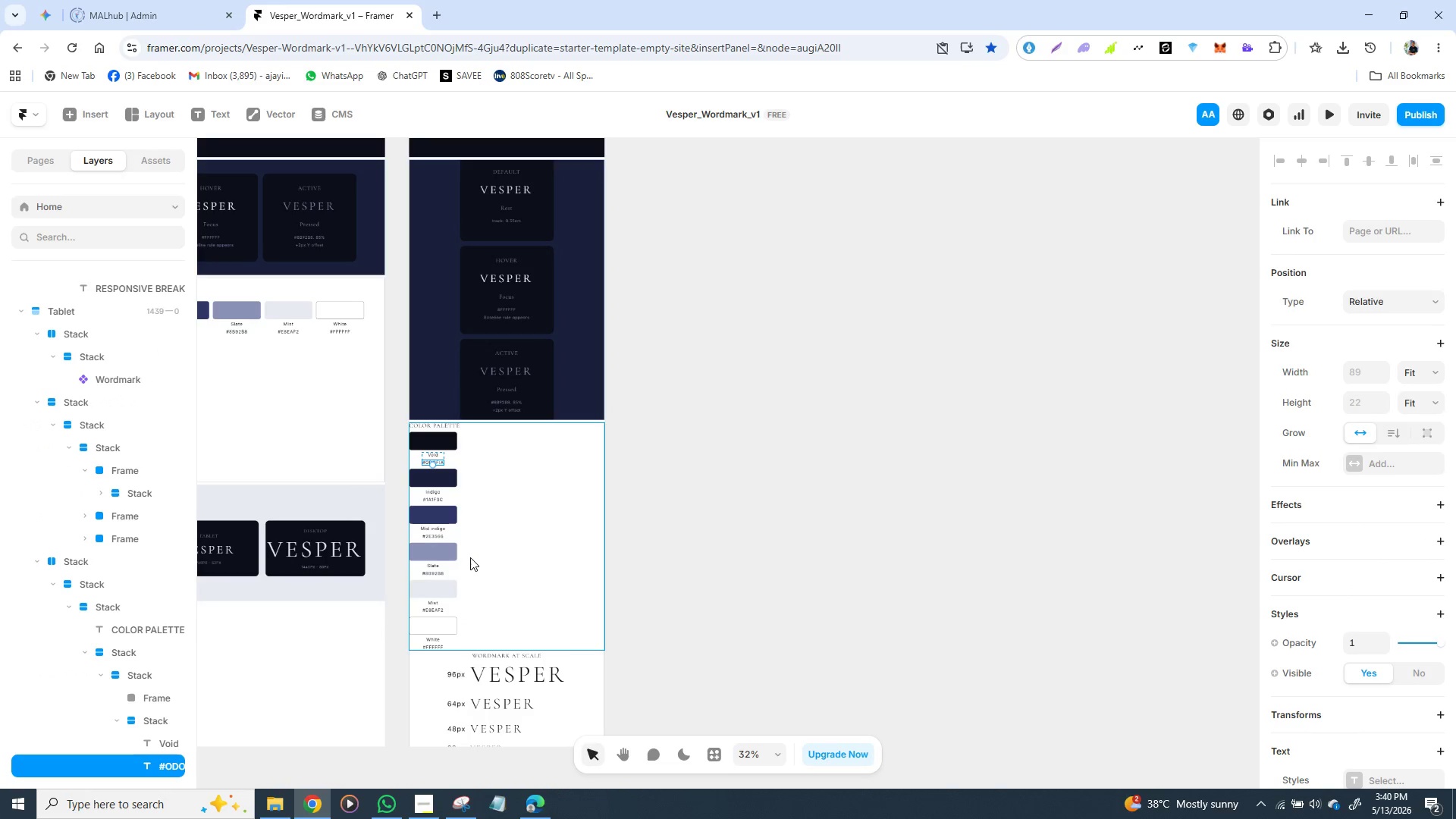 
left_click([471, 561])
 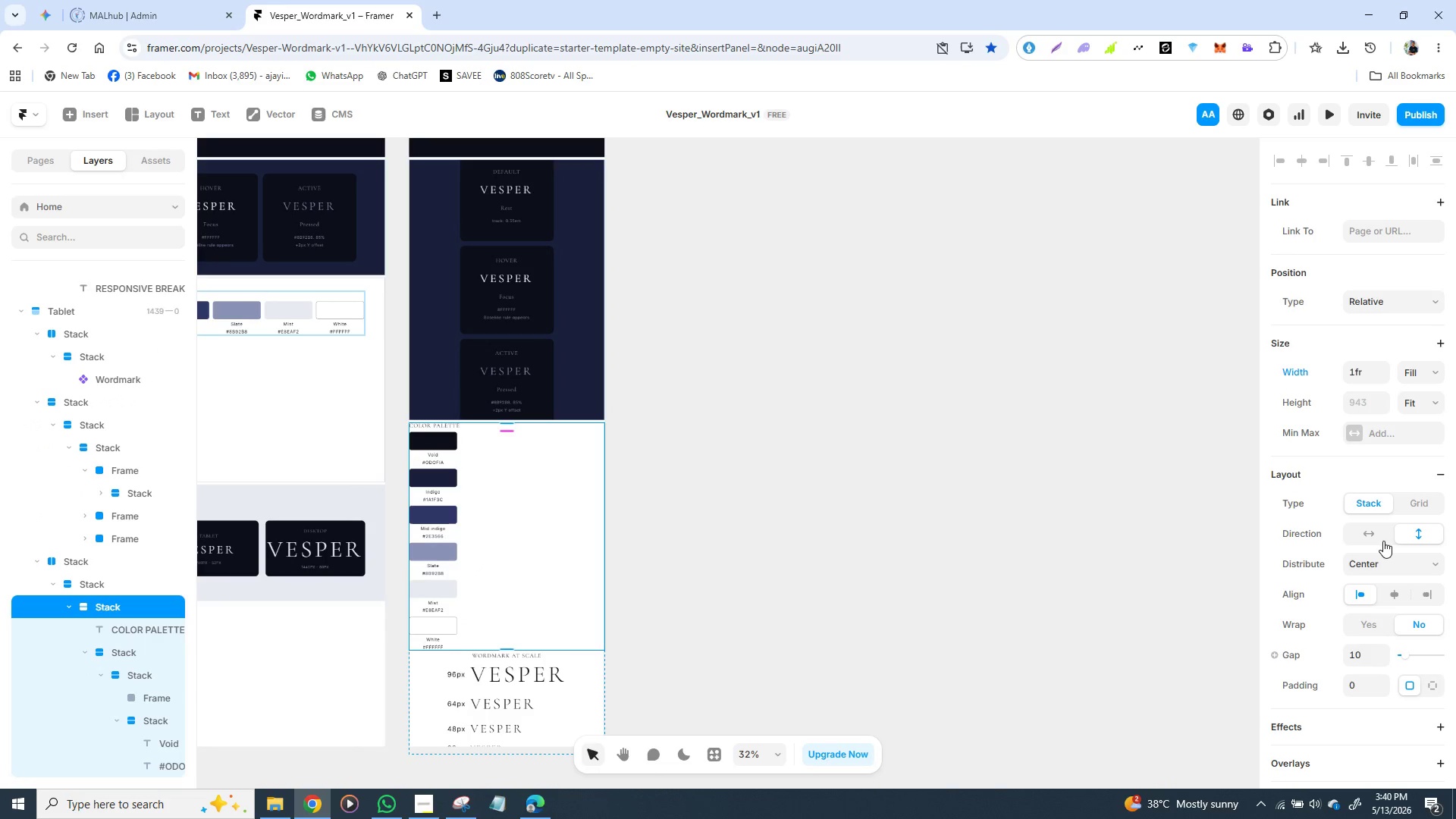 
left_click([1381, 540])
 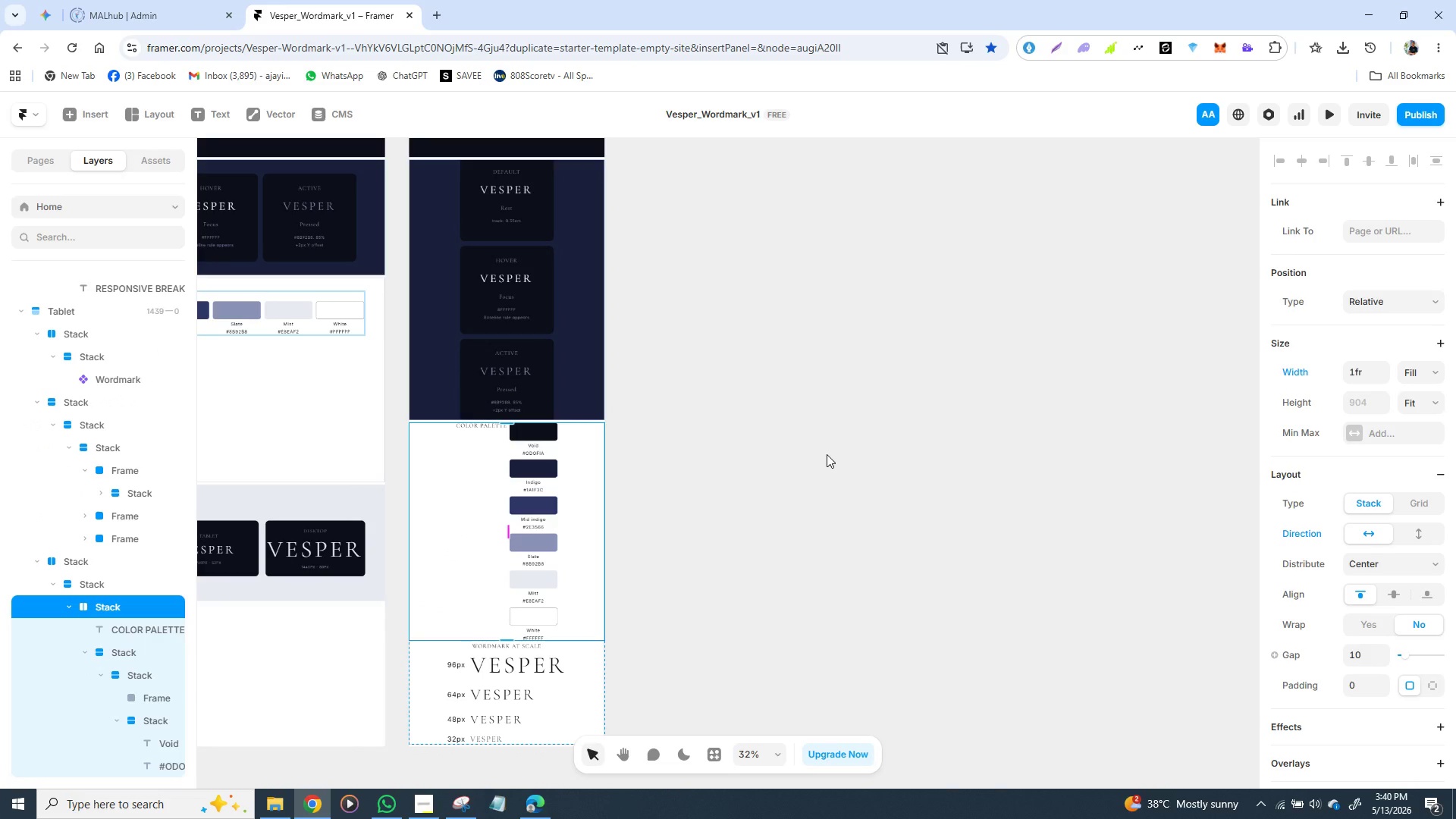 
key(Control+Z)
 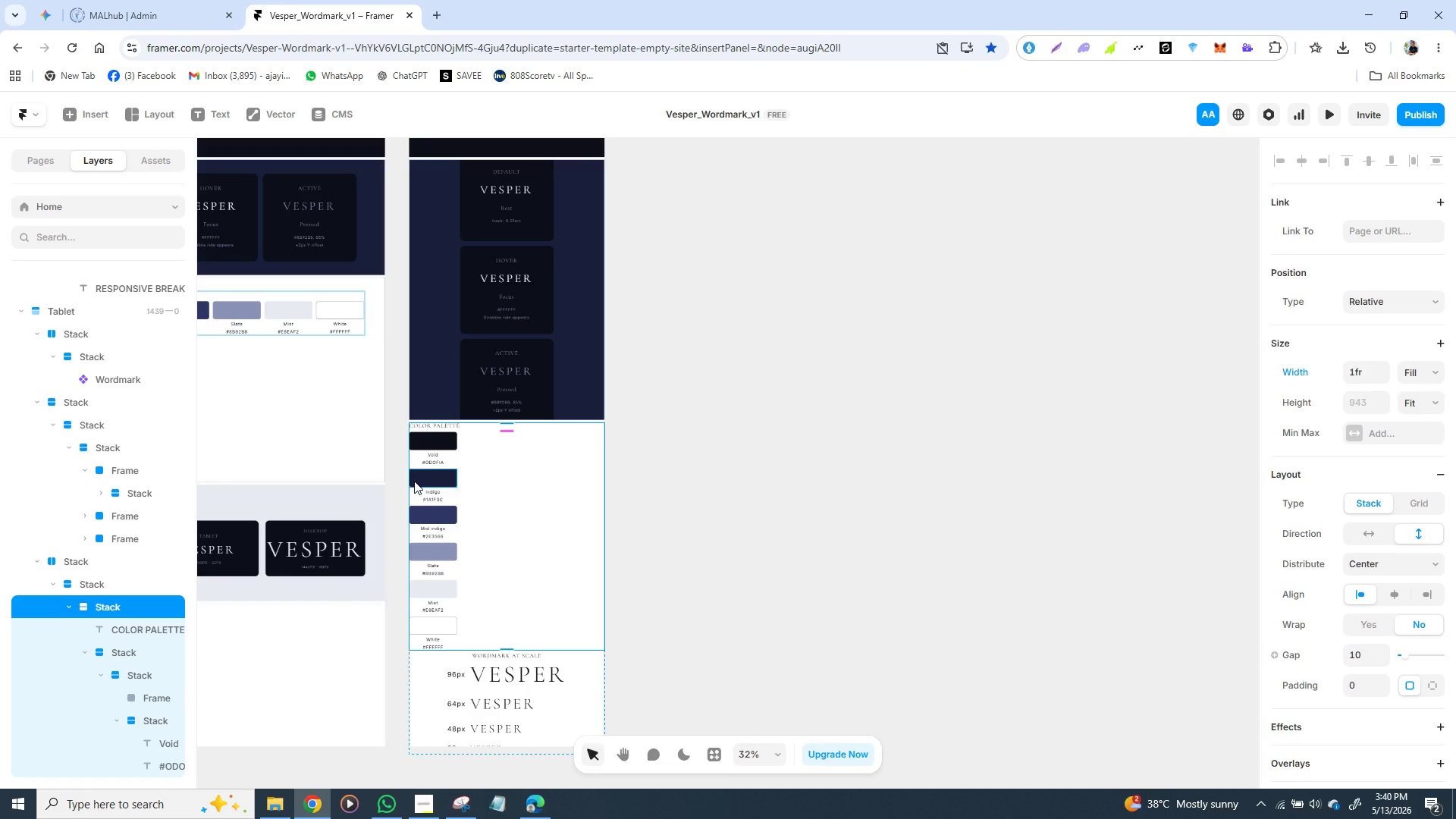 
left_click([414, 481])
 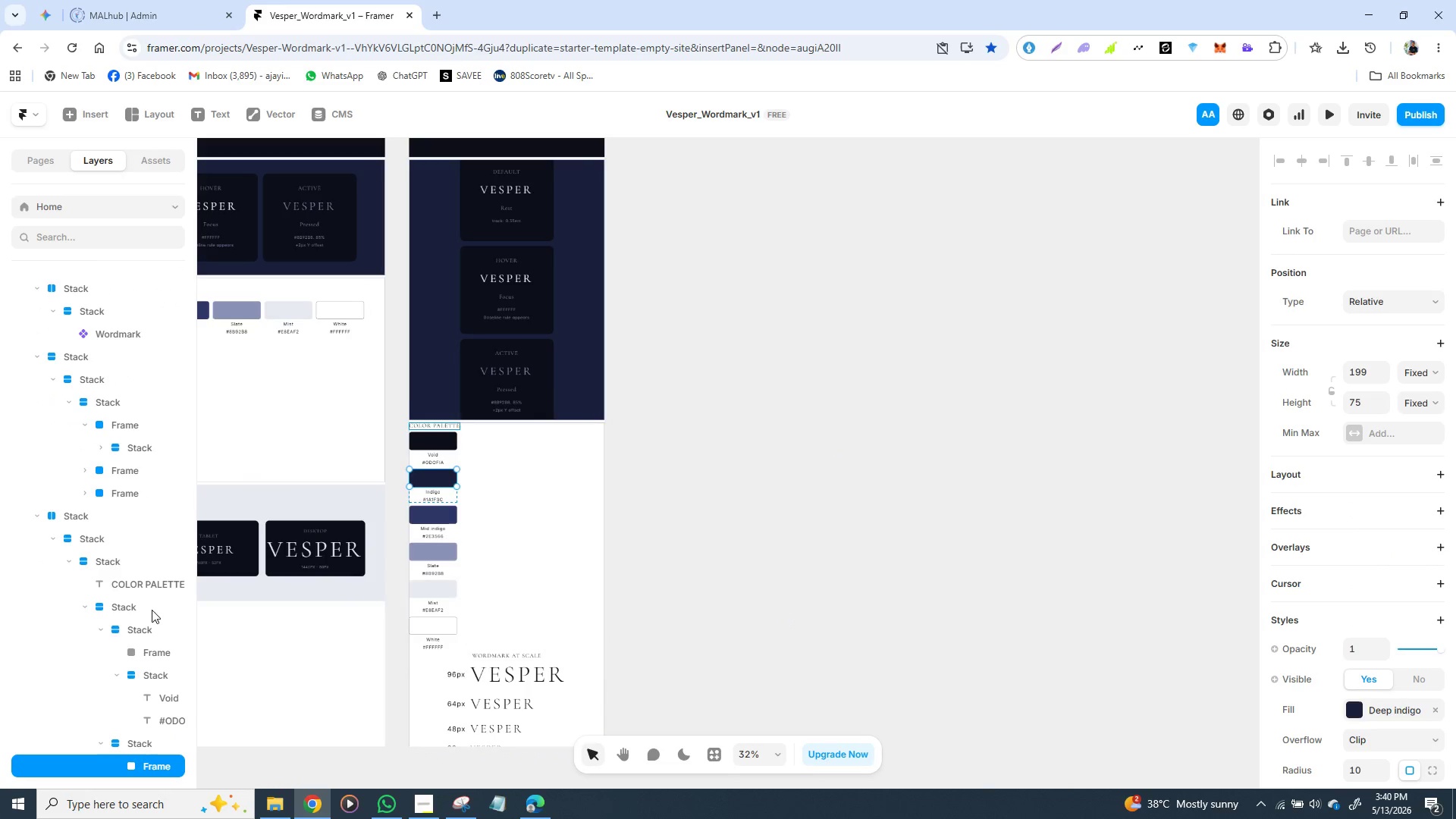 
left_click([134, 741])
 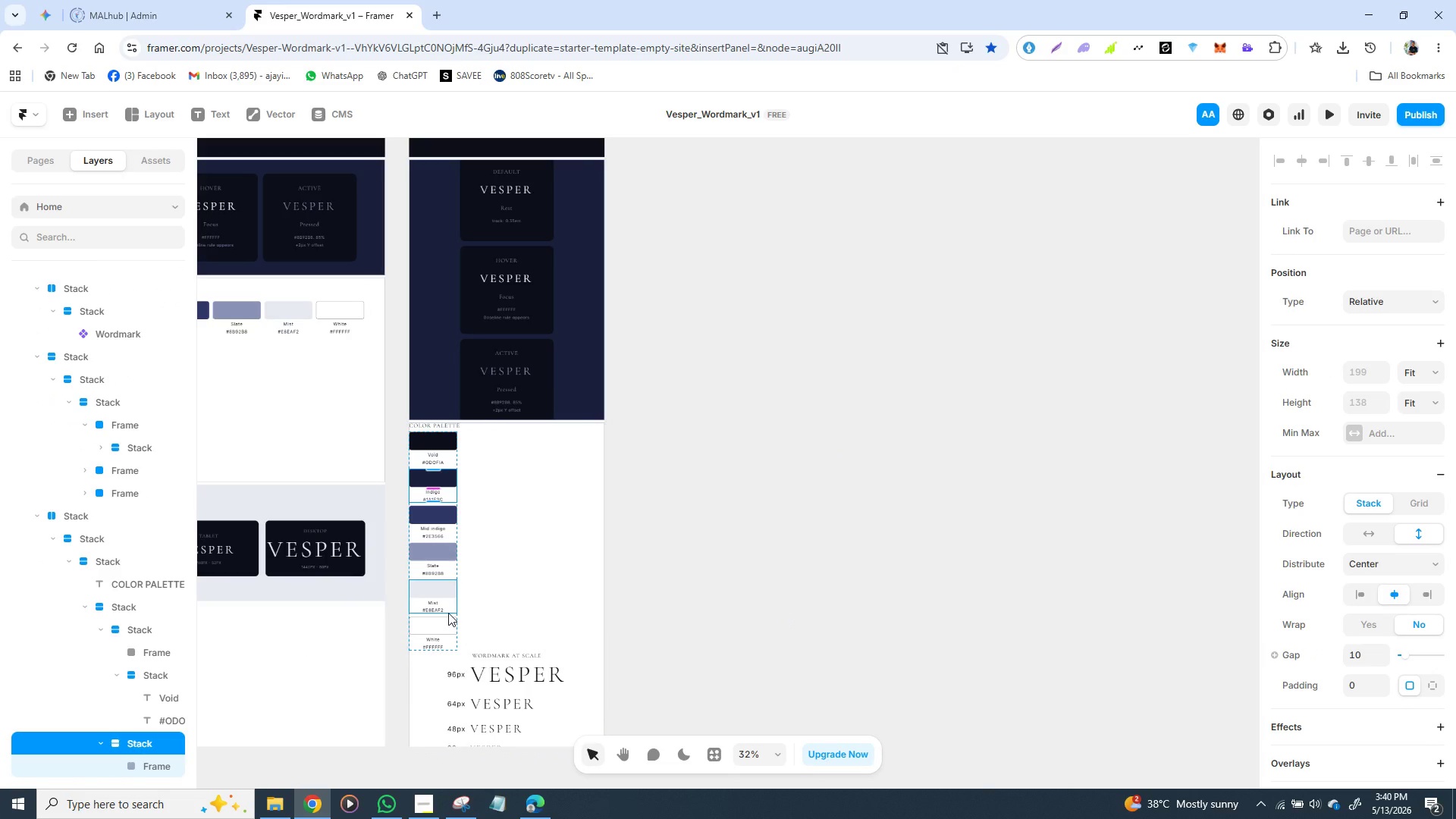 
left_click([448, 614])
 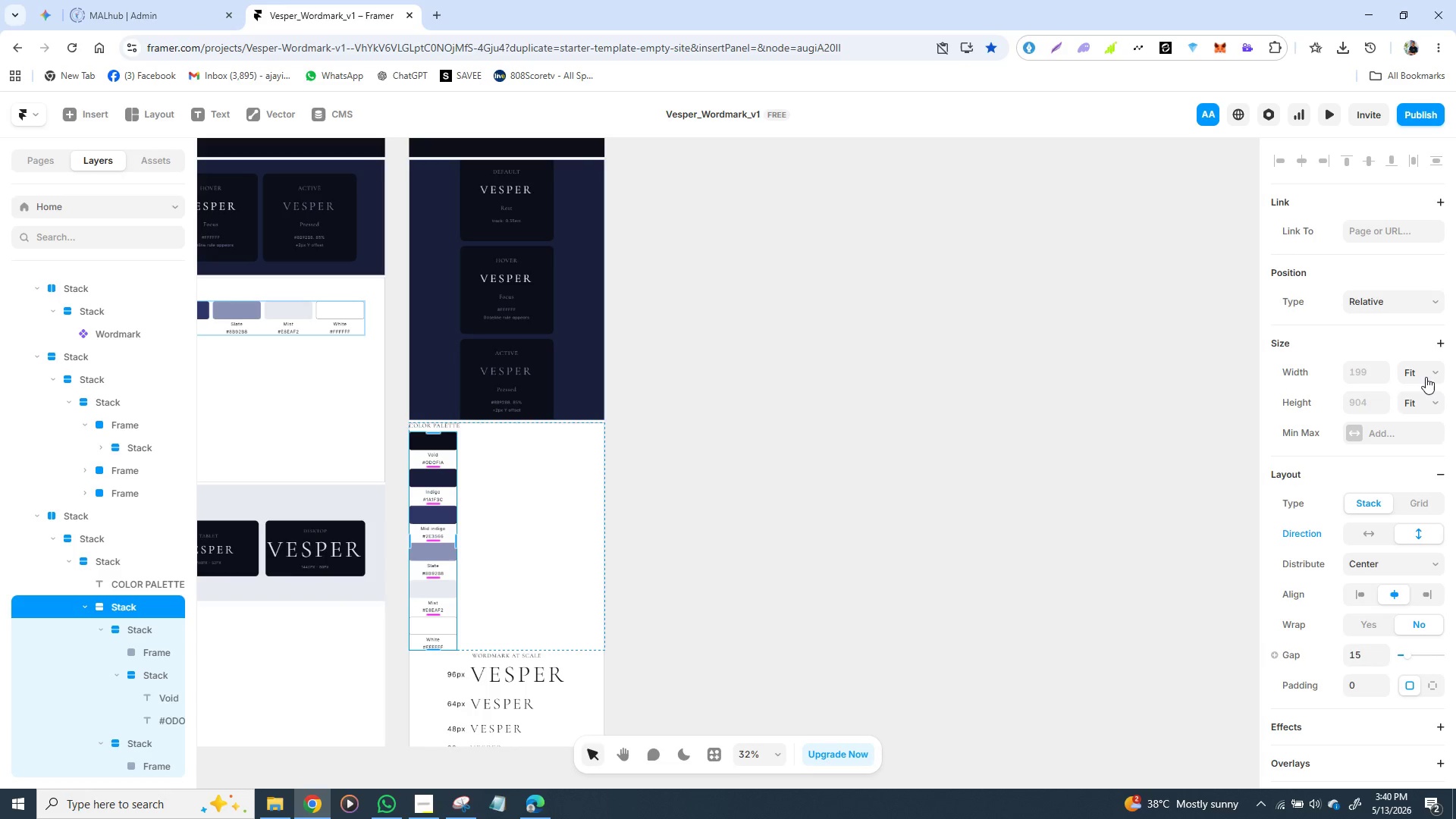 
left_click([1426, 375])
 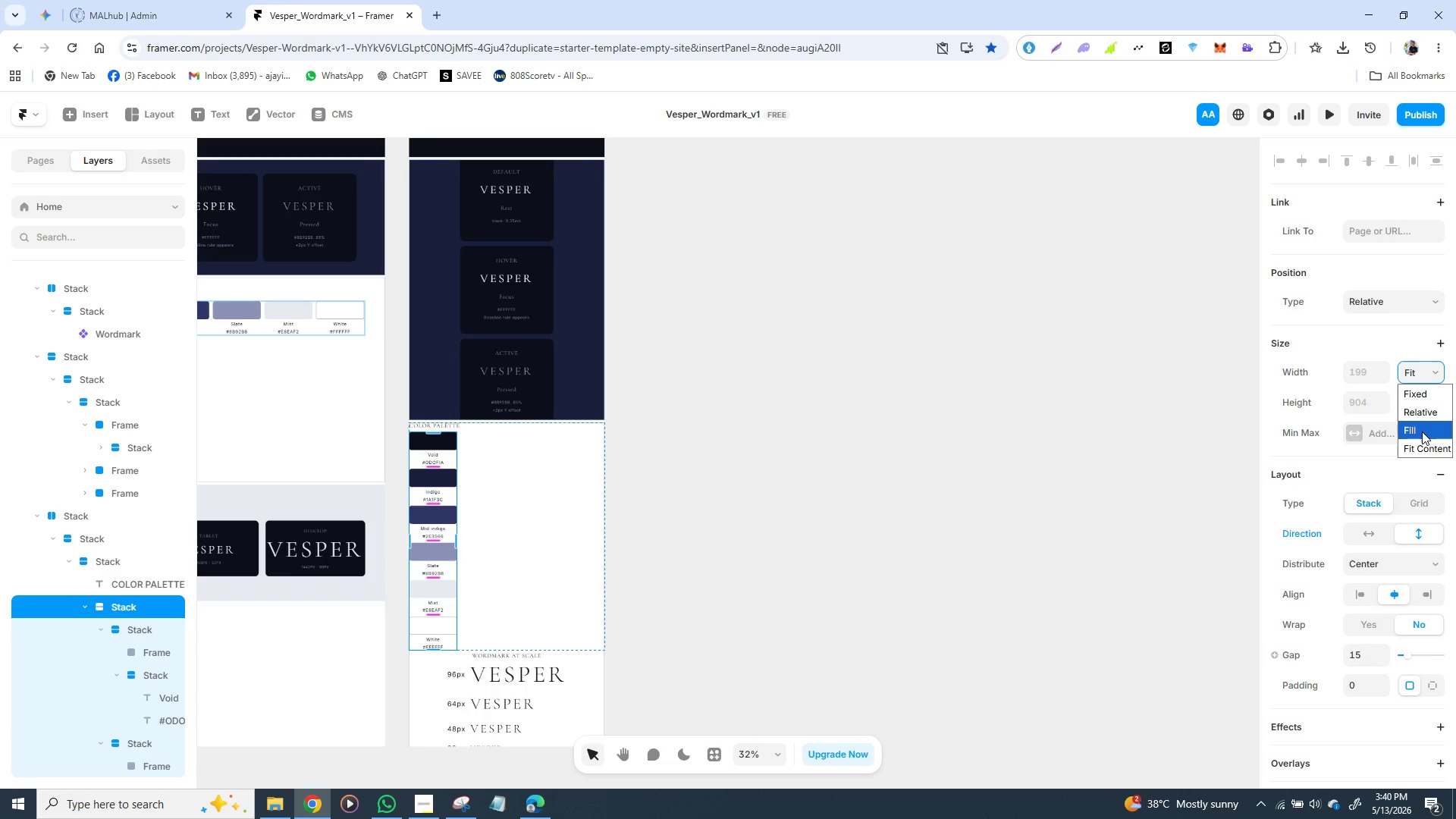 
left_click([1422, 431])
 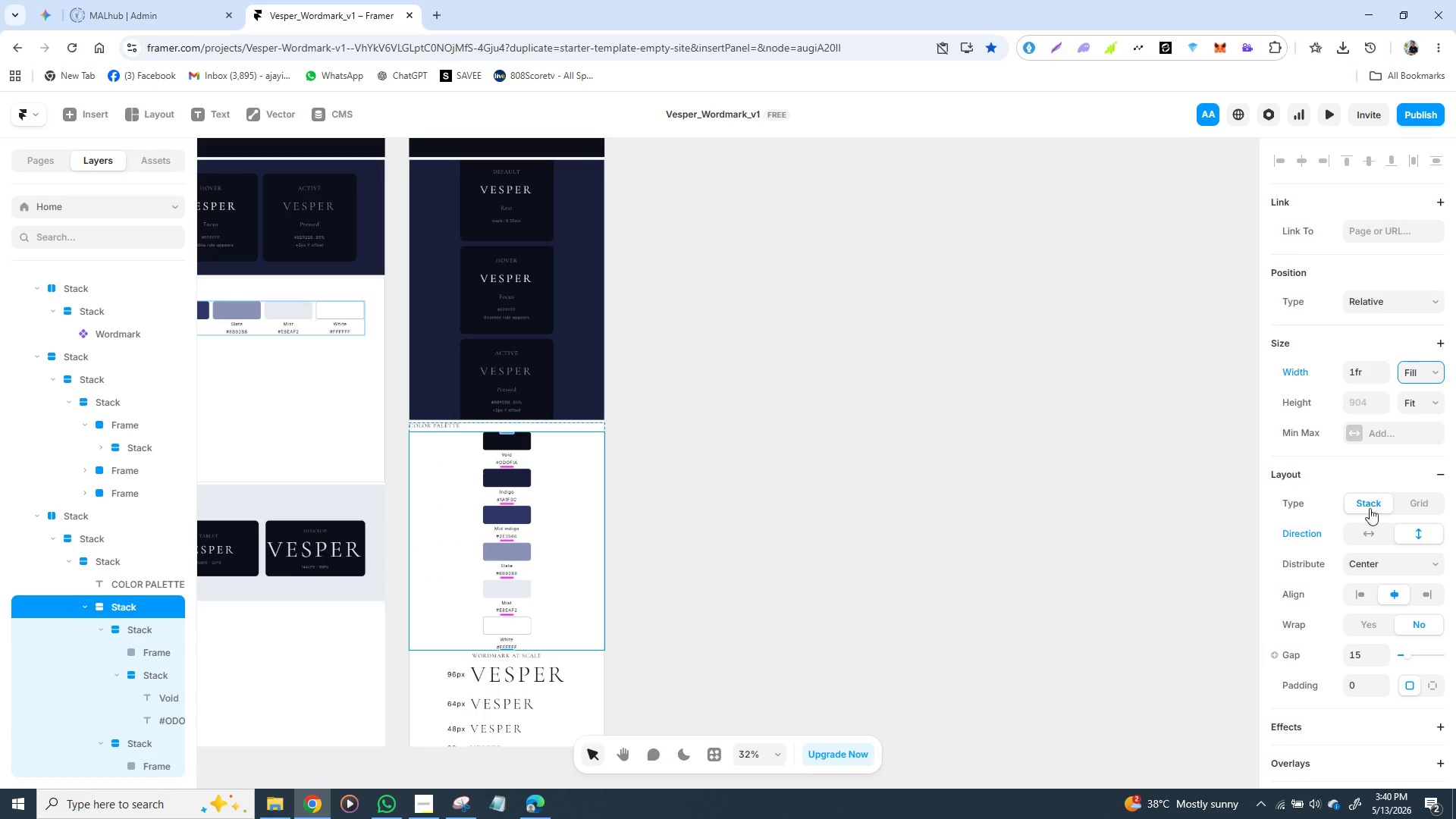 
left_click([1367, 528])
 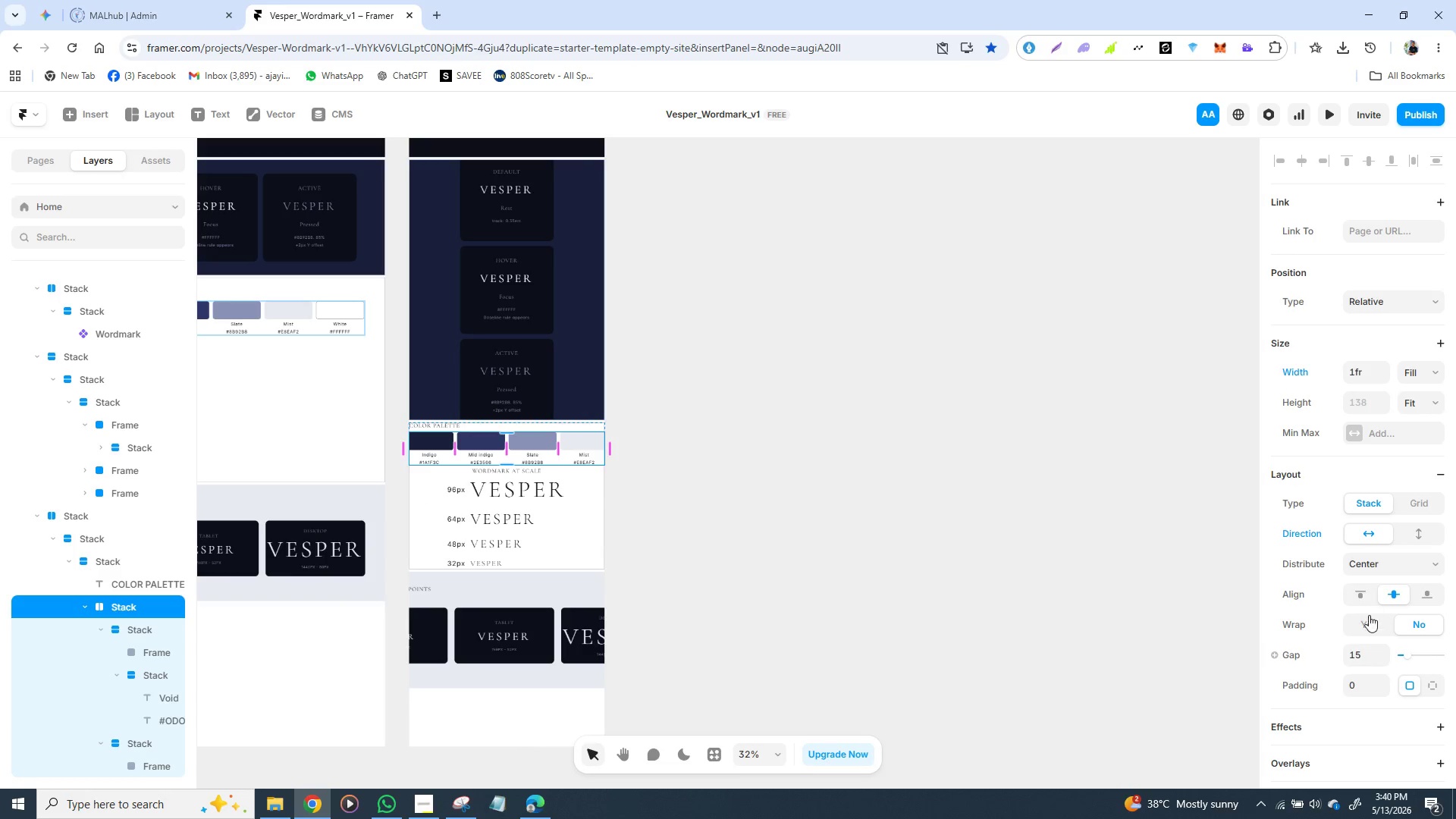 
left_click([1369, 622])
 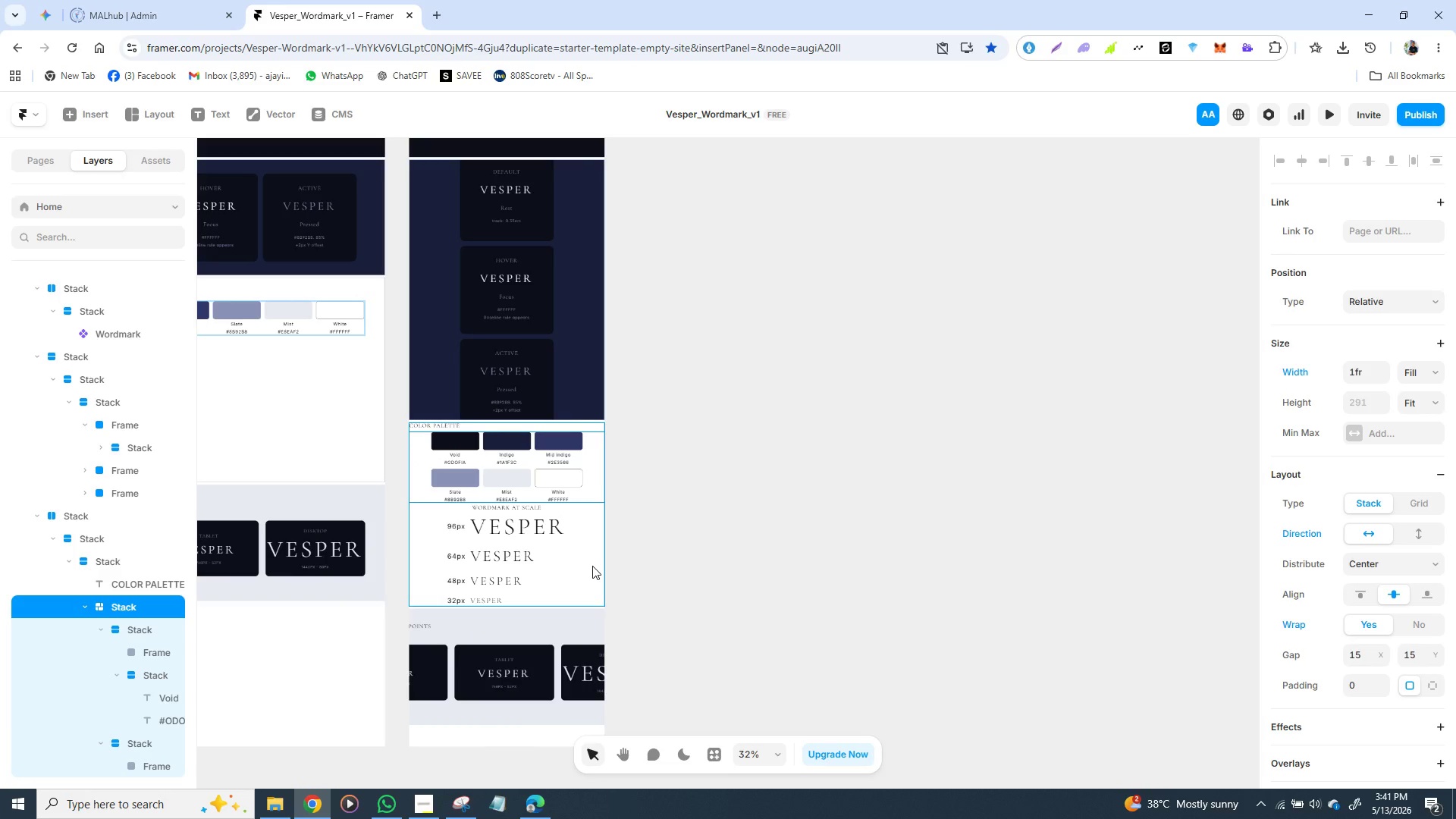 
left_click([560, 548])
 